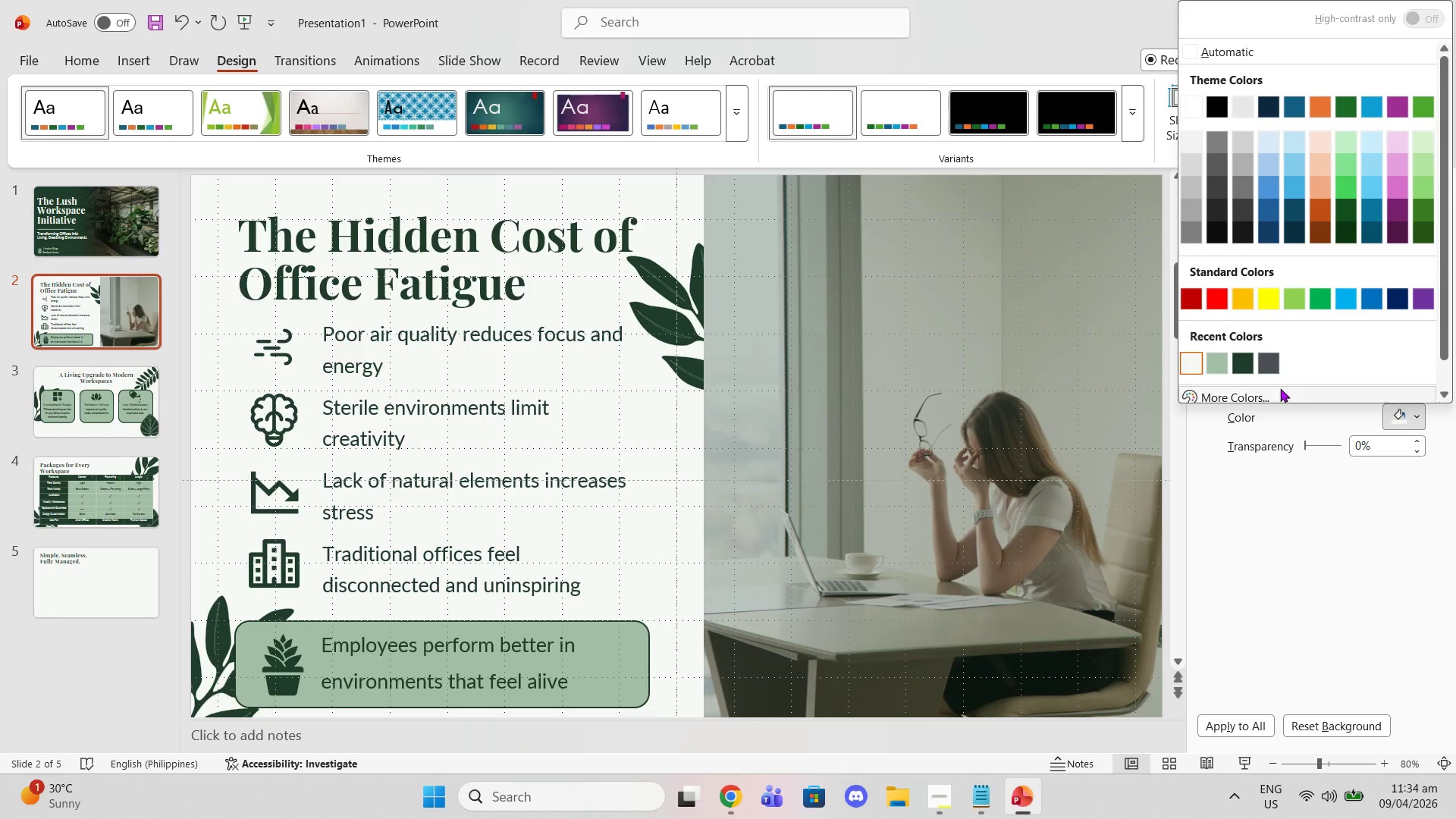 
left_click([1280, 388])
 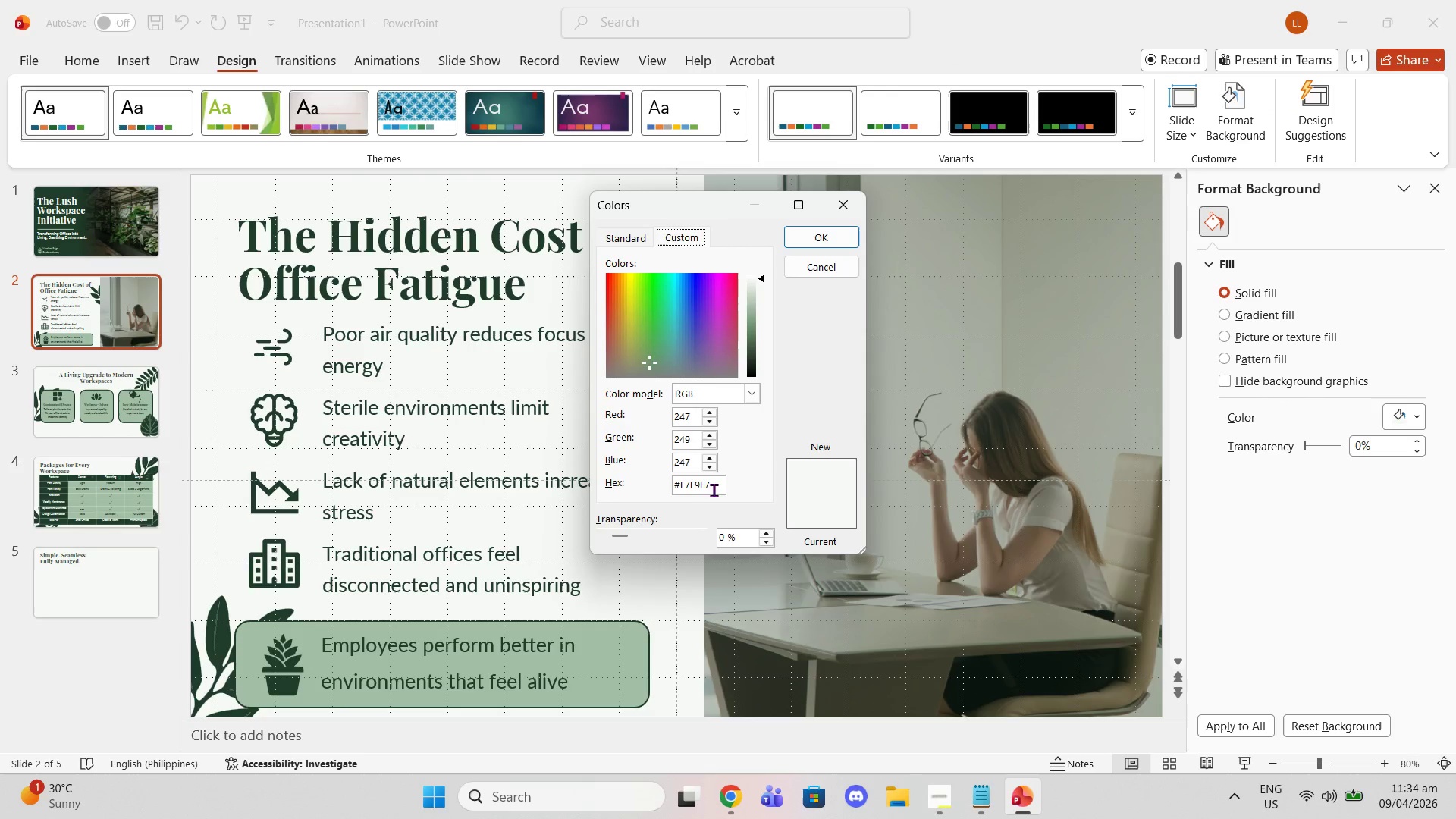 
left_click_drag(start_coordinate=[712, 487], to_coordinate=[622, 485])
 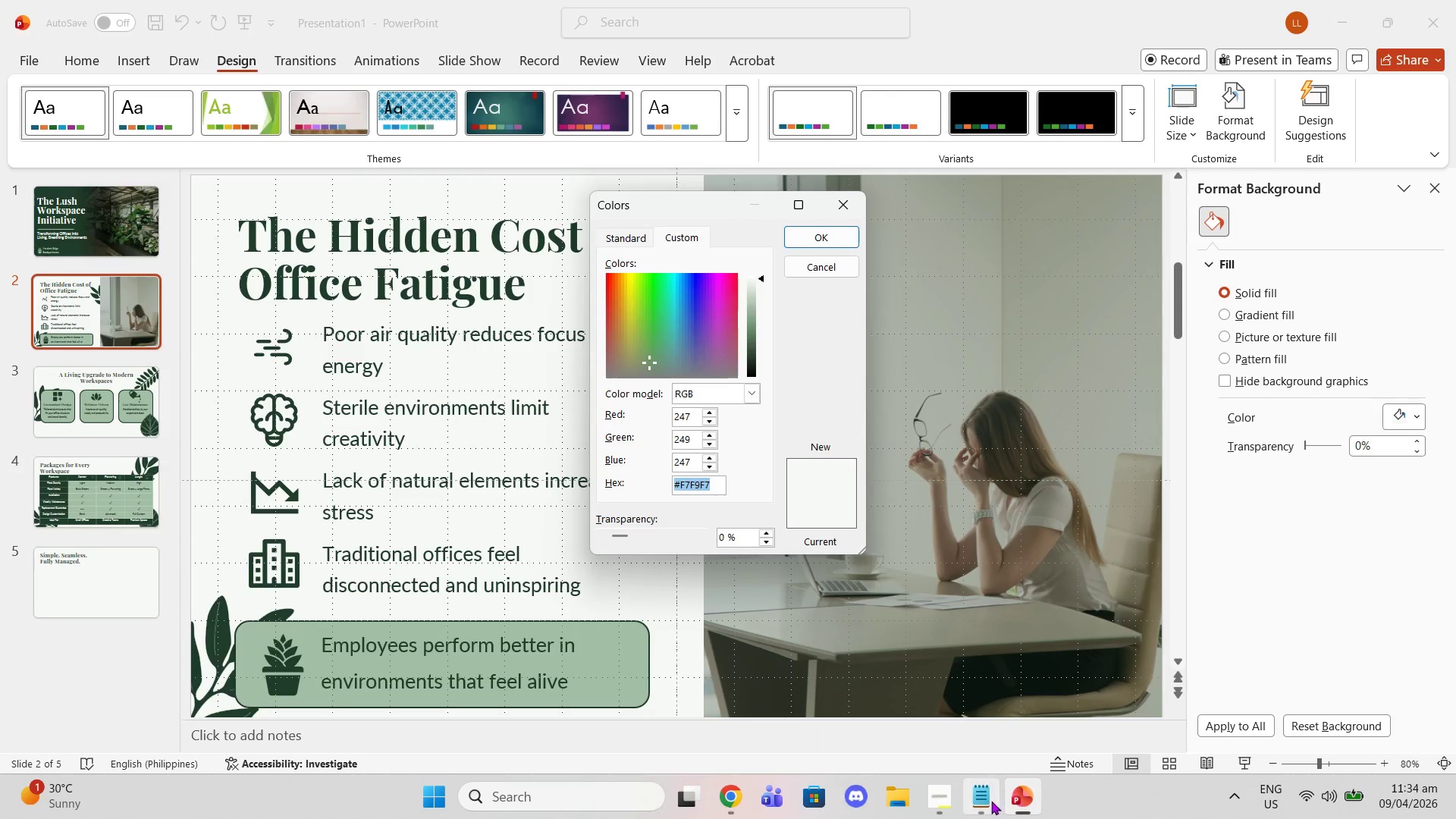 
left_click([988, 801])
 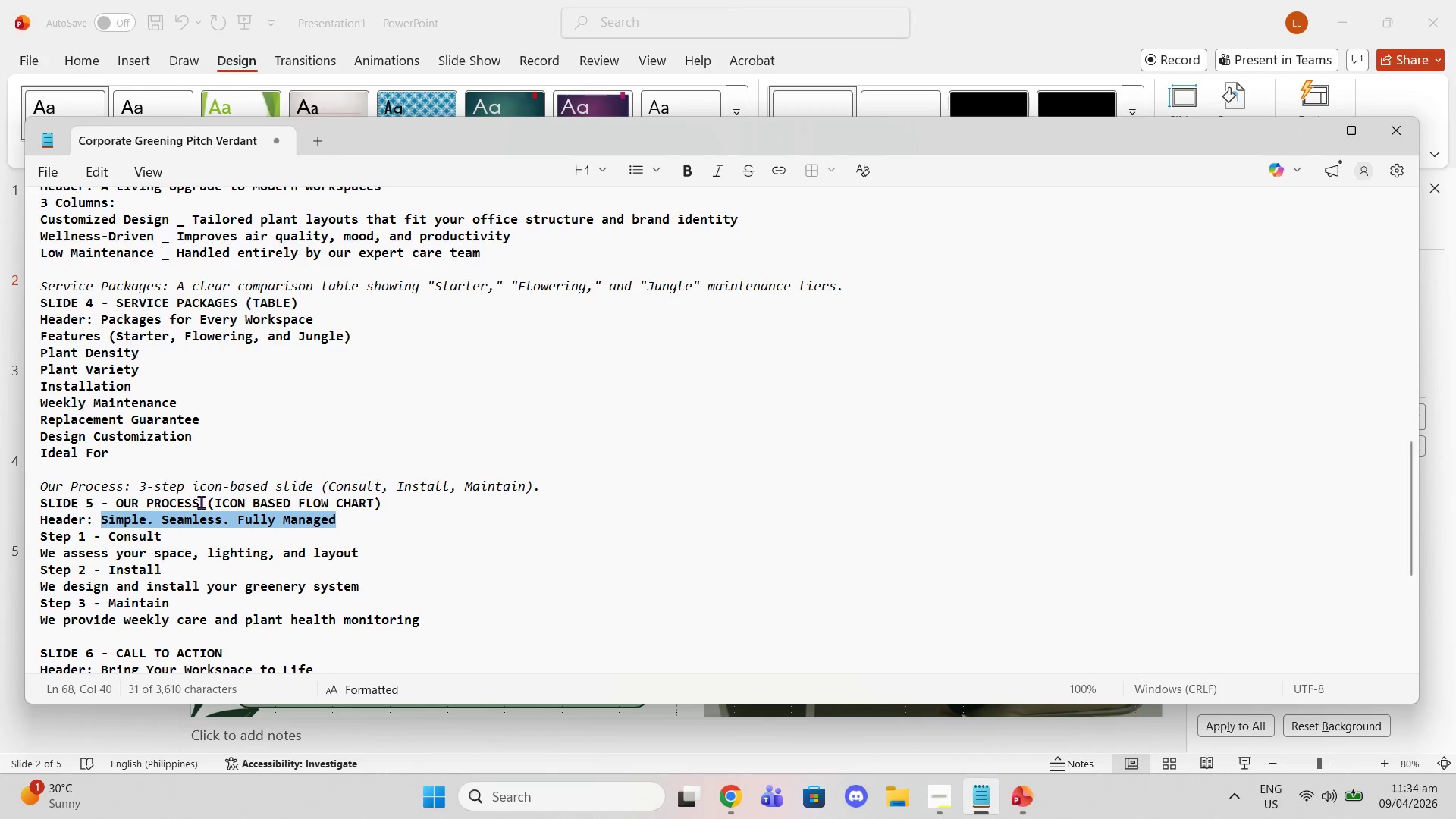 
scroll: coordinate [155, 574], scroll_direction: down, amount: 7.0
 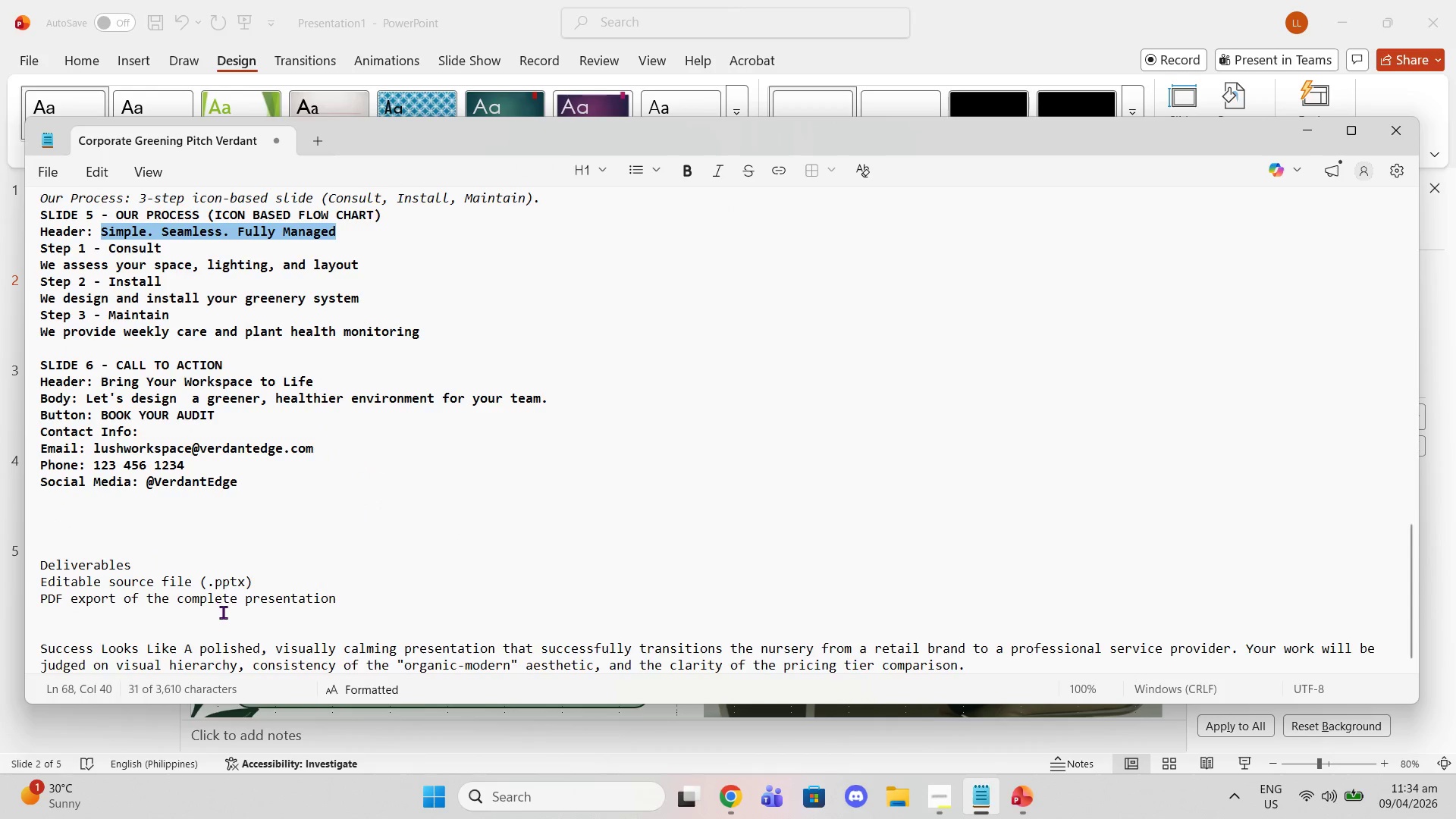 
scroll: coordinate [205, 574], scroll_direction: up, amount: 11.0
 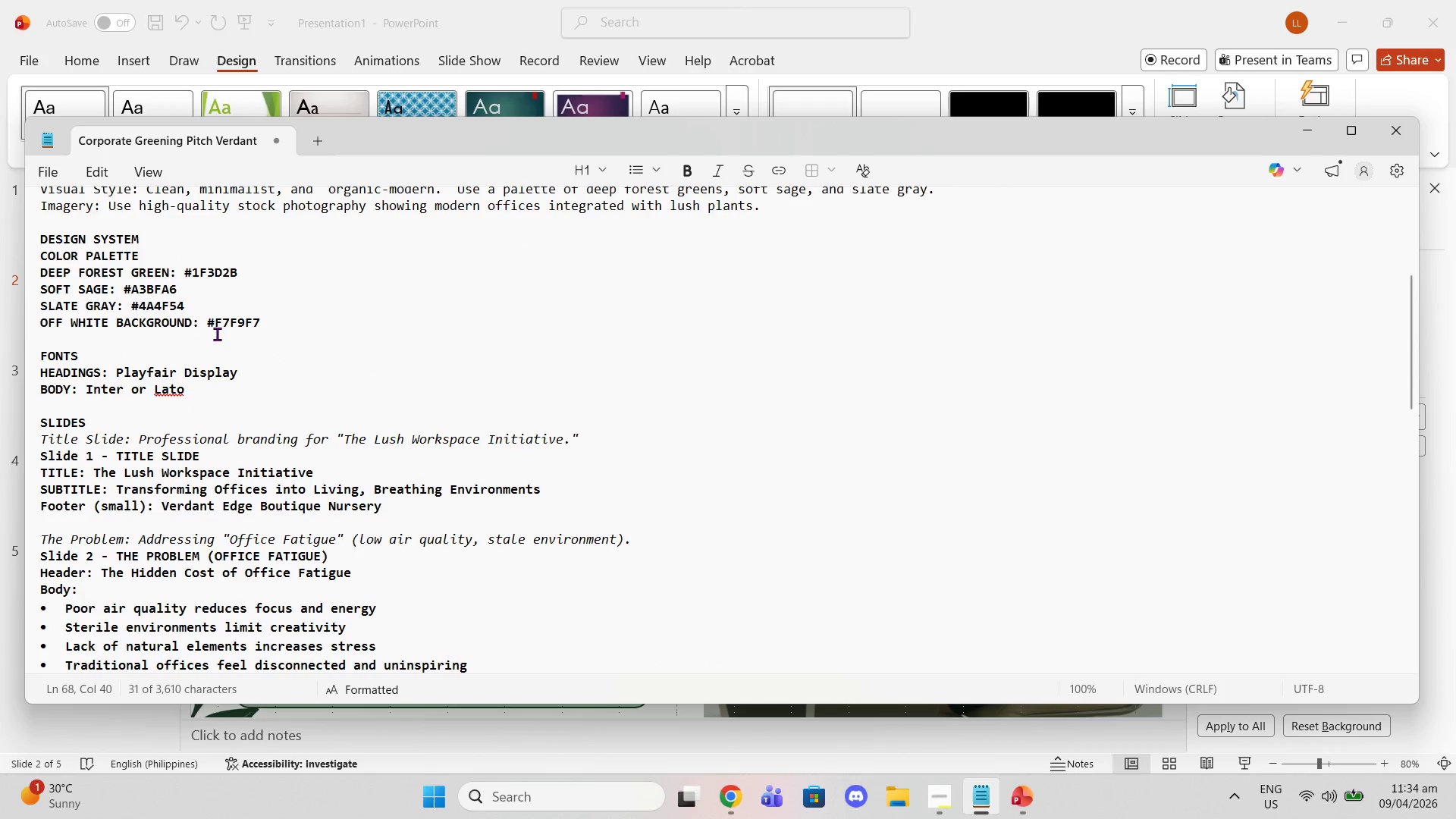 
left_click_drag(start_coordinate=[203, 323], to_coordinate=[307, 335])
 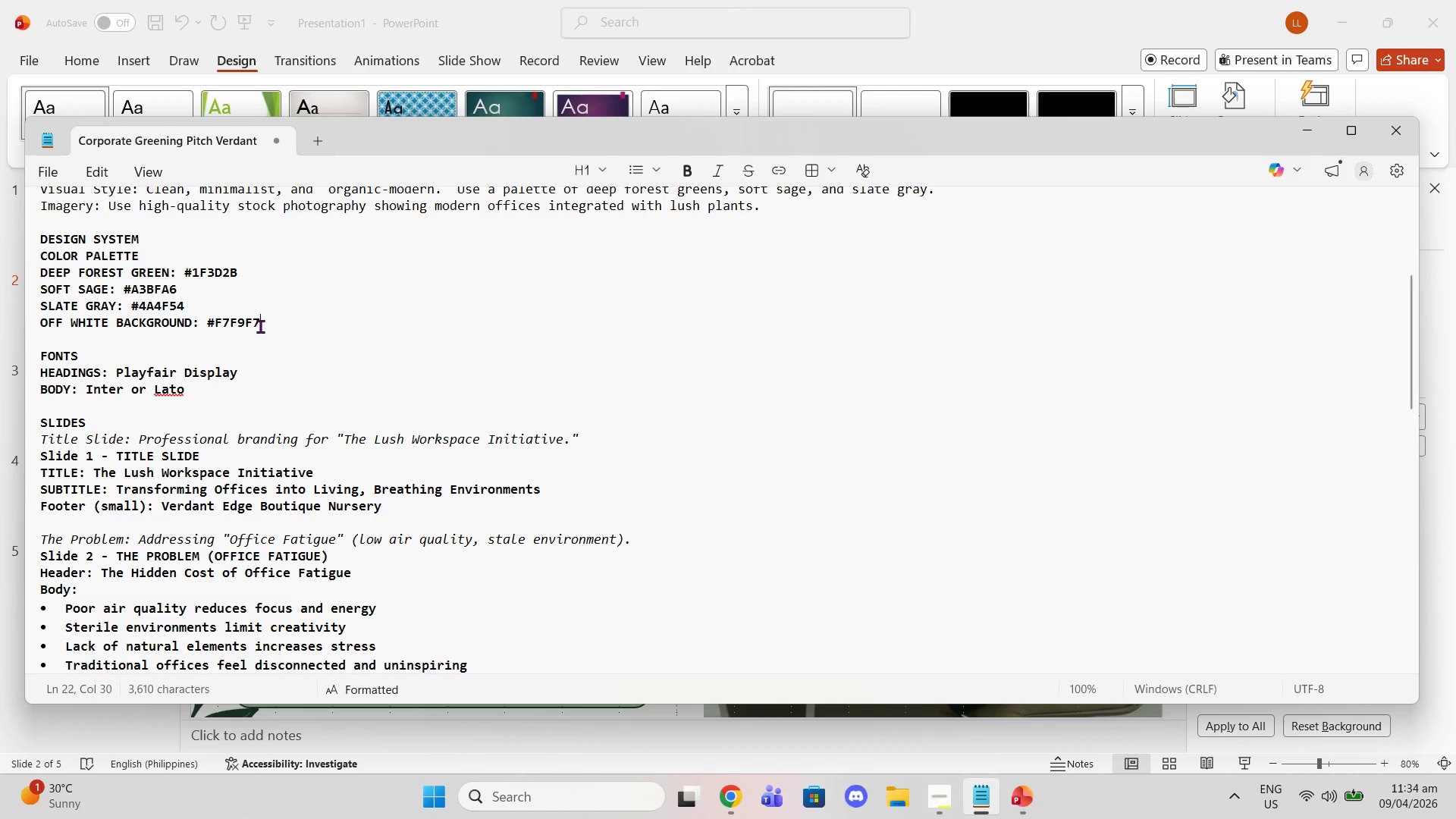 
left_click_drag(start_coordinate=[262, 328], to_coordinate=[202, 330])
 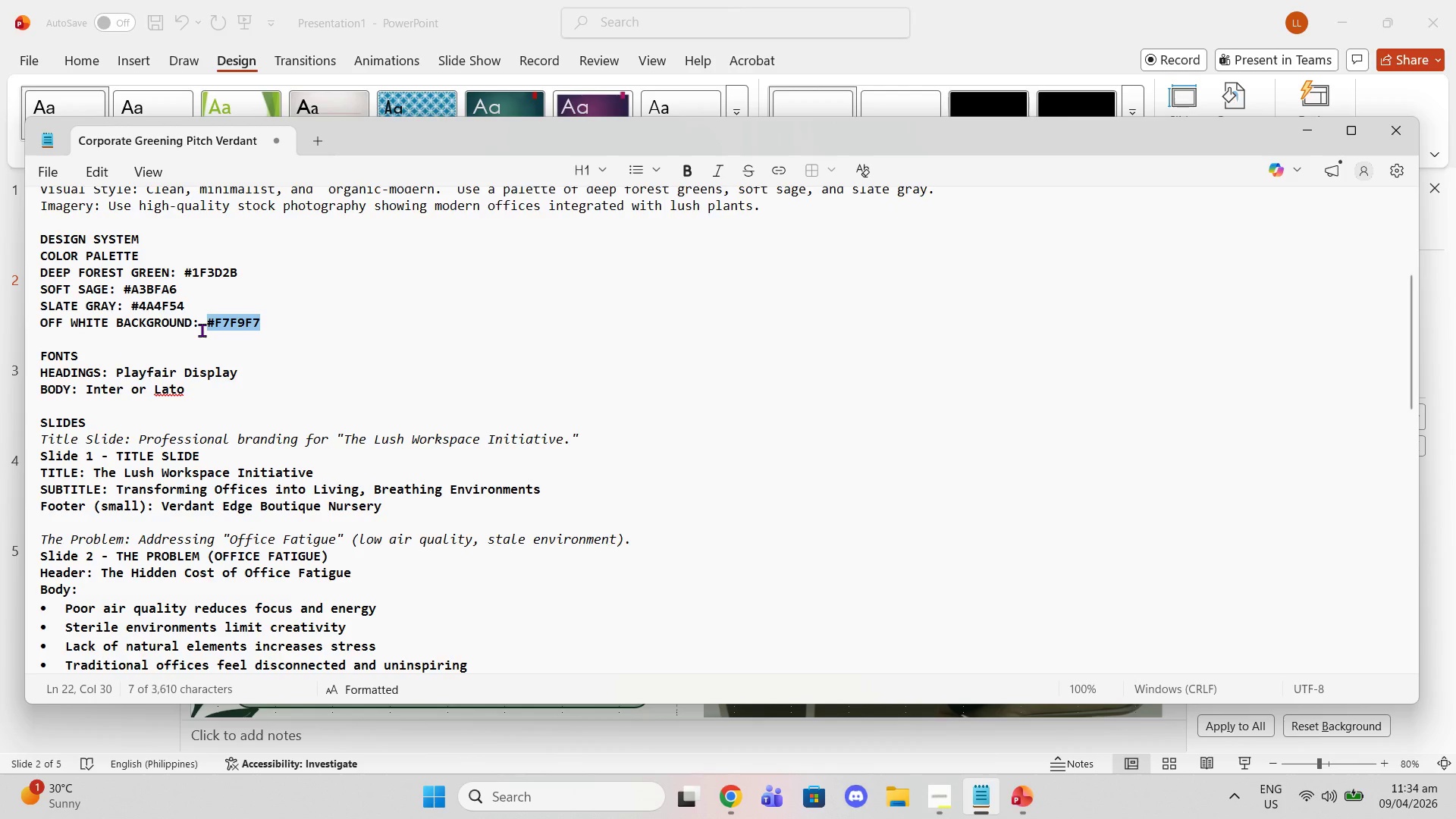 
key(Control+C)
 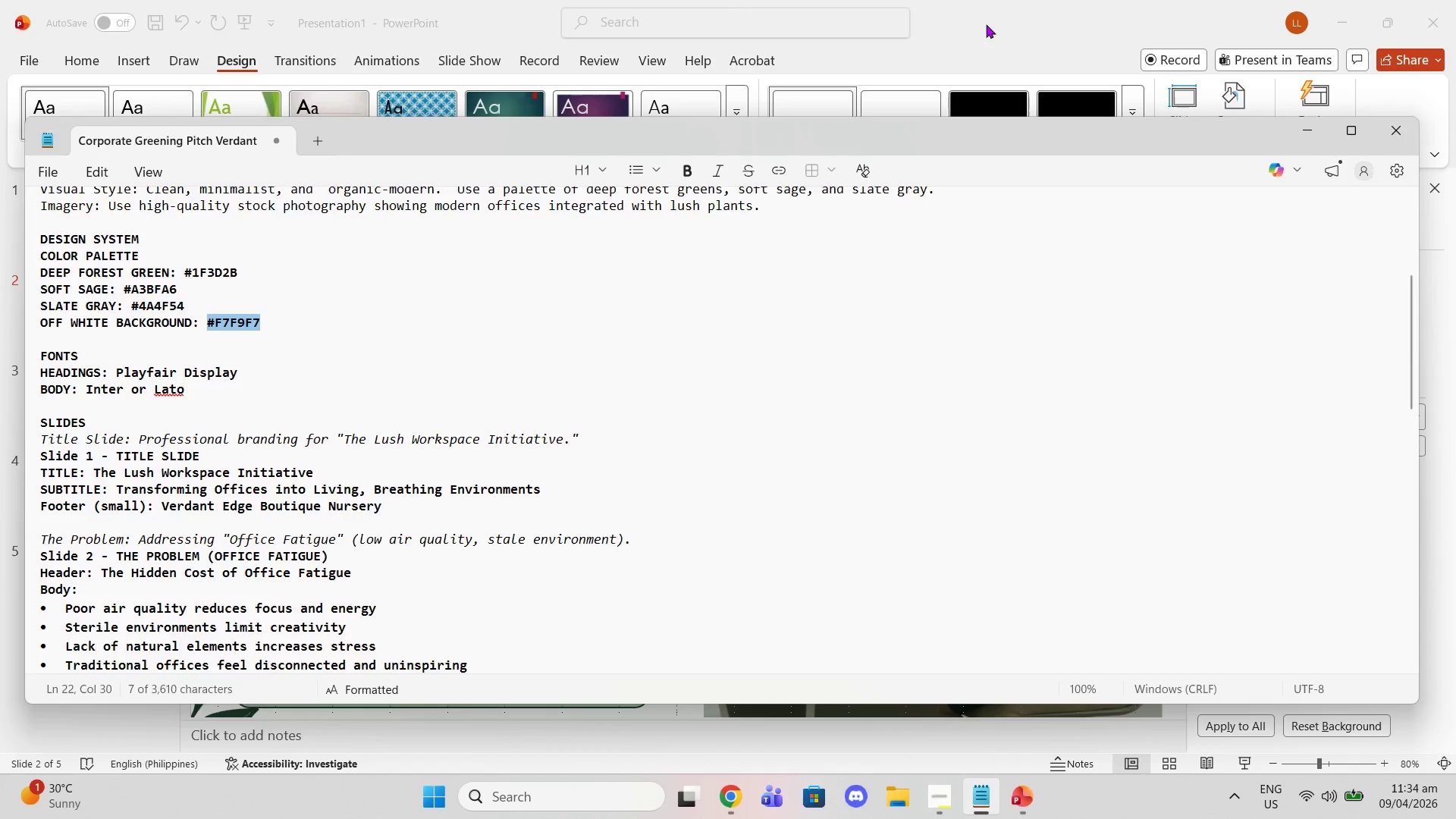 
left_click([986, 24])
 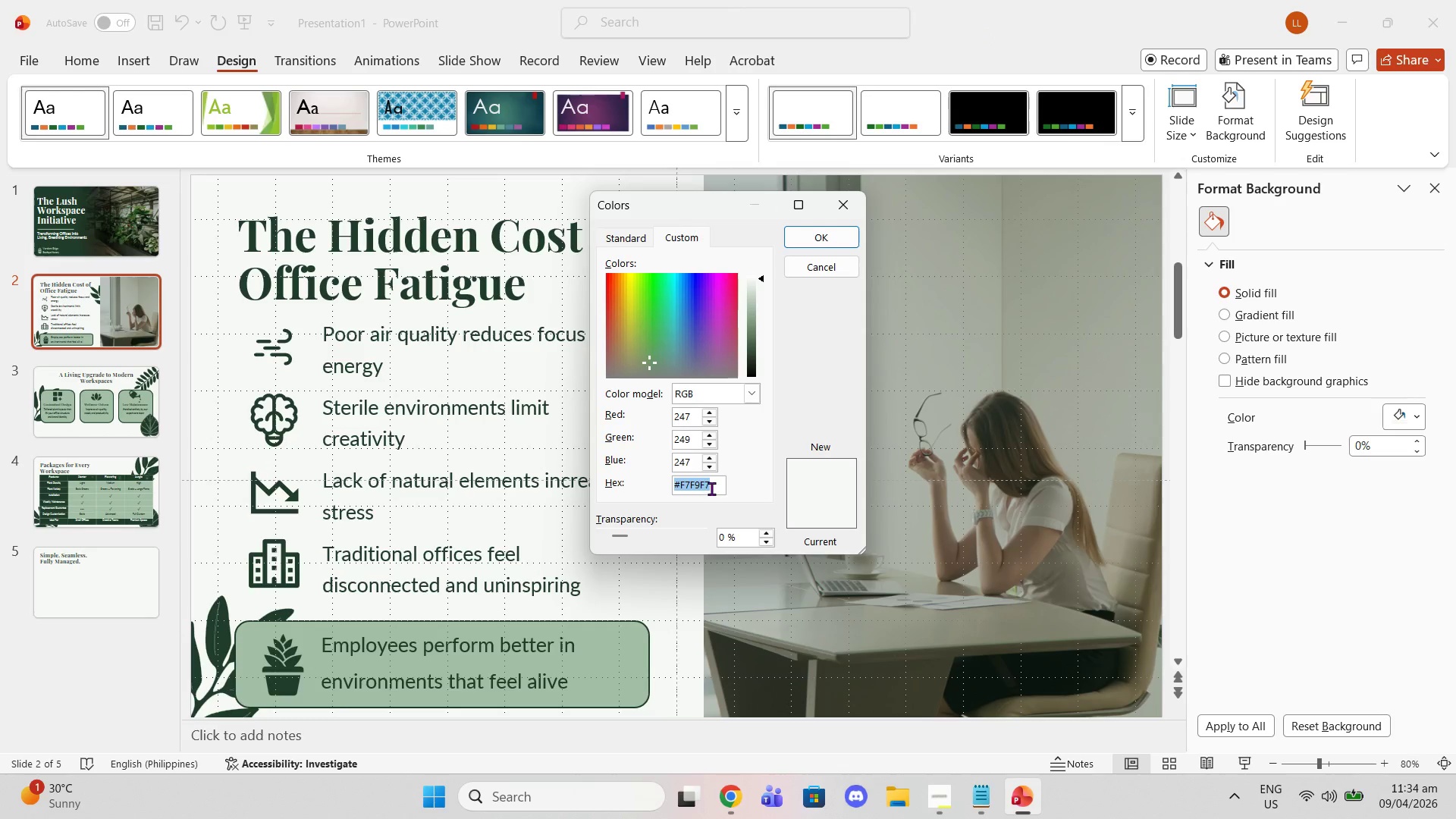 
left_click_drag(start_coordinate=[711, 488], to_coordinate=[658, 483])
 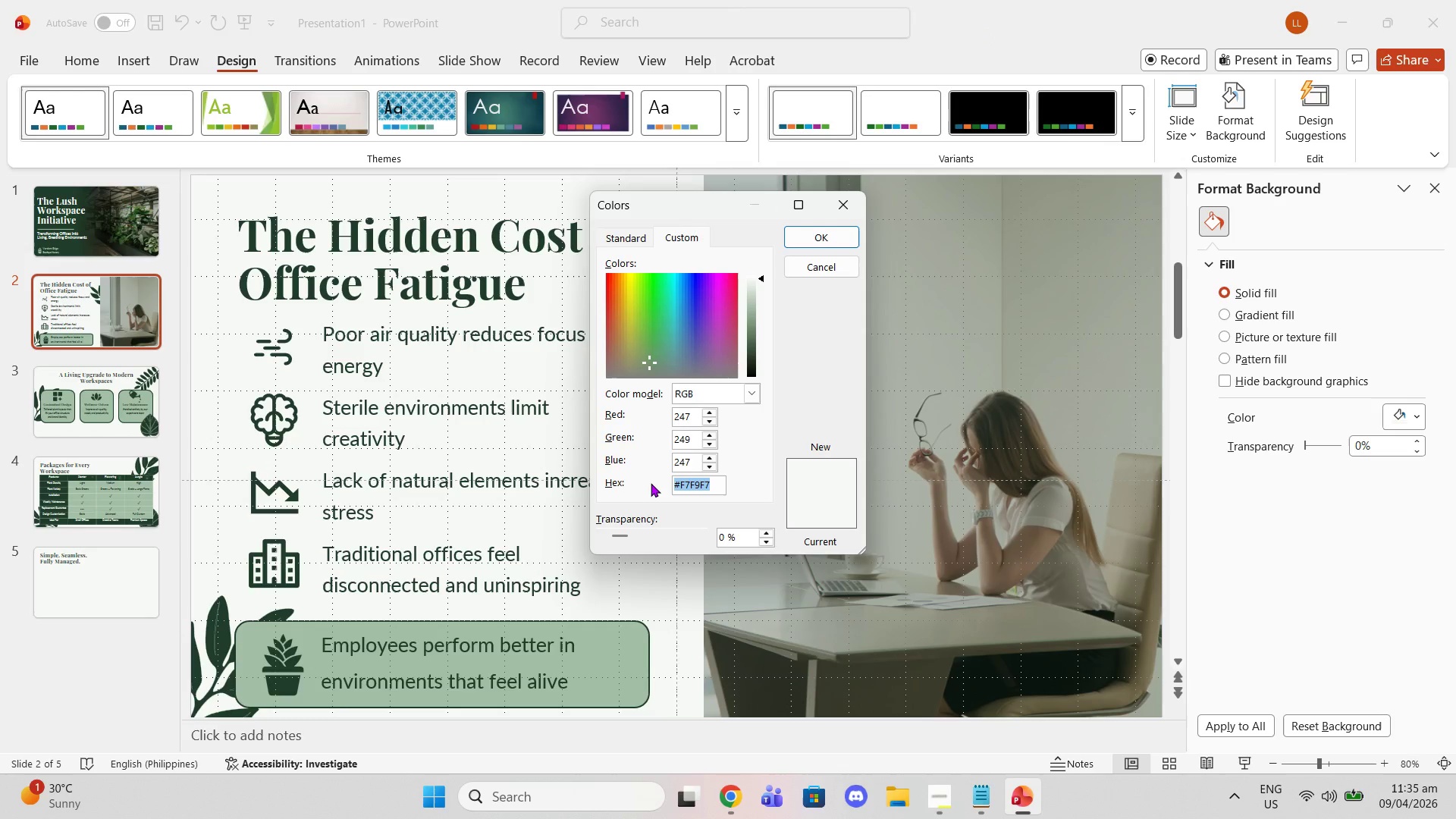 
key(Control+V)
 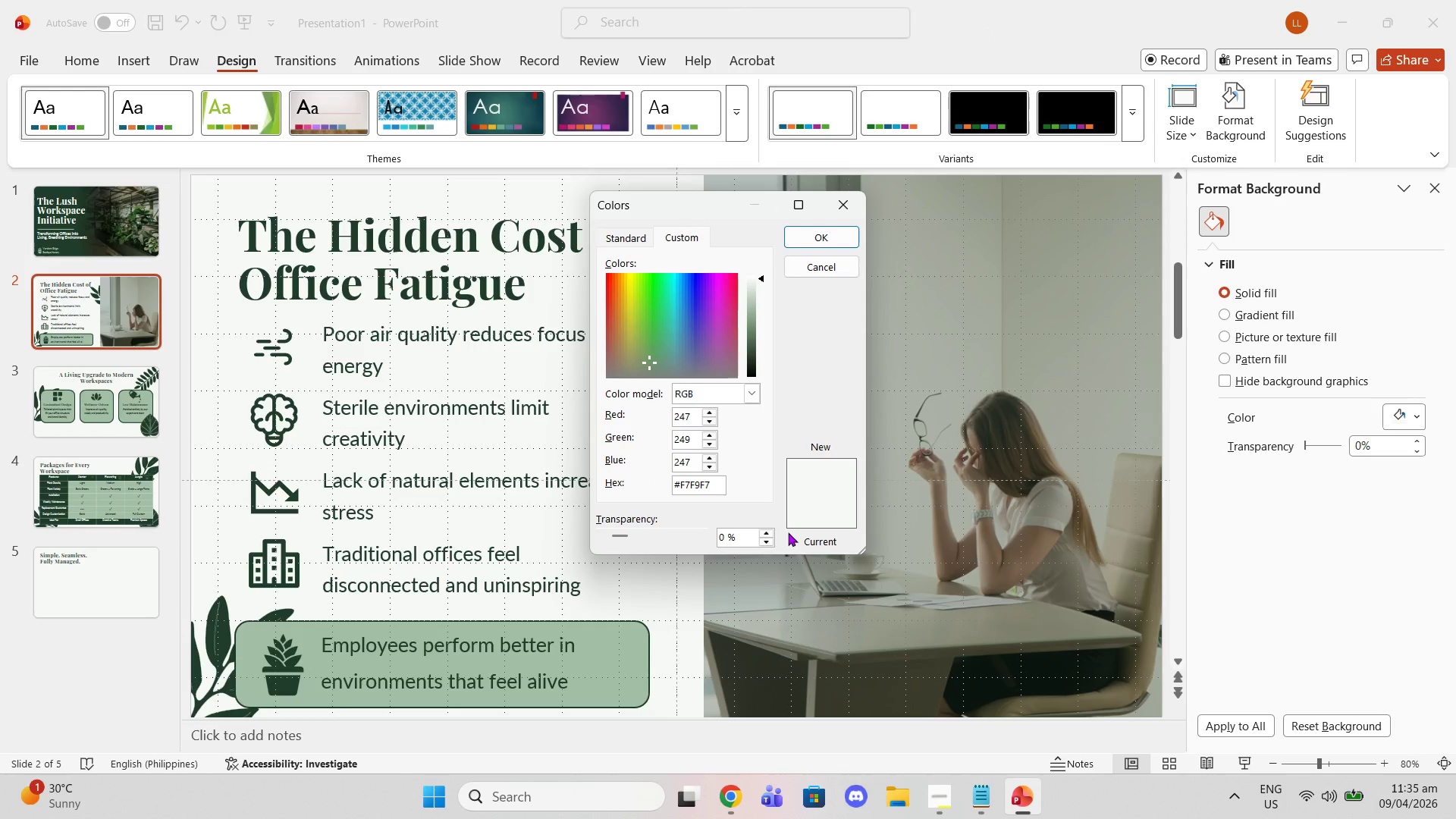 
key(Enter)
 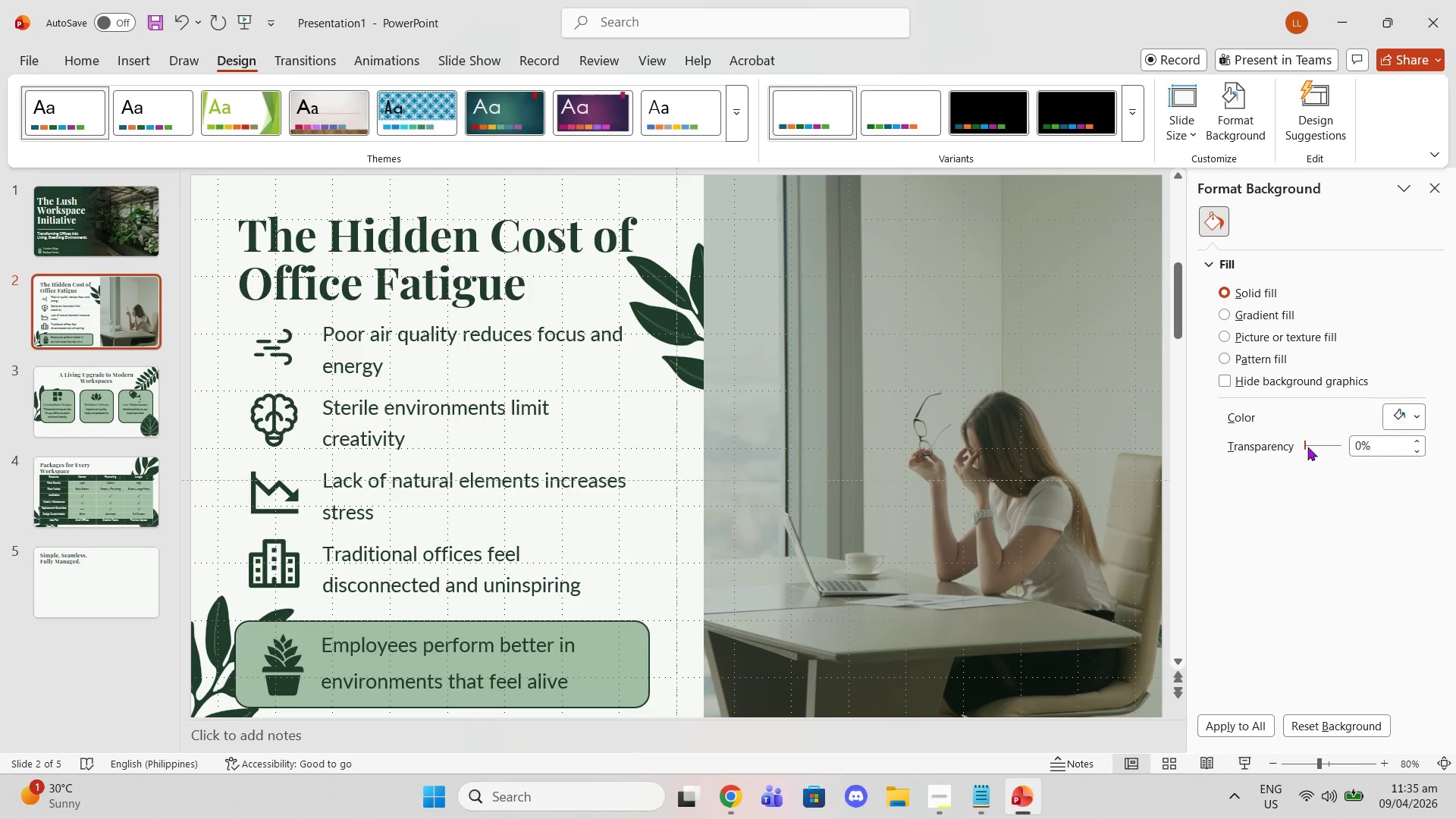 
left_click([1426, 188])
 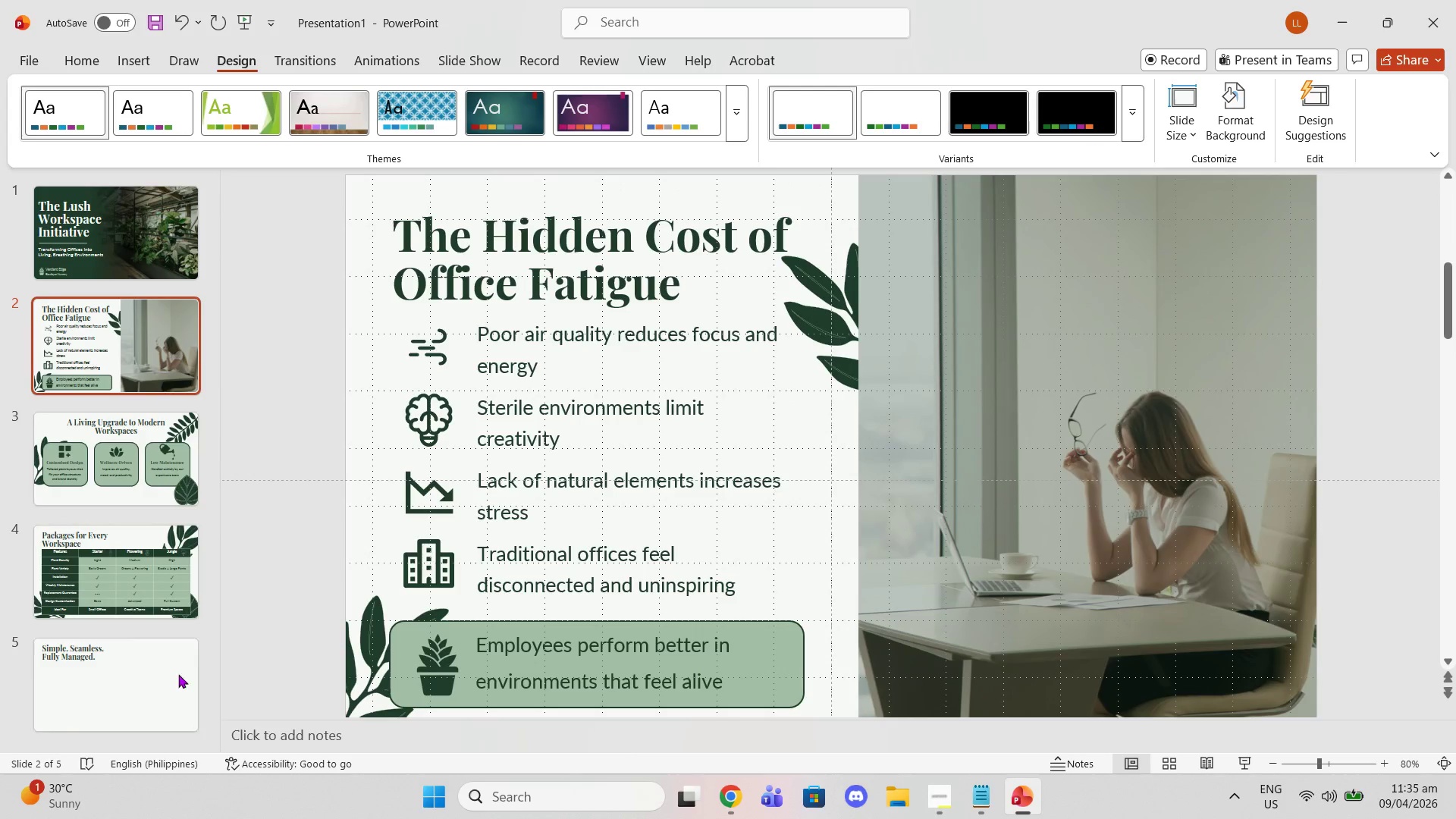 
left_click([155, 687])
 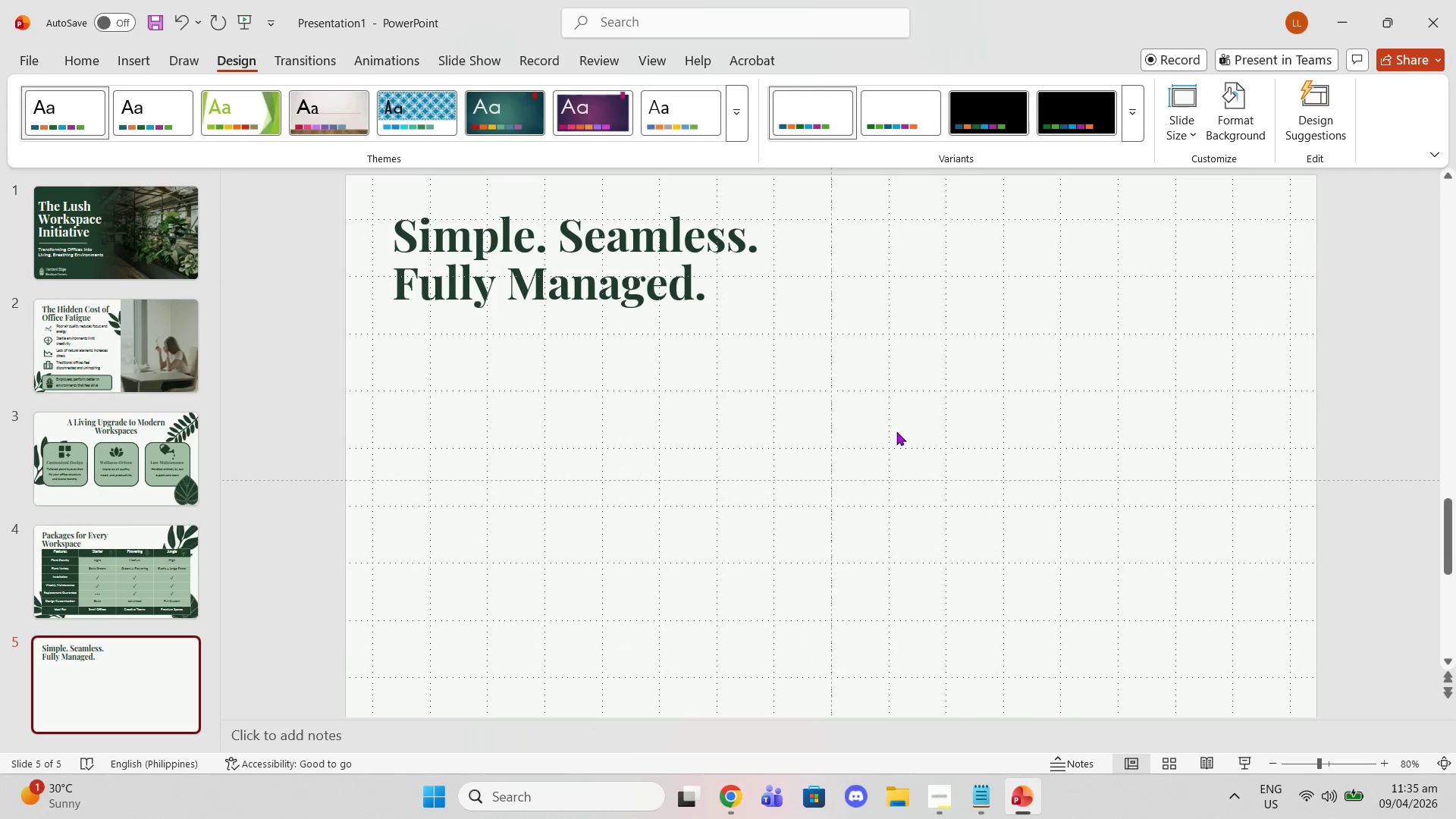 
left_click([896, 431])
 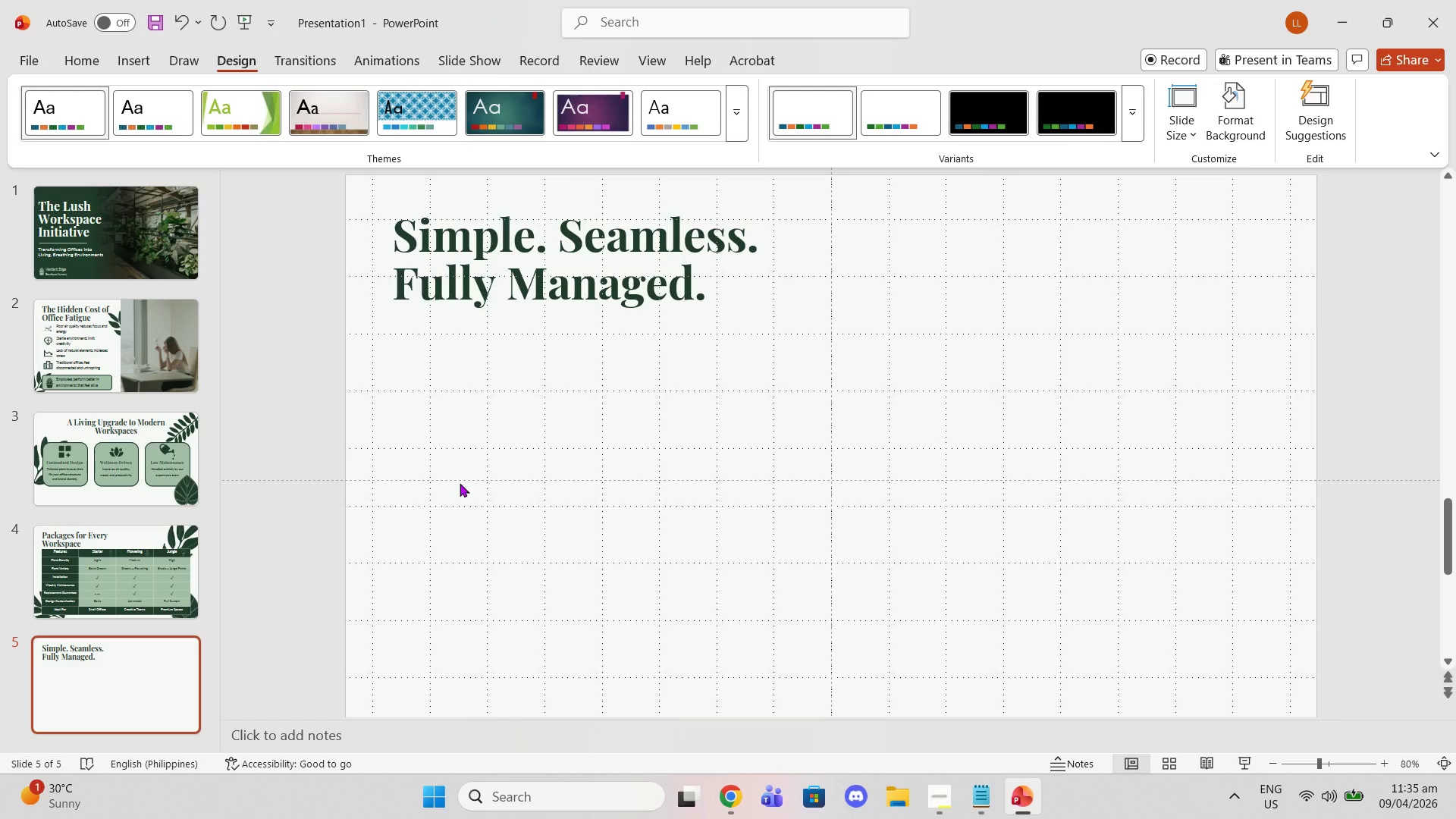 
scroll: coordinate [619, 369], scroll_direction: up, amount: 4.0
 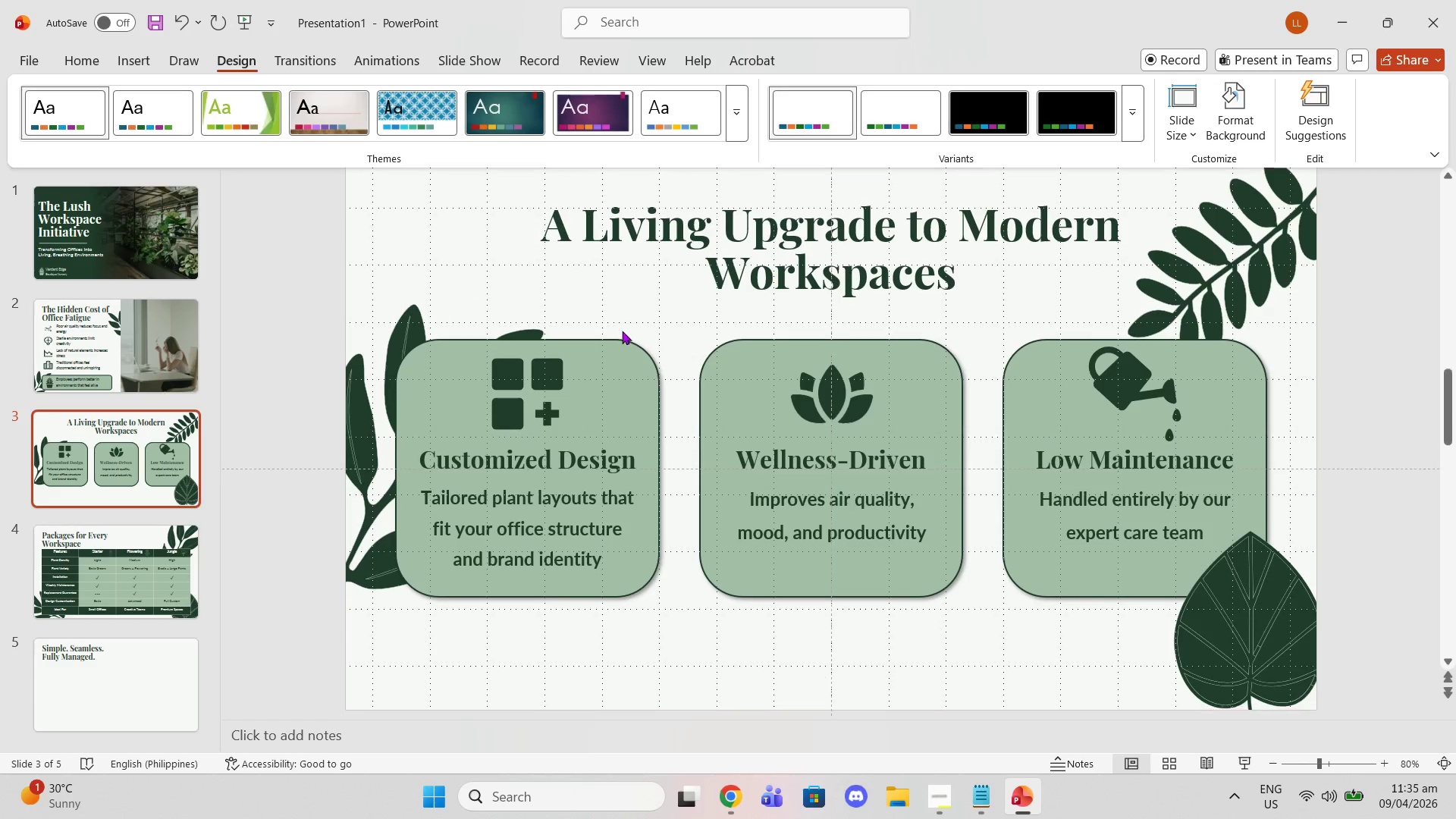 
scroll: coordinate [622, 333], scroll_direction: down, amount: 5.0
 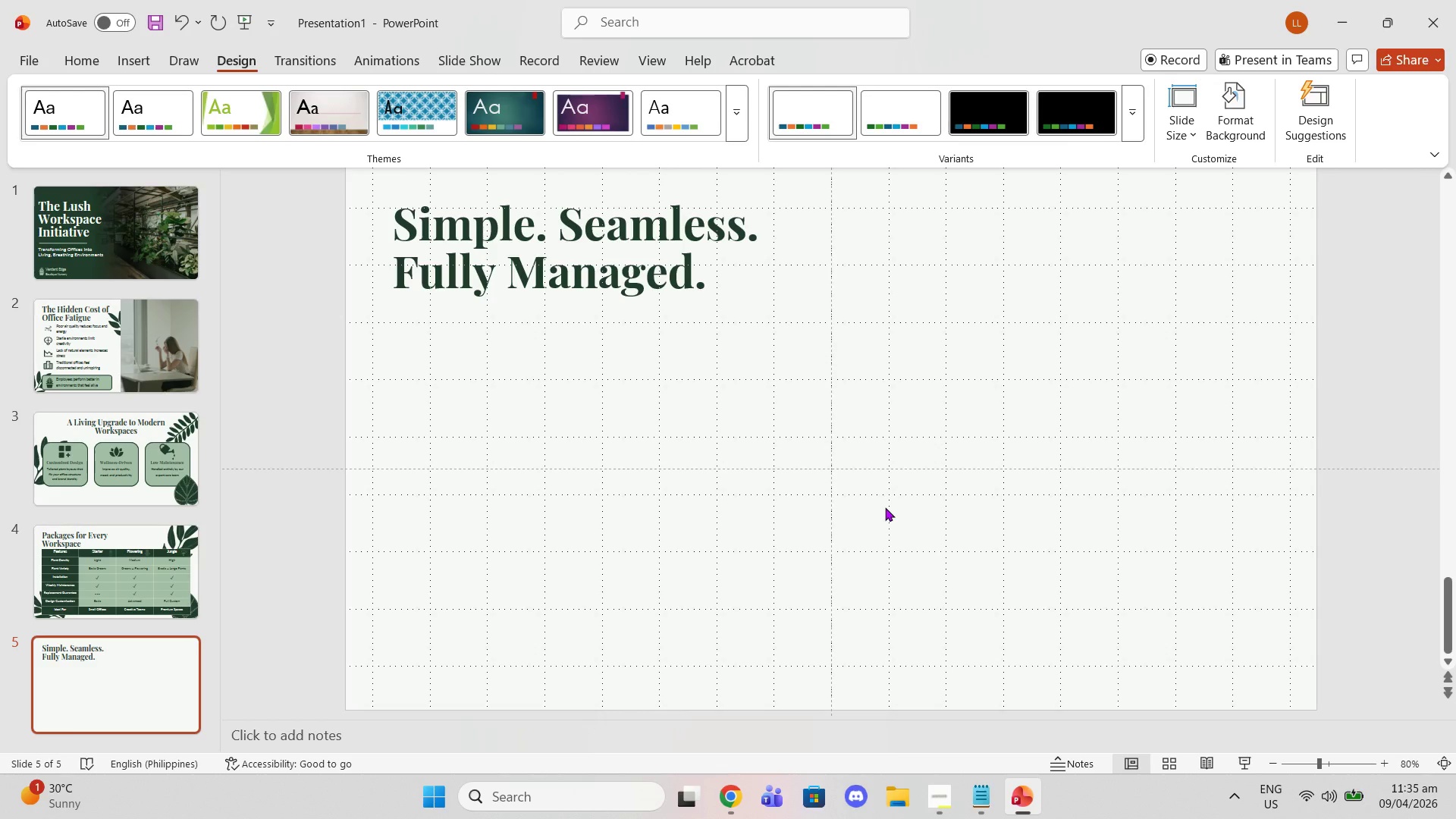 
wait(8.23)
 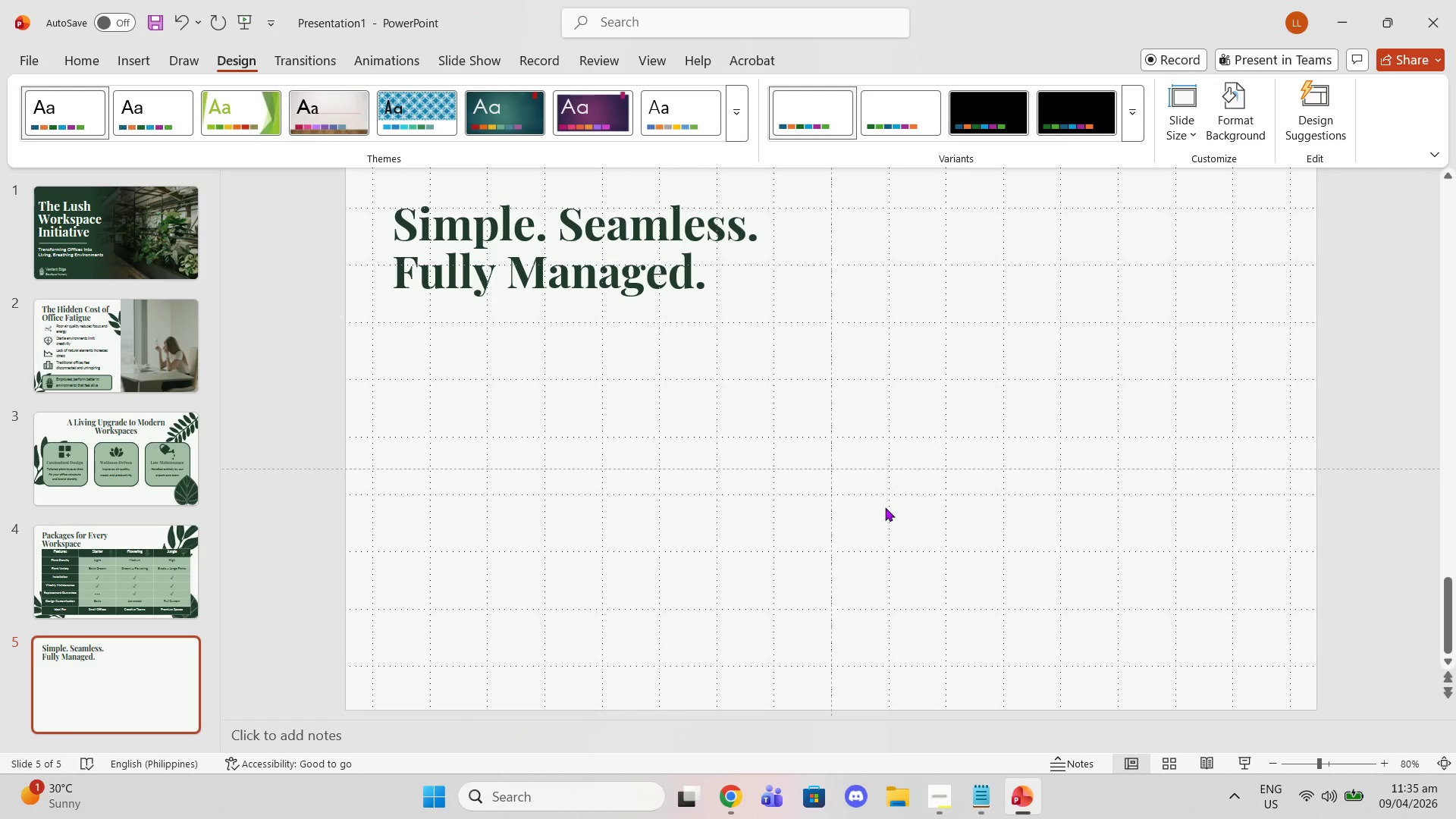 
left_click([136, 63])
 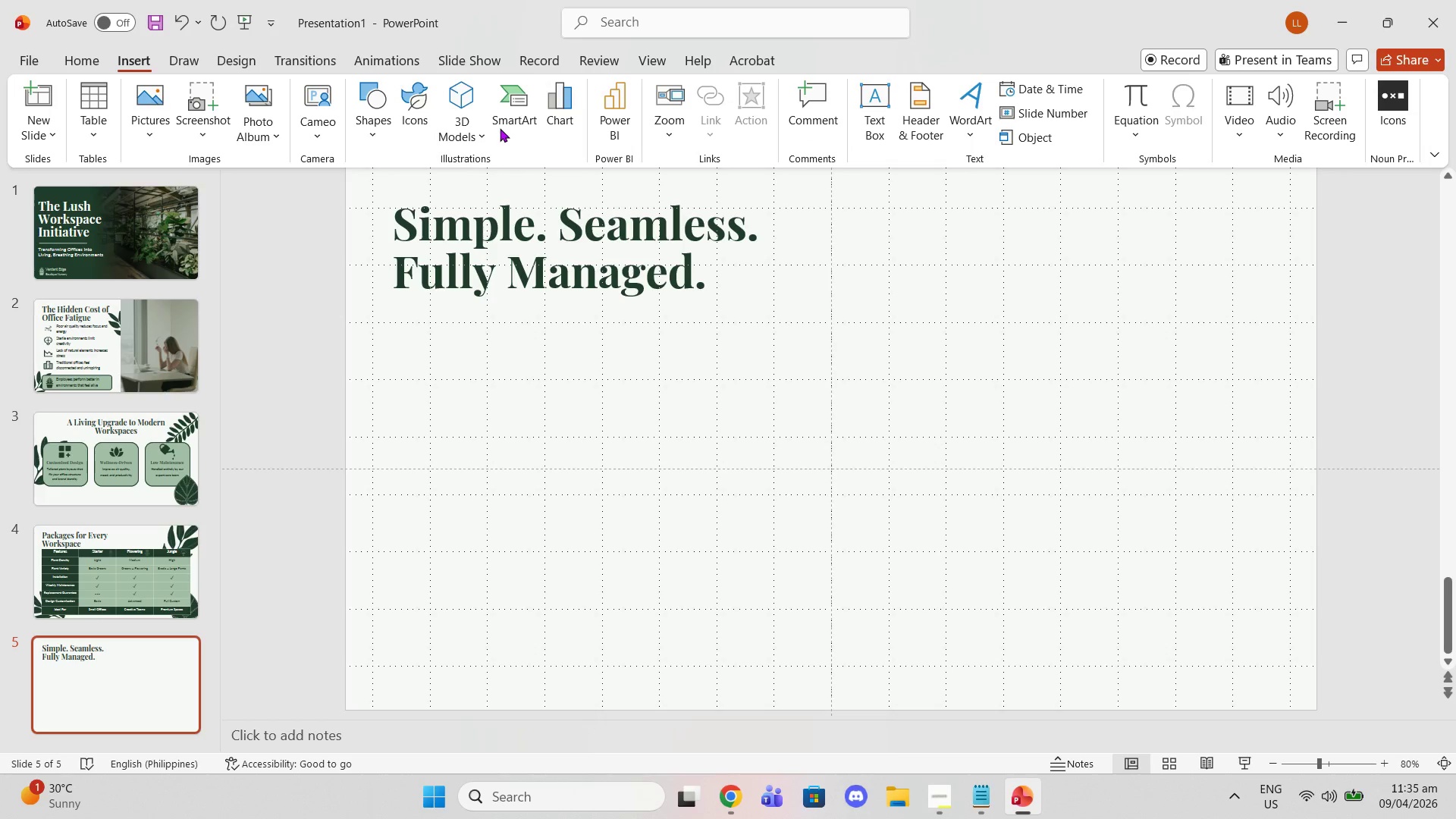 
left_click([534, 121])
 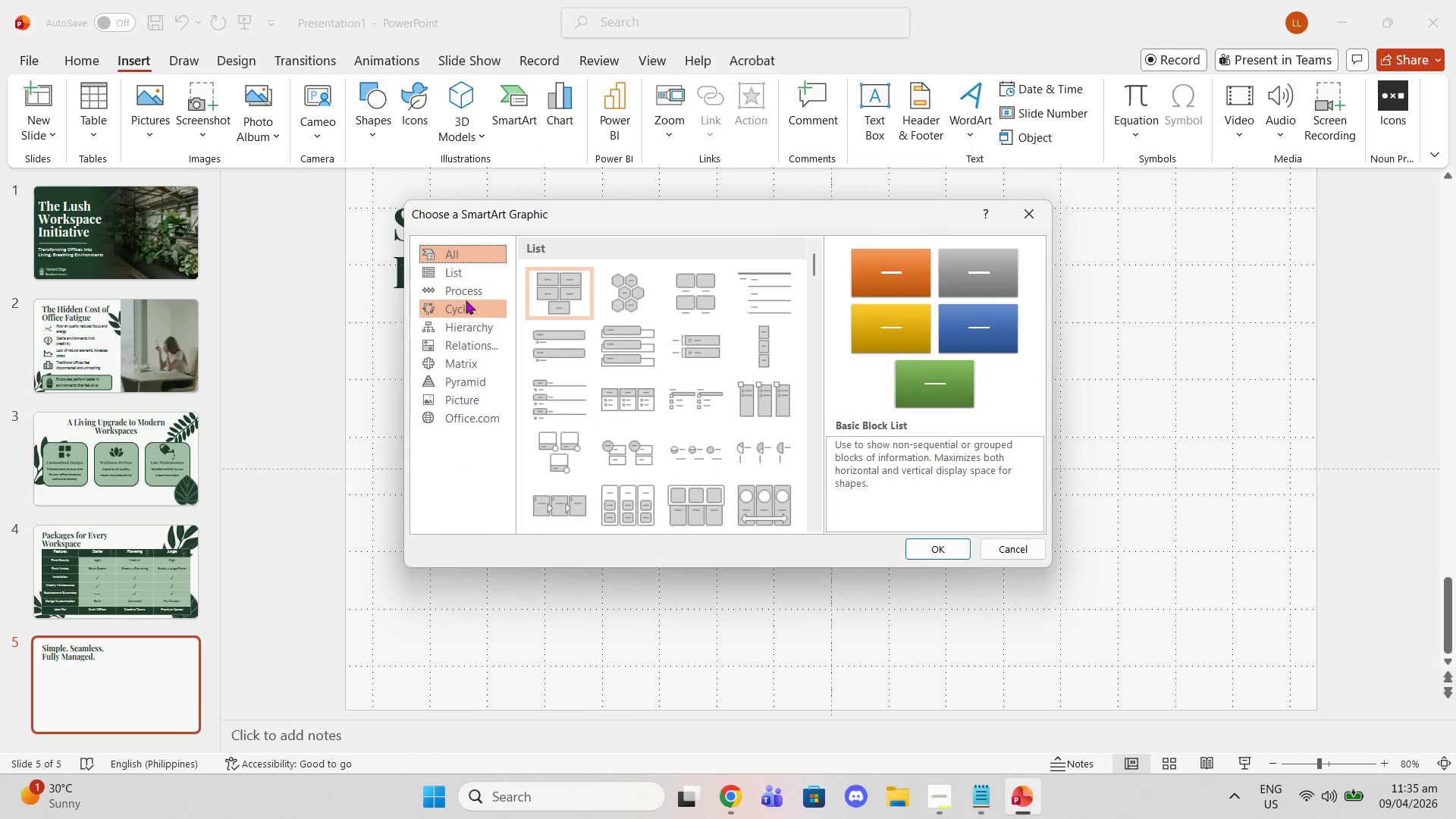 
left_click([464, 300])
 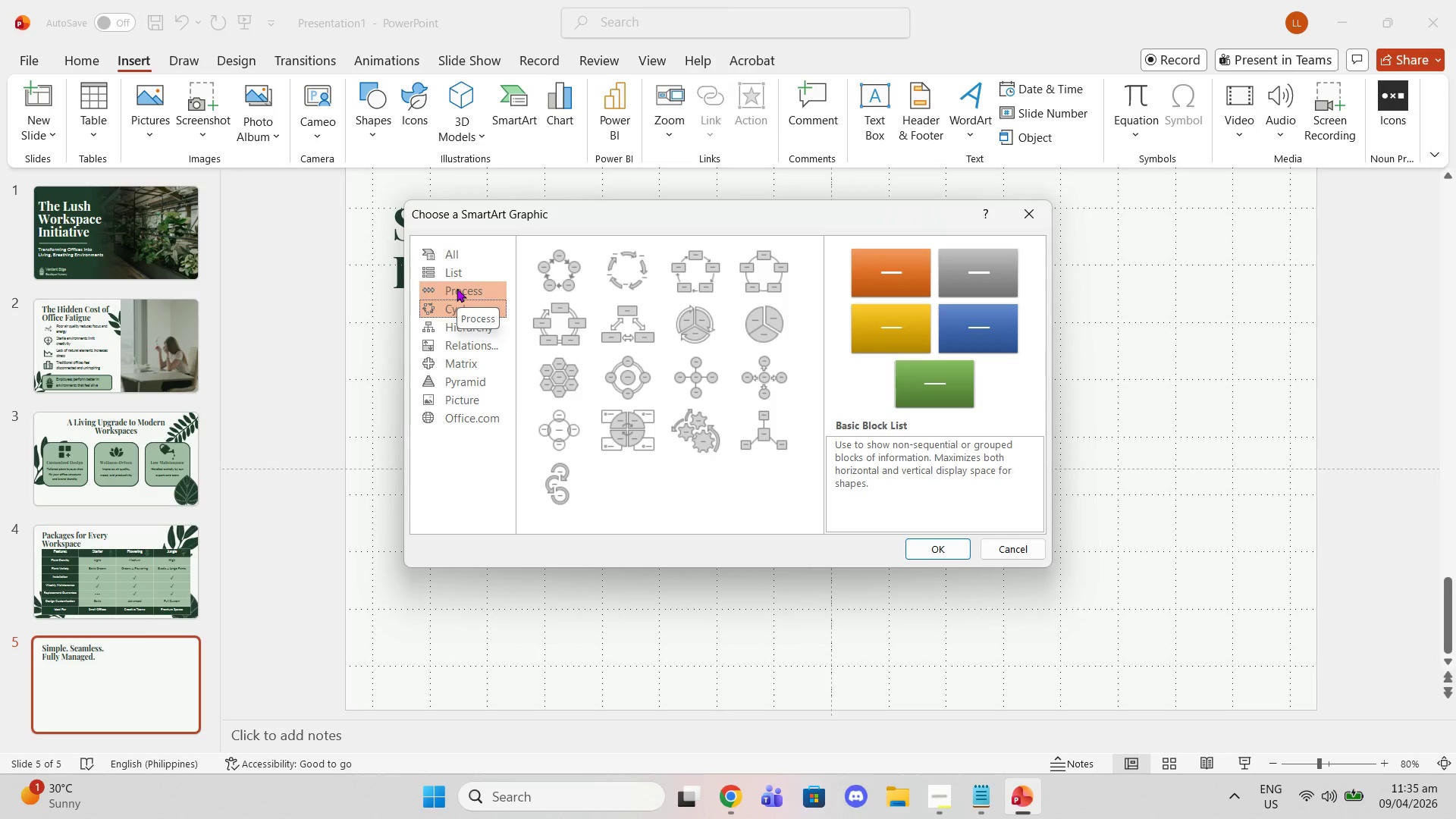 
left_click([457, 288])
 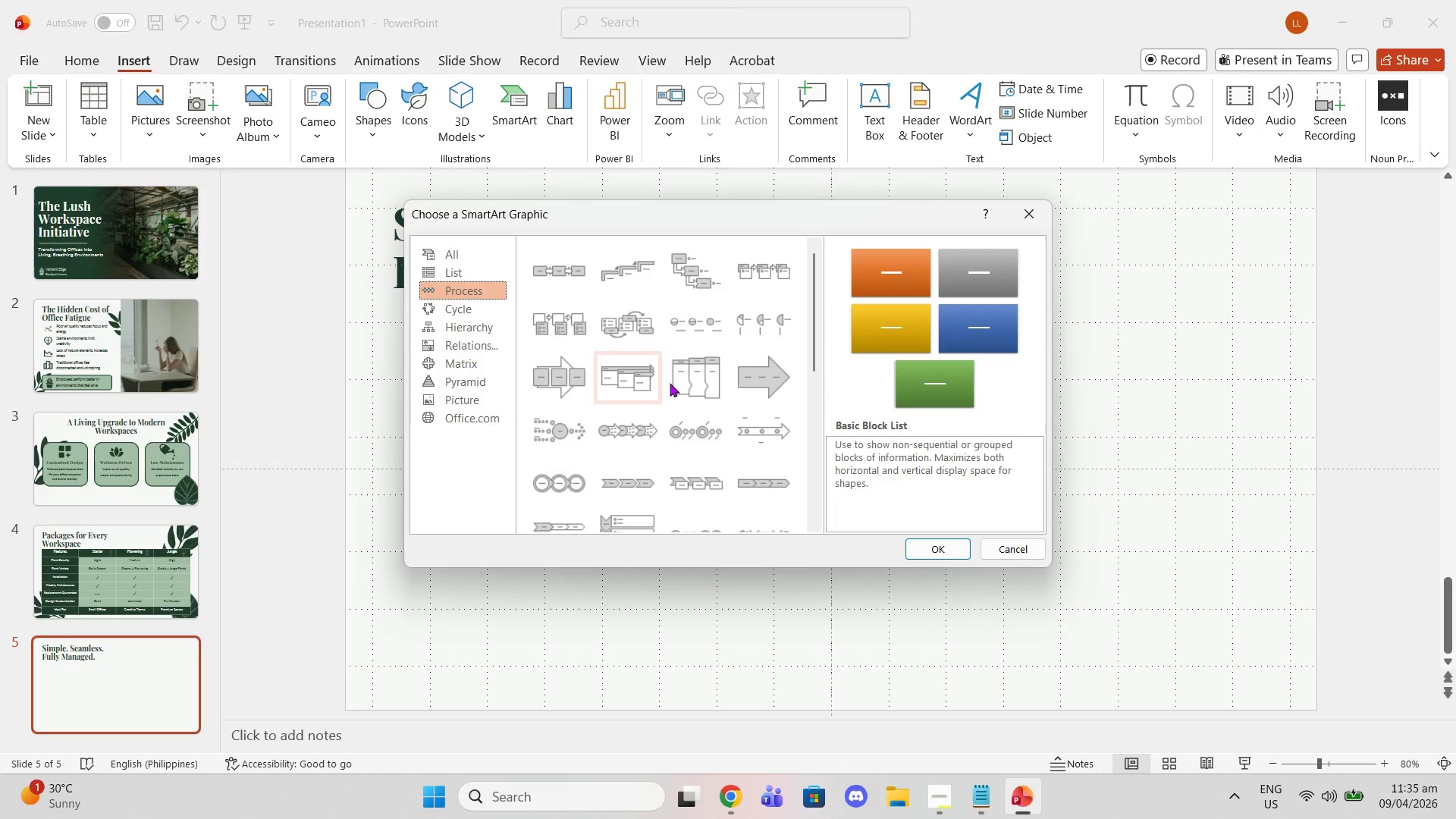 
scroll: coordinate [679, 304], scroll_direction: down, amount: 2.0
 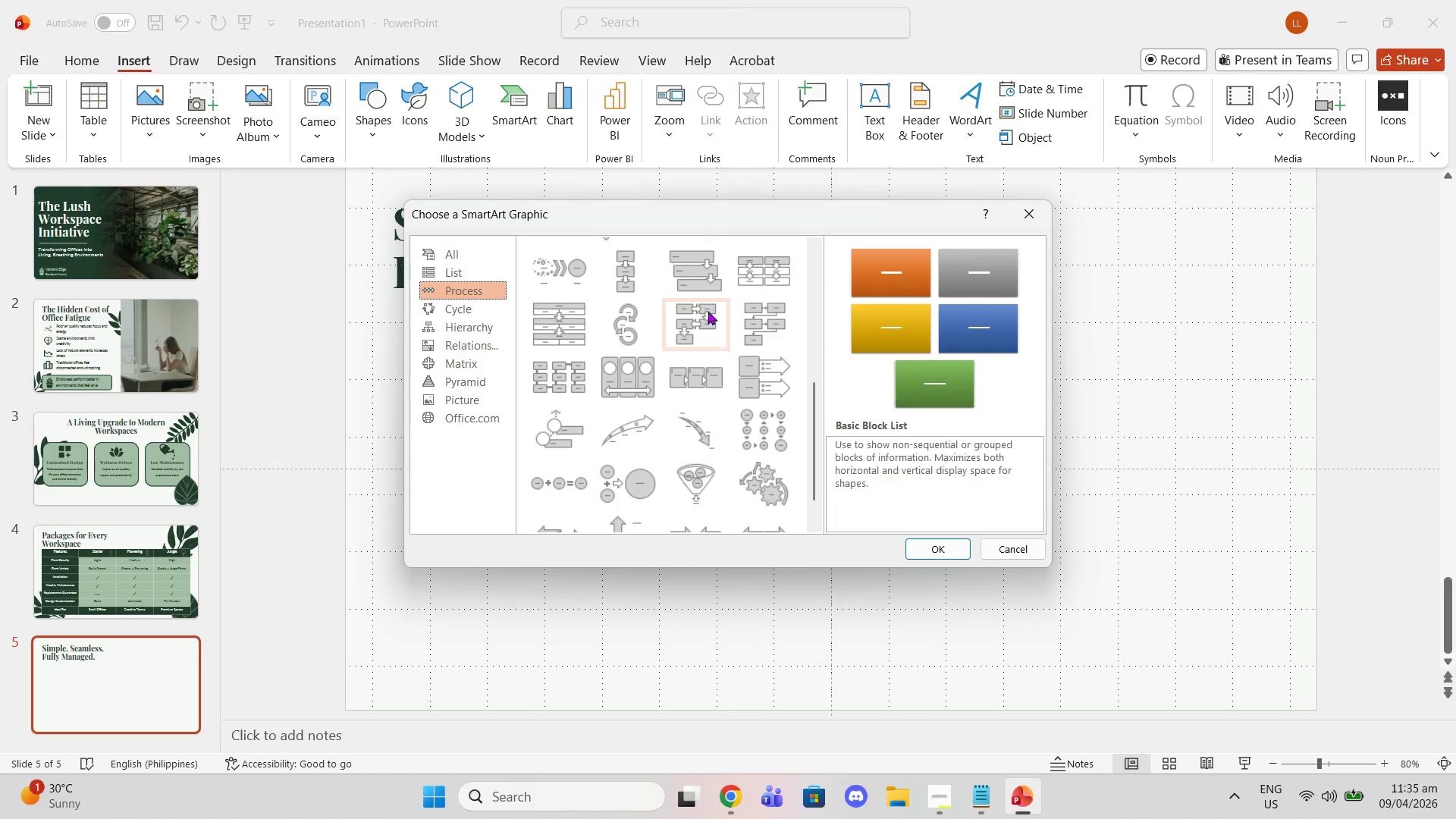 
mouse_move([704, 293])
 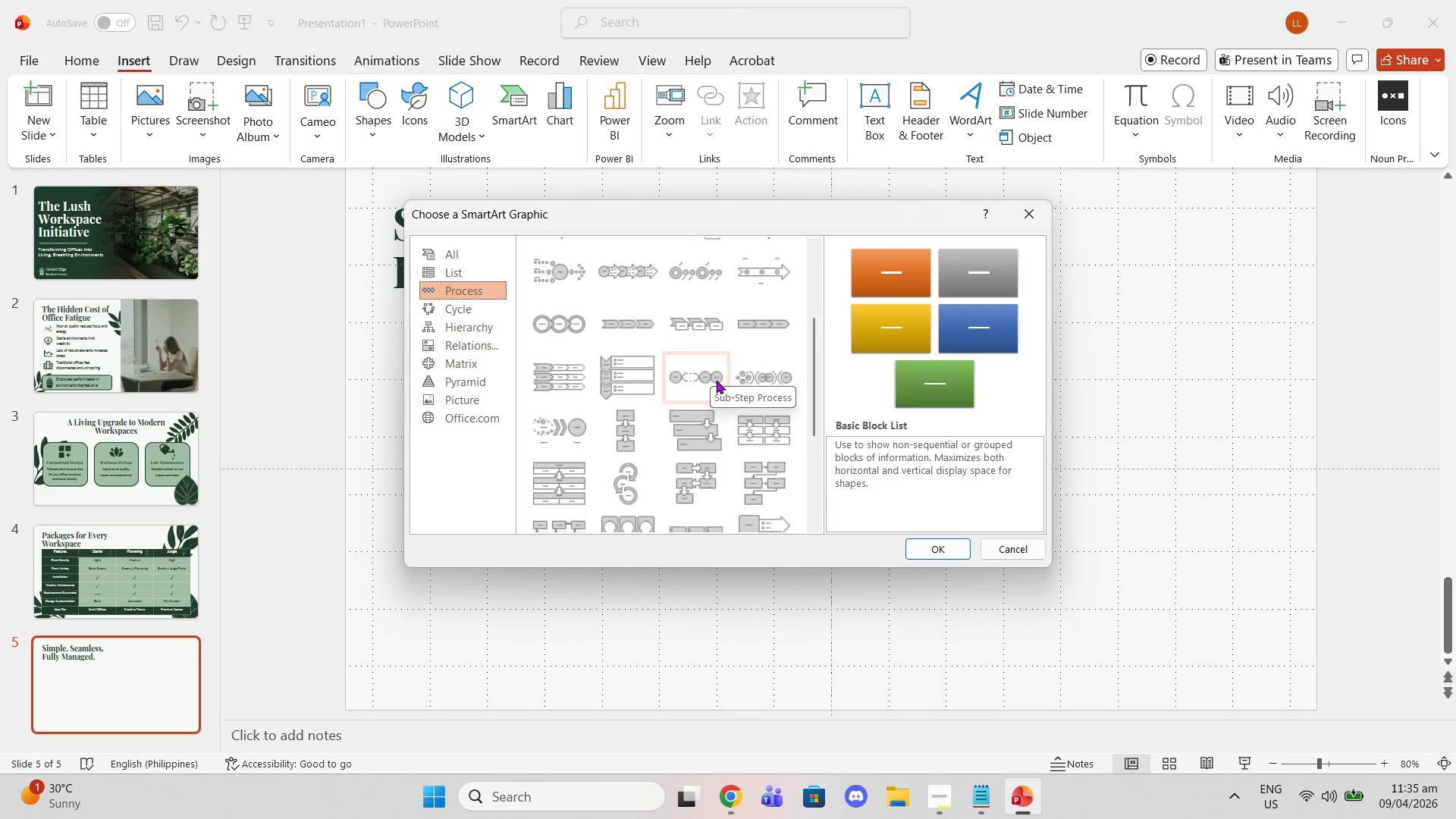 
scroll: coordinate [716, 380], scroll_direction: up, amount: 2.0
 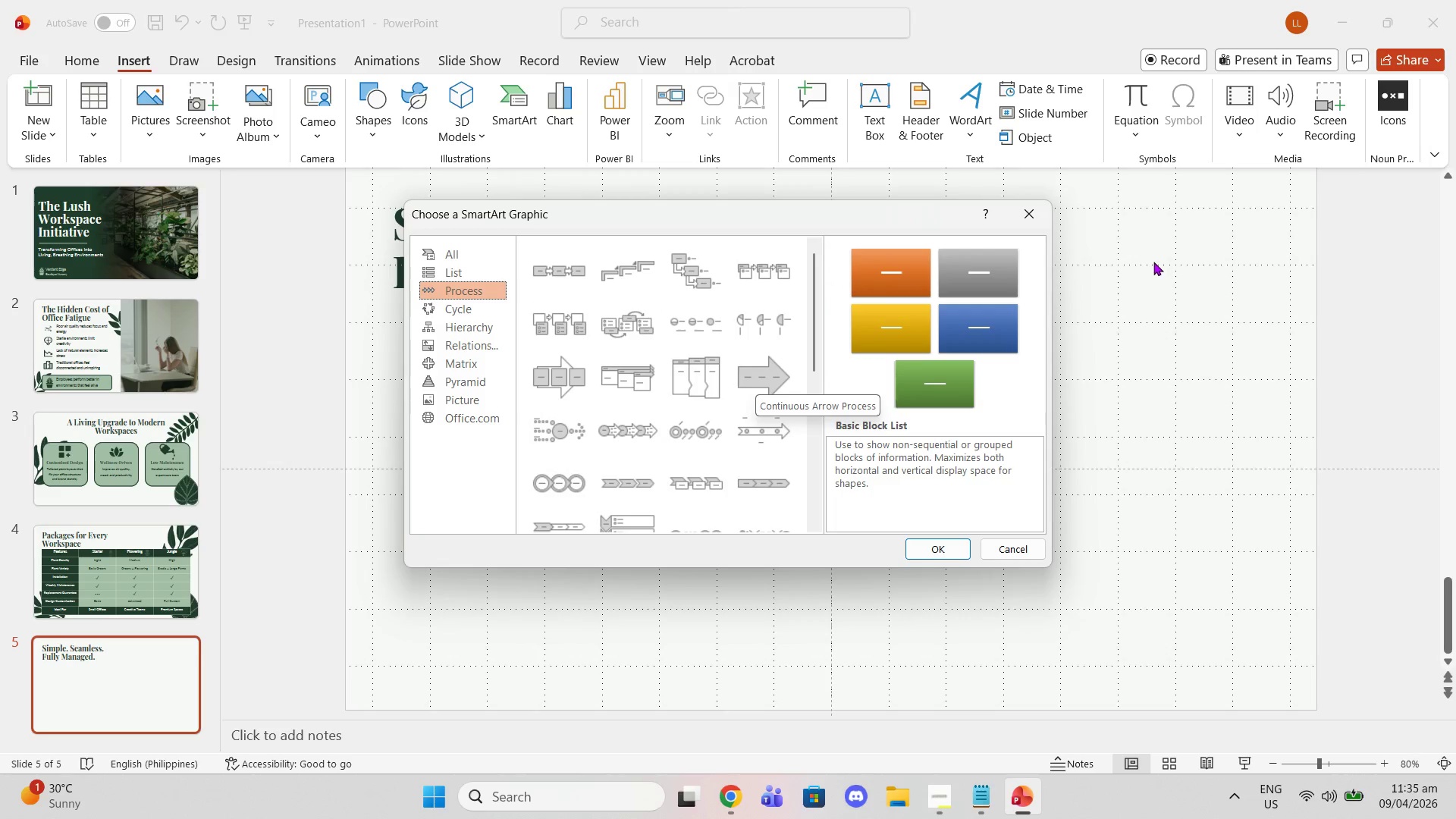 
left_click([1156, 250])
 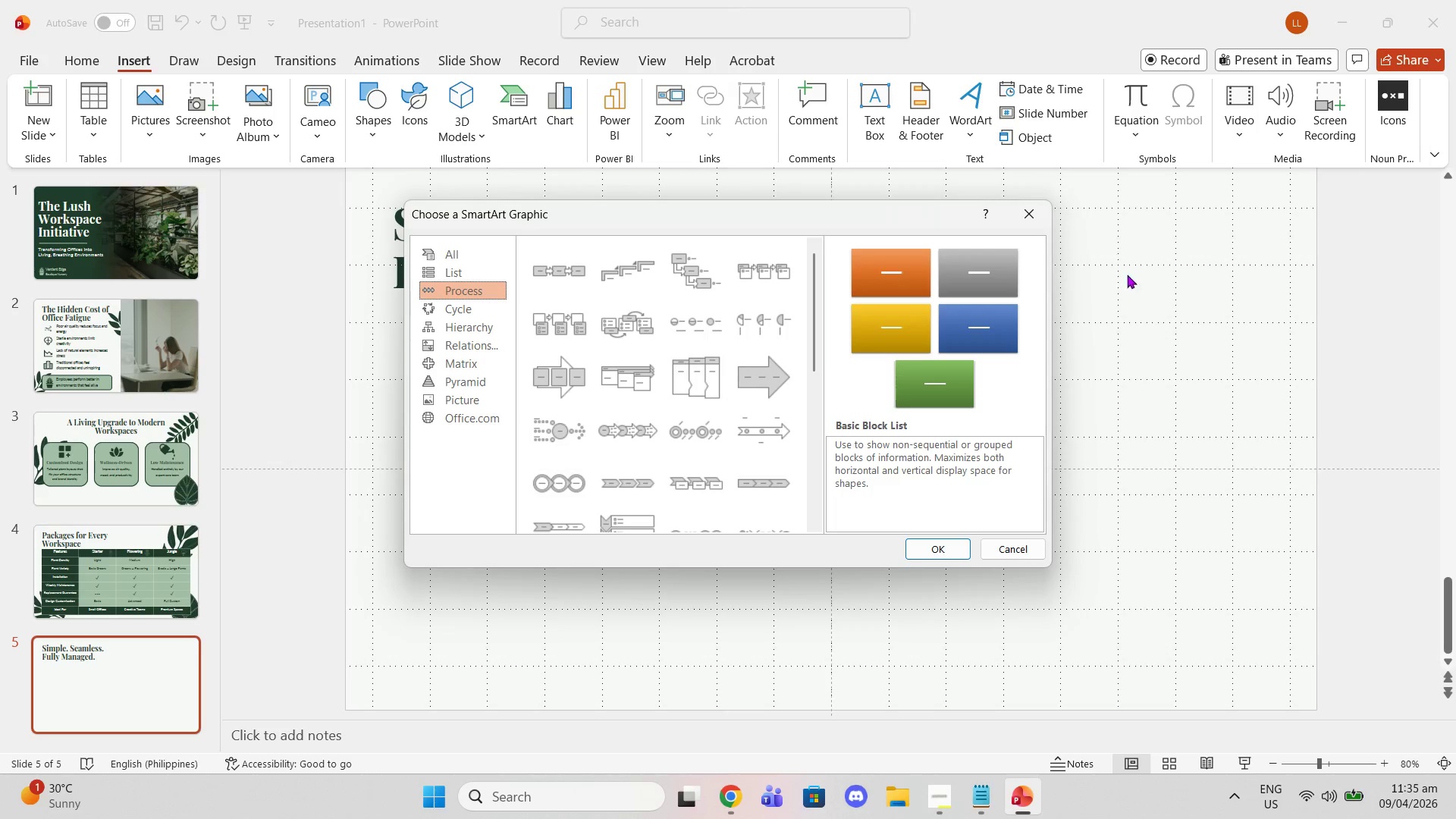 
left_click([1029, 212])
 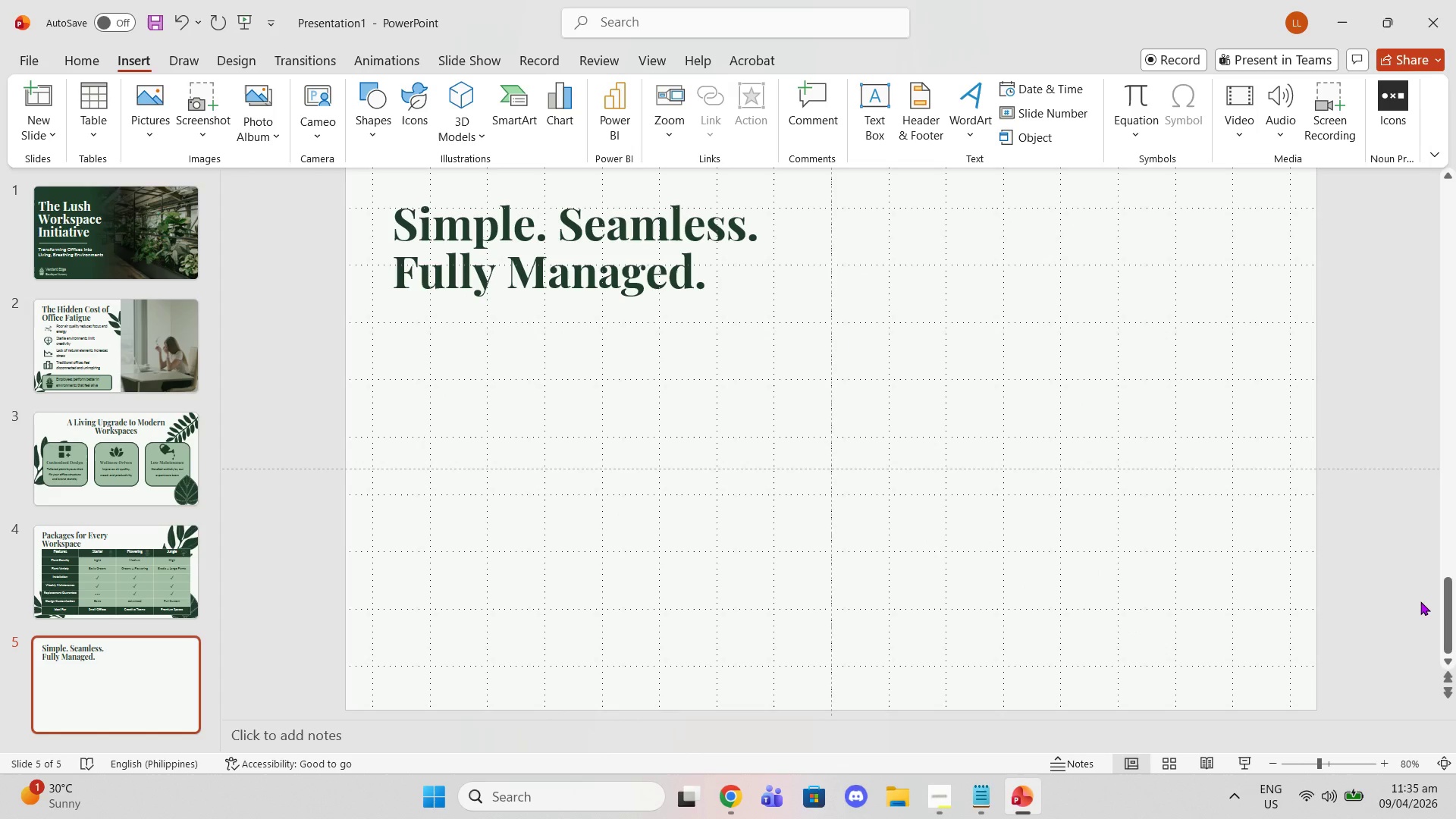 
wait(15.14)
 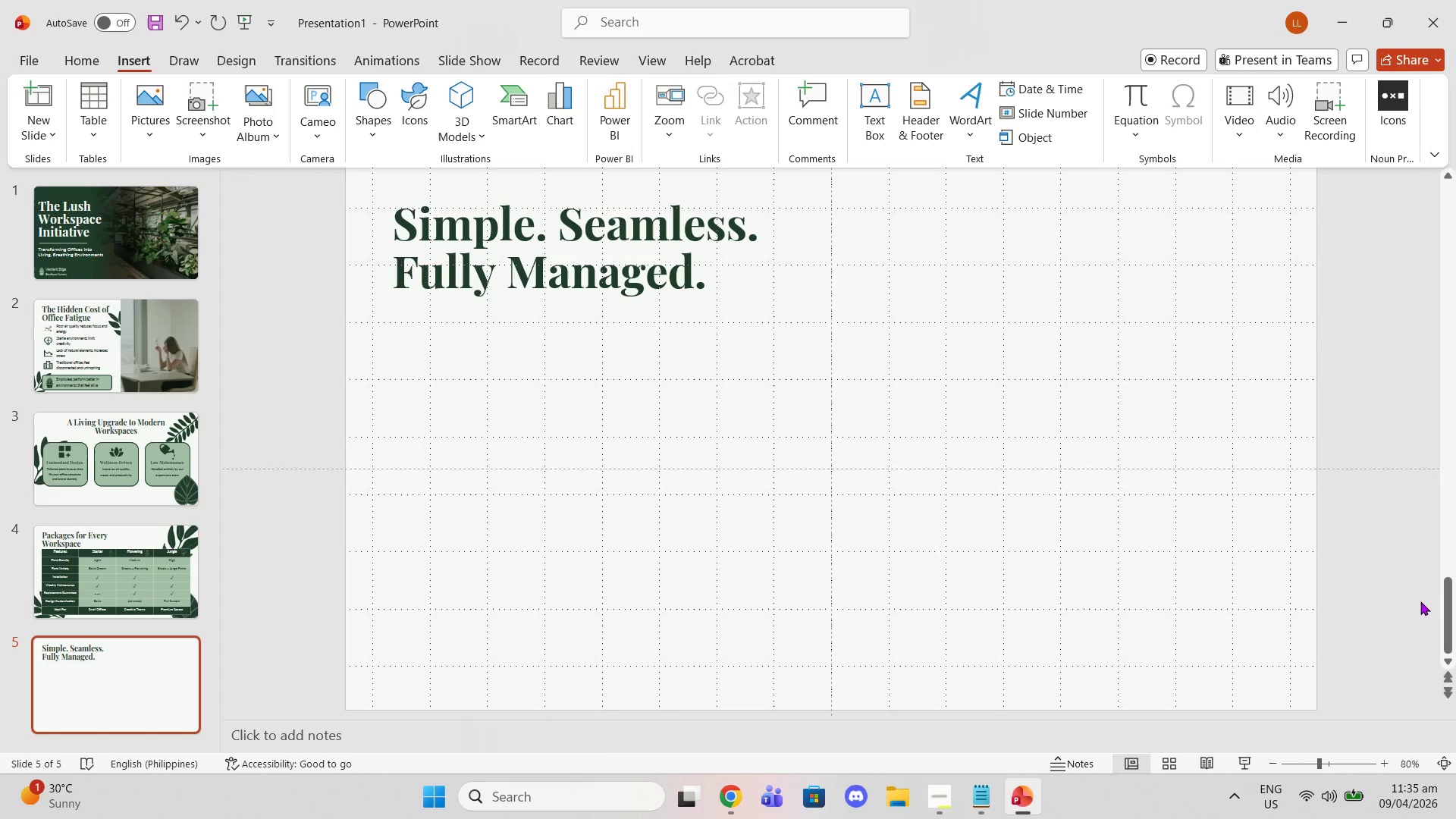 
left_click([730, 799])
 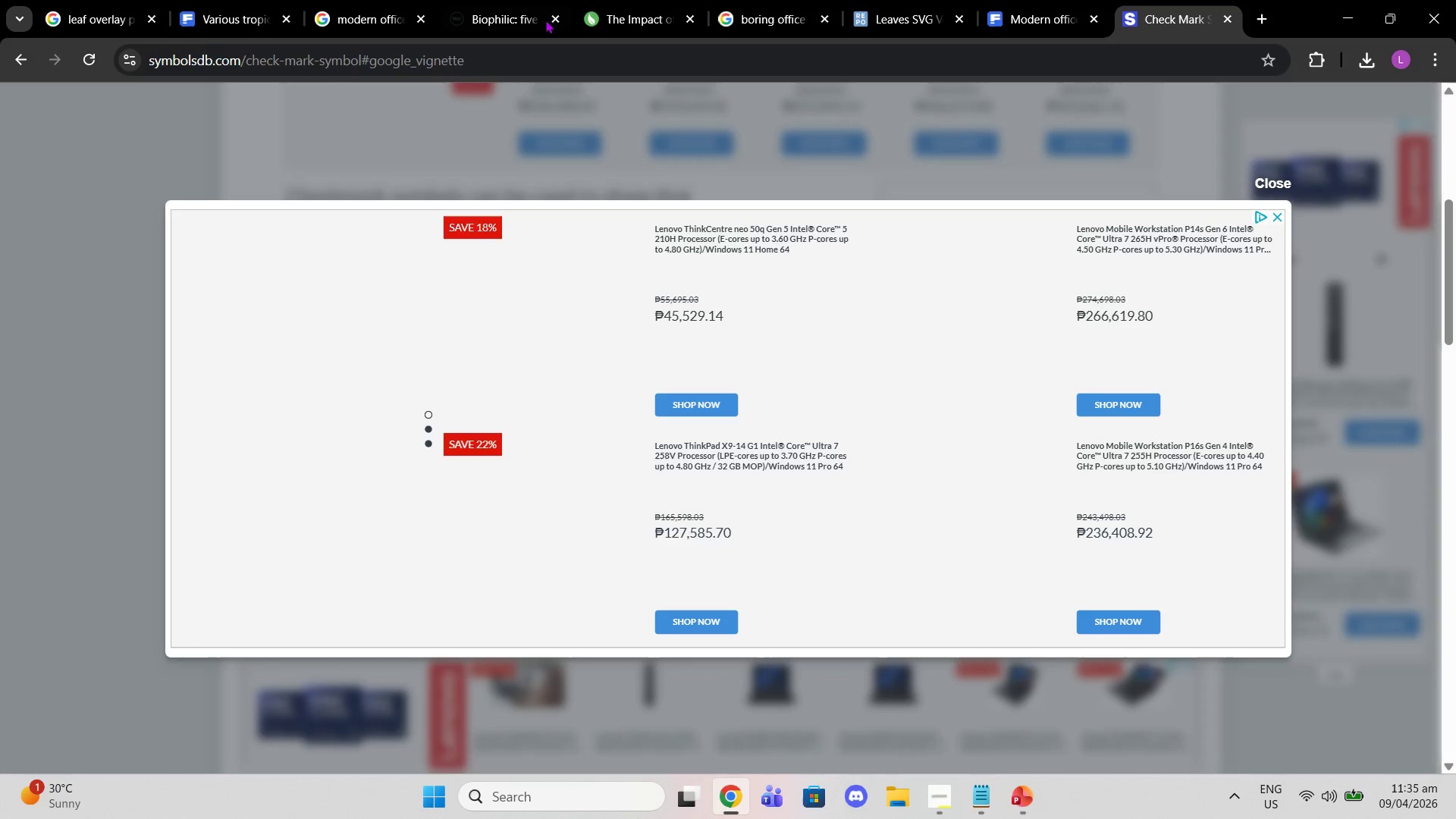 
left_click([205, 7])
 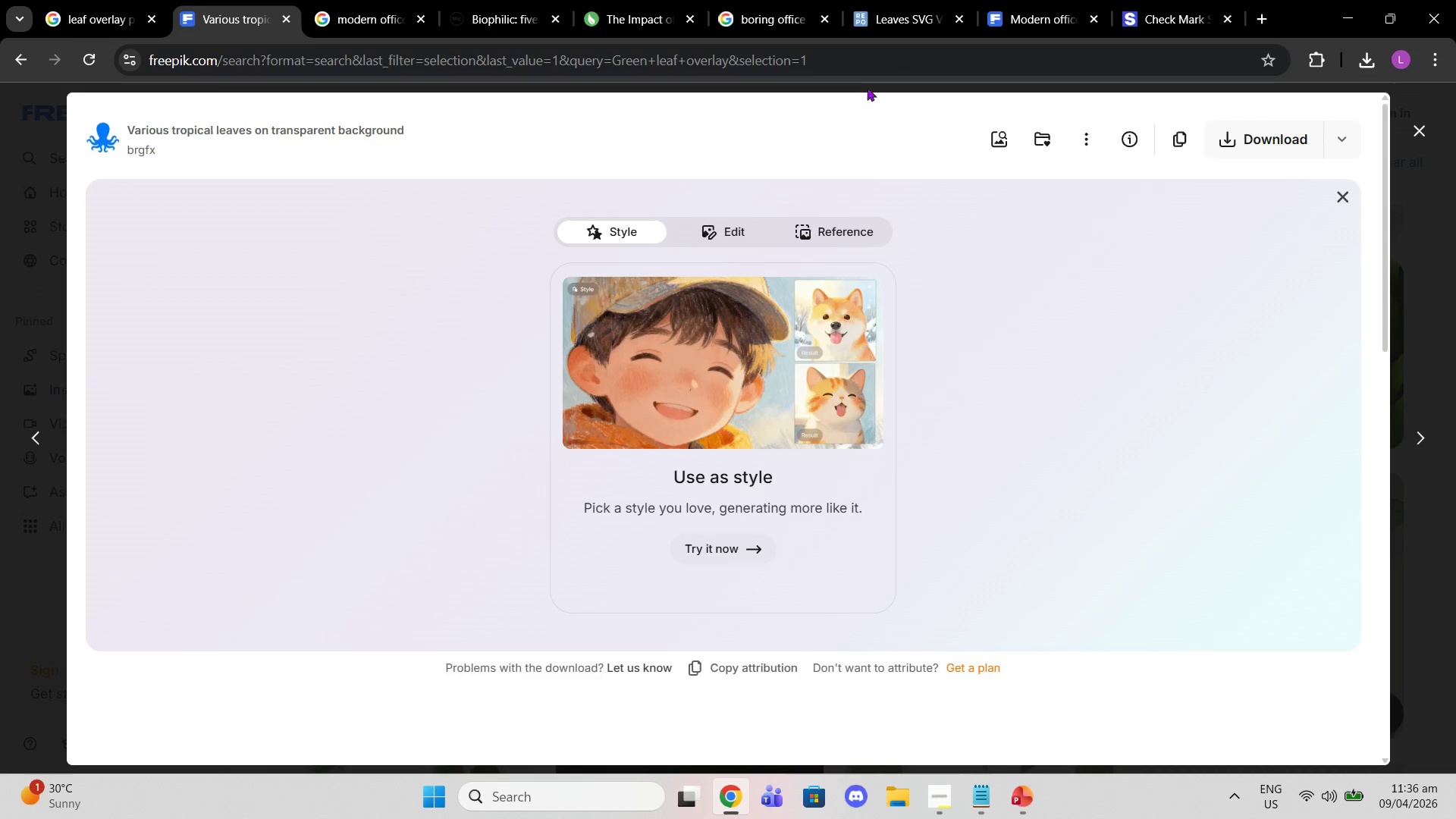 
left_click_drag(start_coordinate=[755, 103], to_coordinate=[2, 128])
 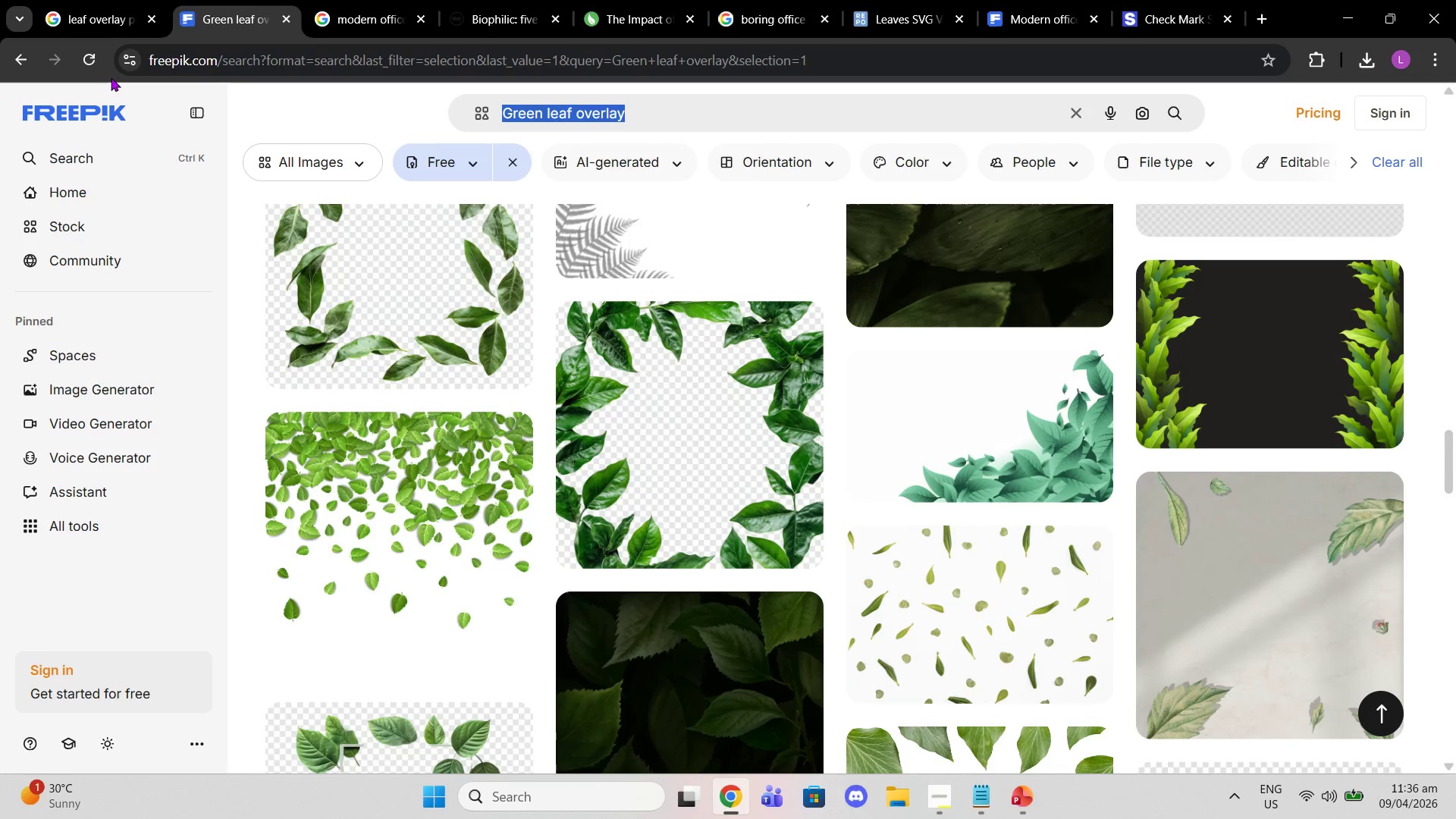 
type(watering plants nfoor )
key(Backspace)
key(Backspace)
key(Backspace)
key(Backspace)
key(Backspace)
key(Backspace)
type(indoor office mnaintenance)
 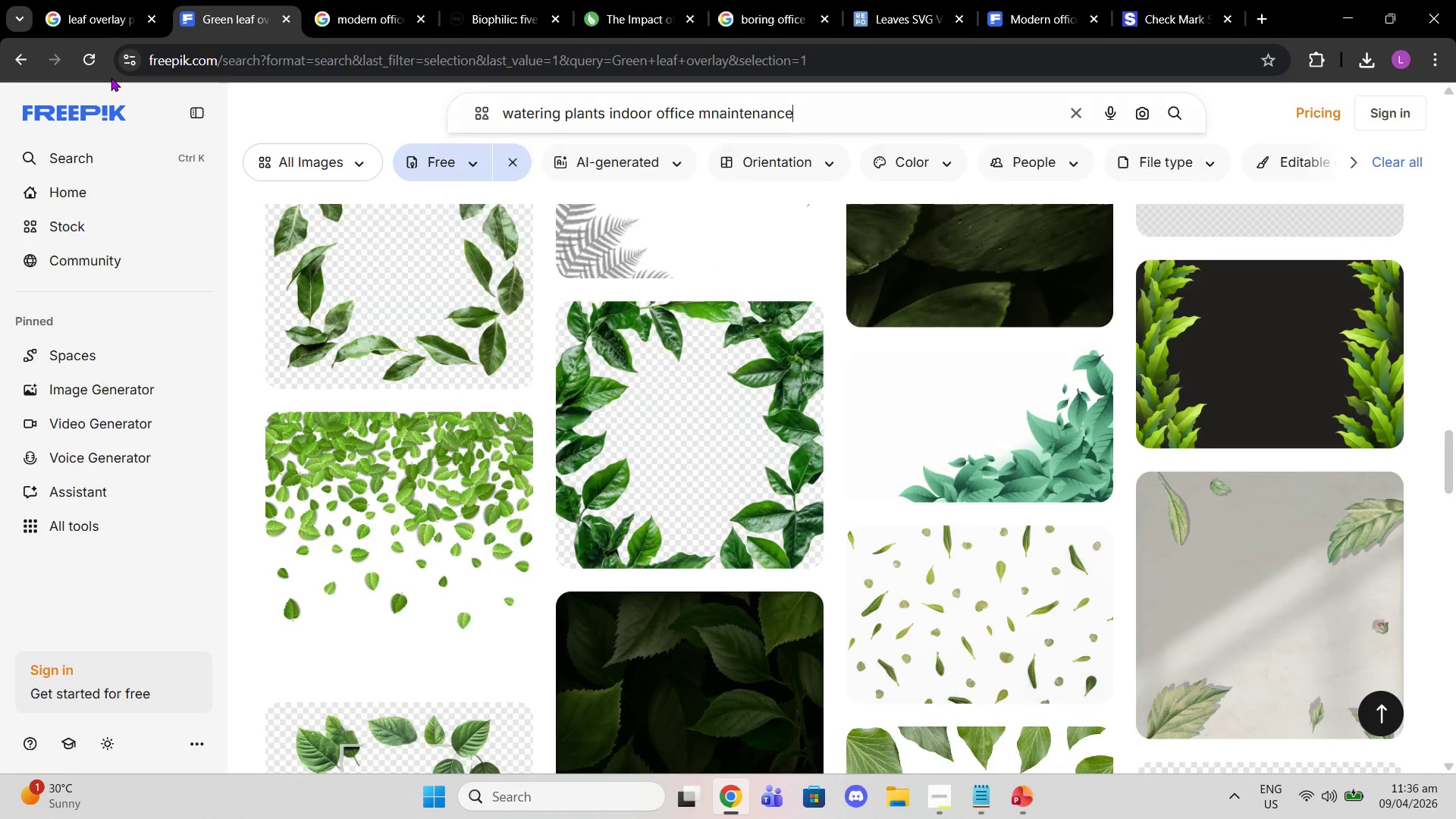 
key(Enter)
 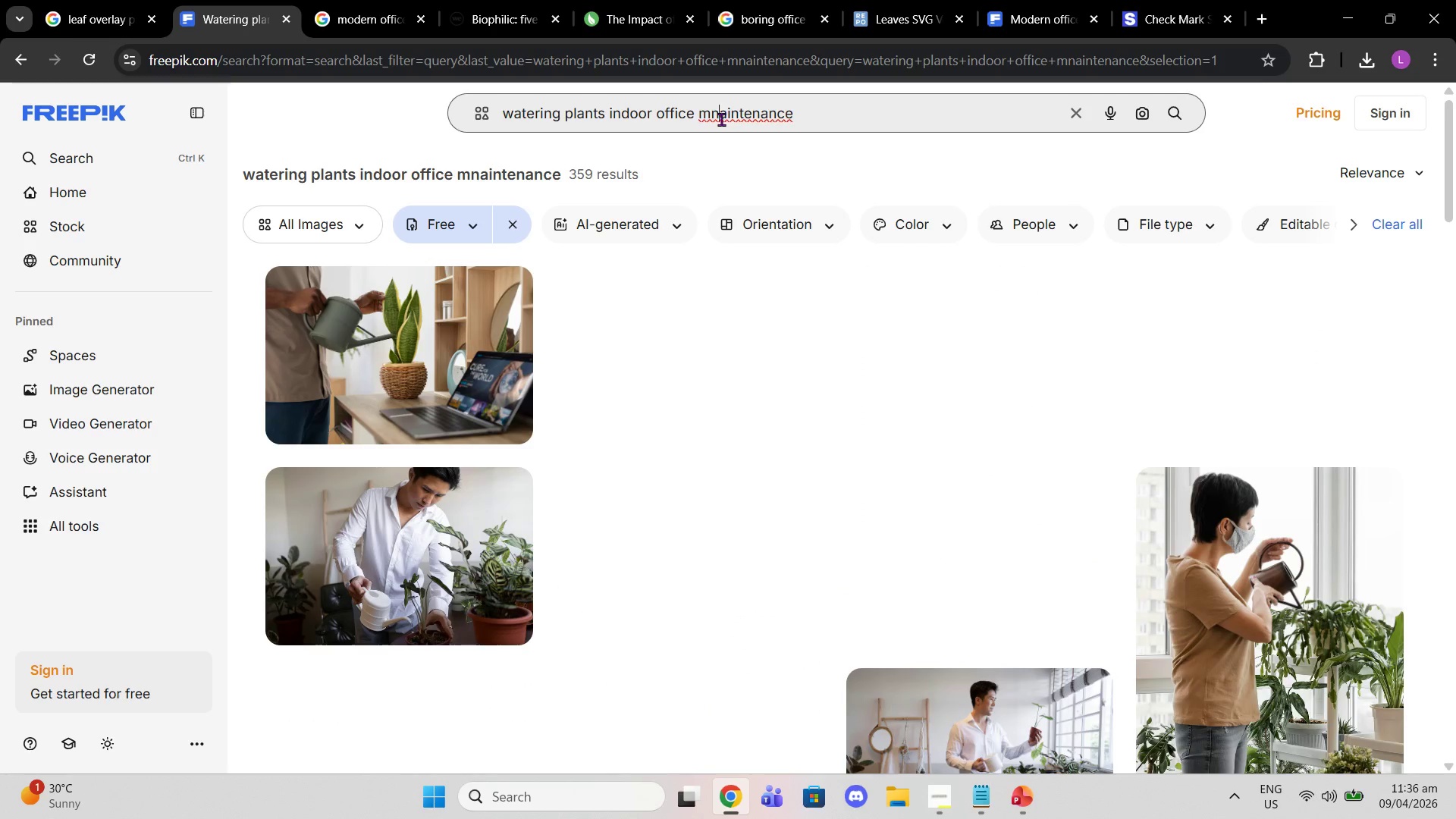 
key(Backspace)
 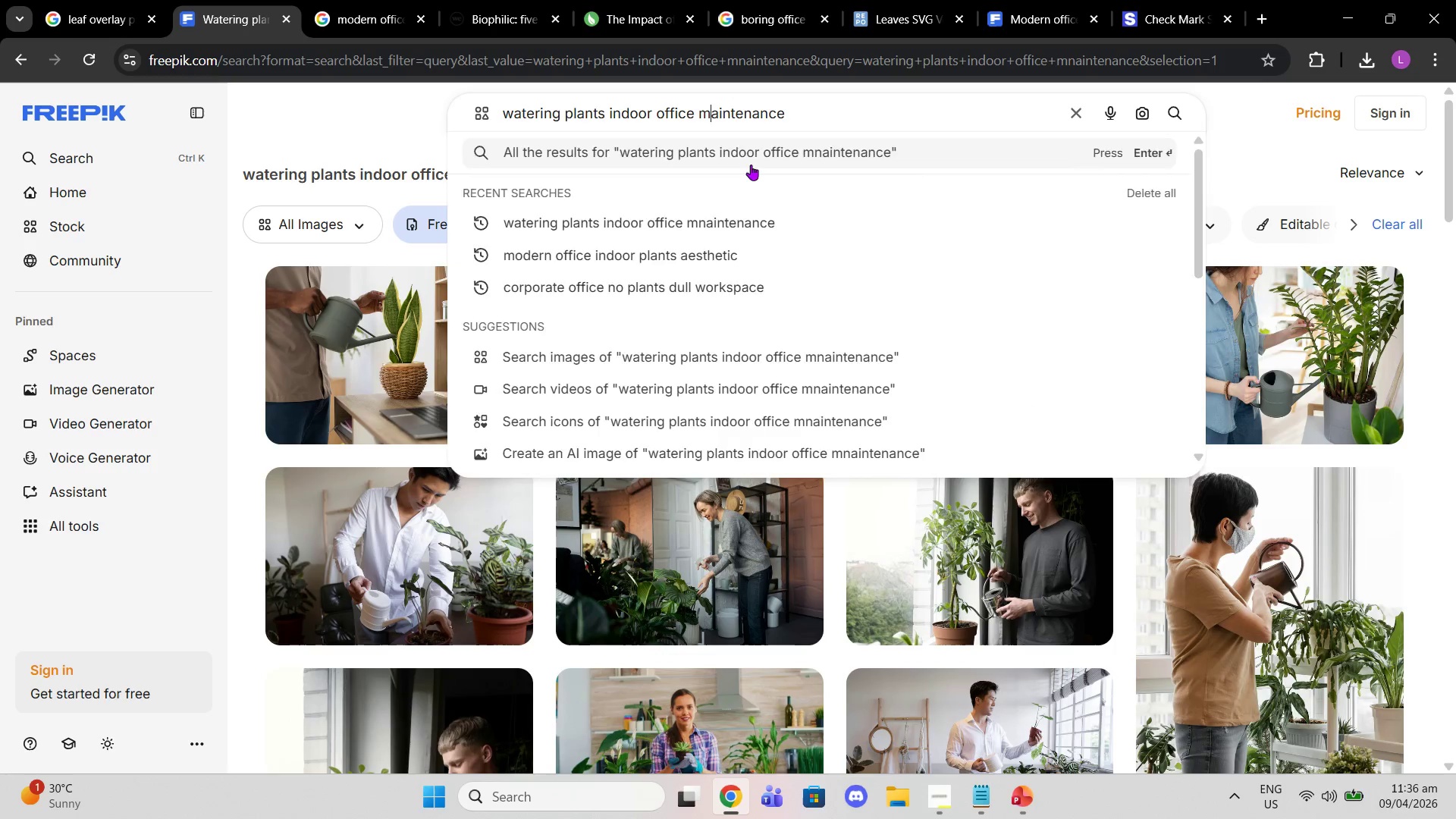 
key(Enter)
 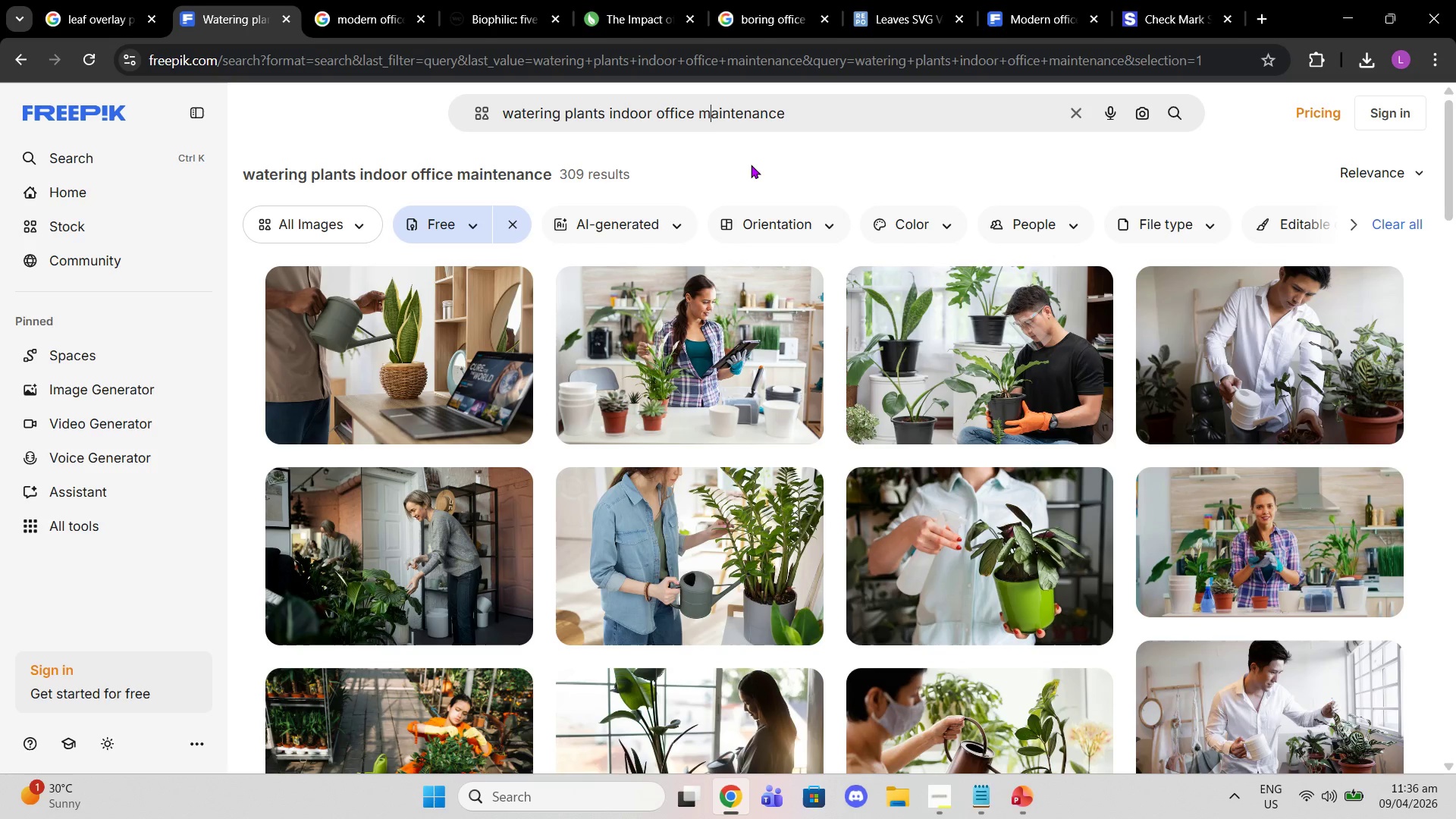 
wait(5.47)
 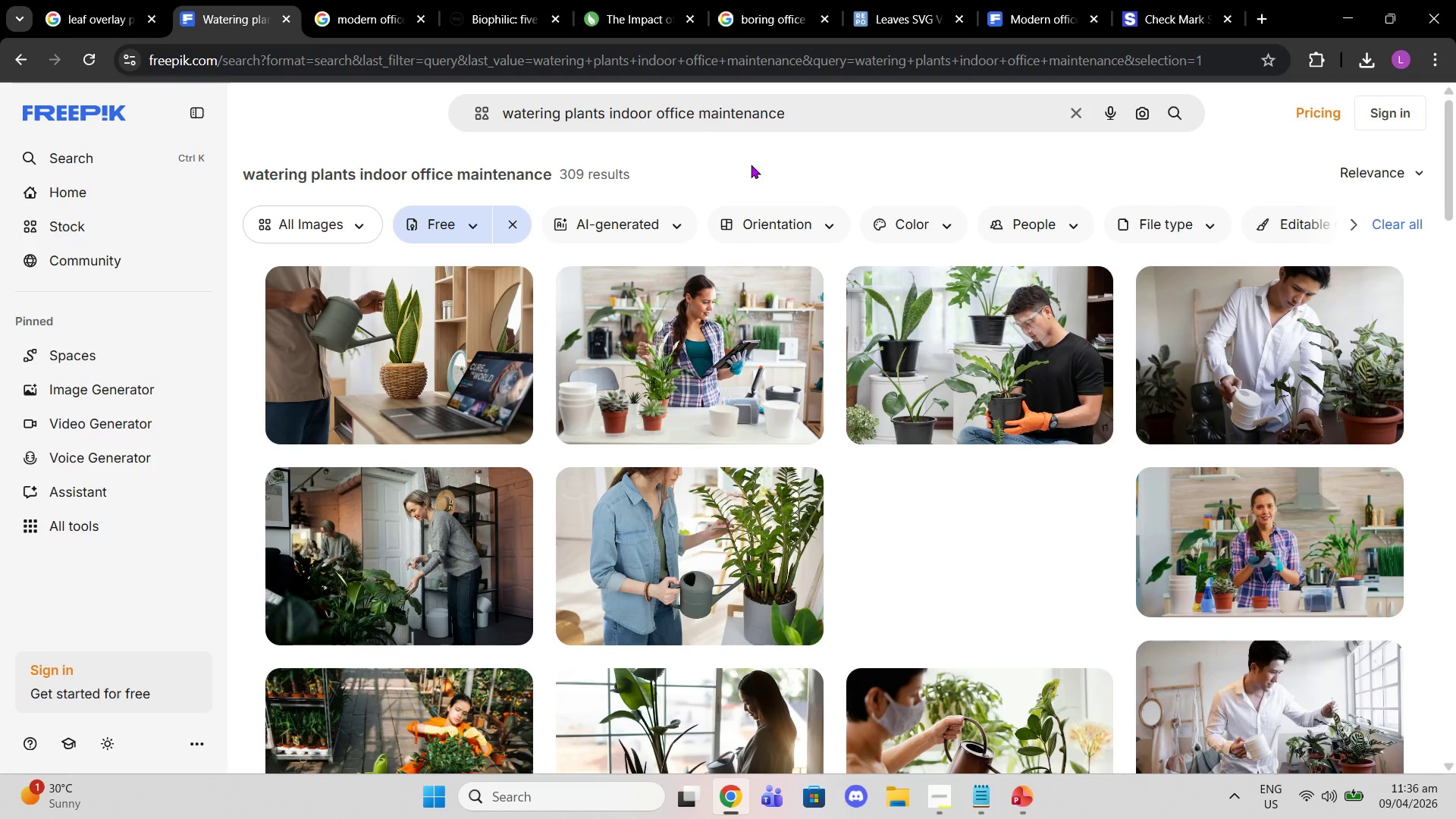 
left_click([984, 359])
 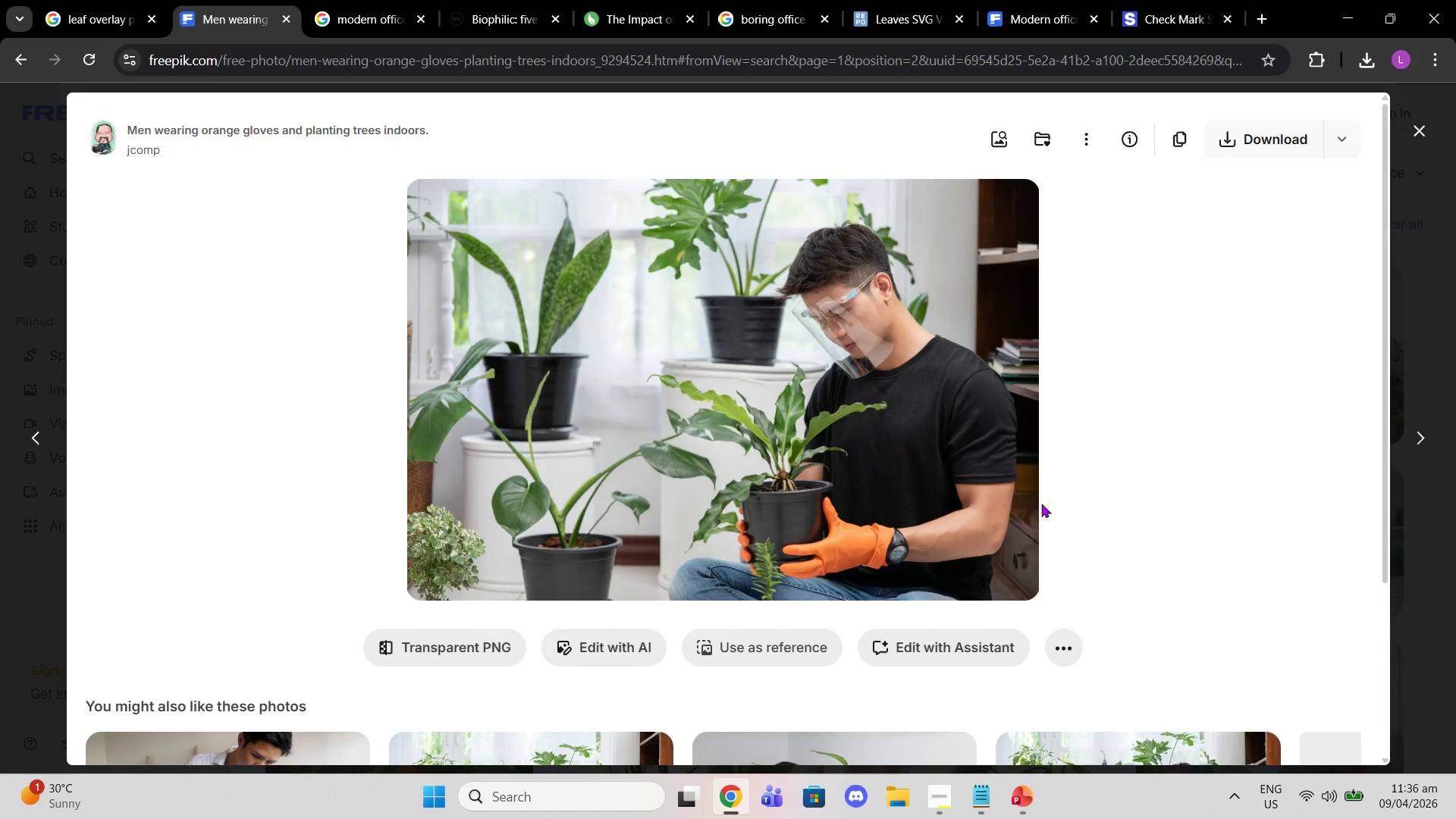 
wait(15.06)
 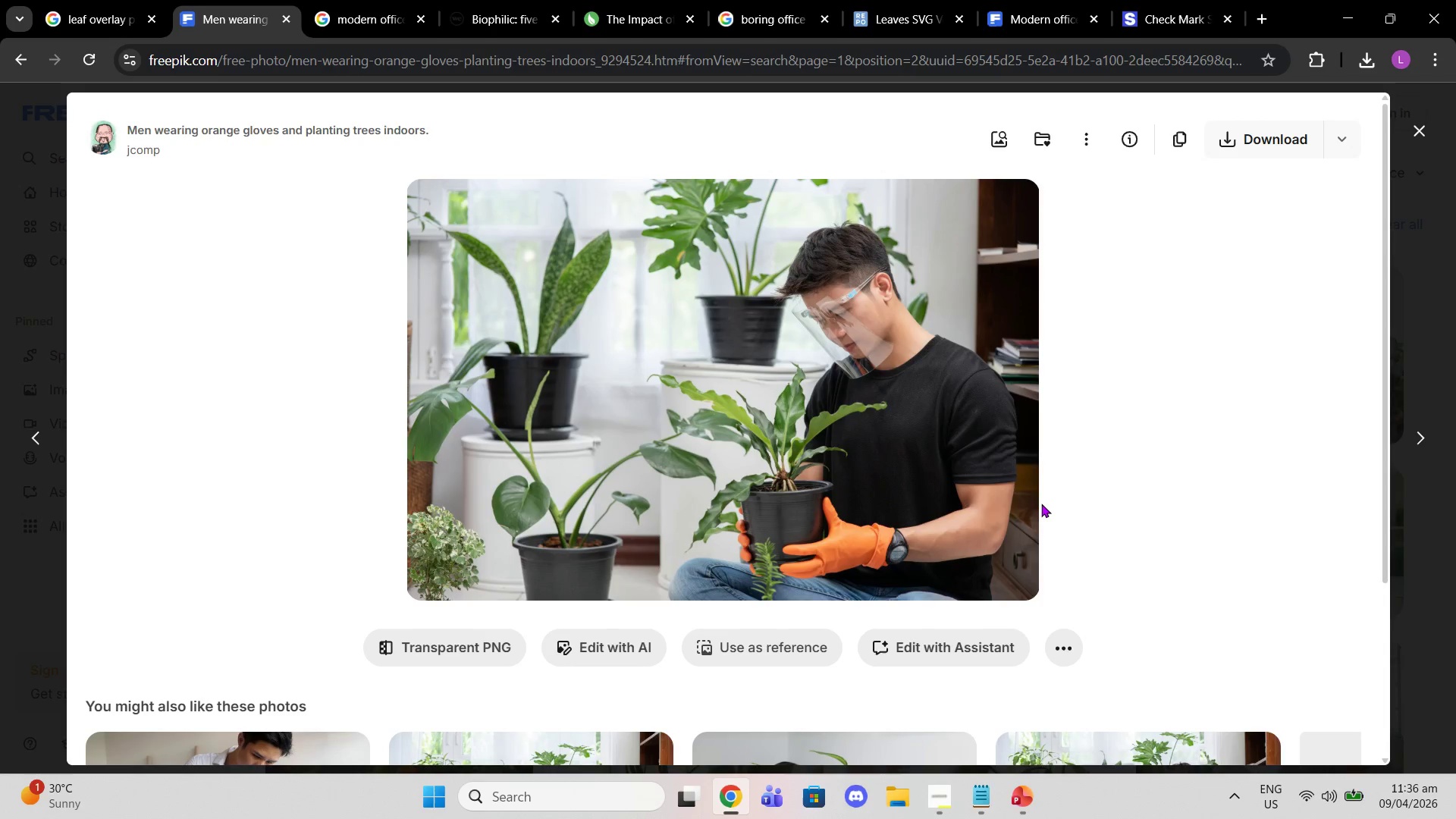 
right_click([672, 322])
 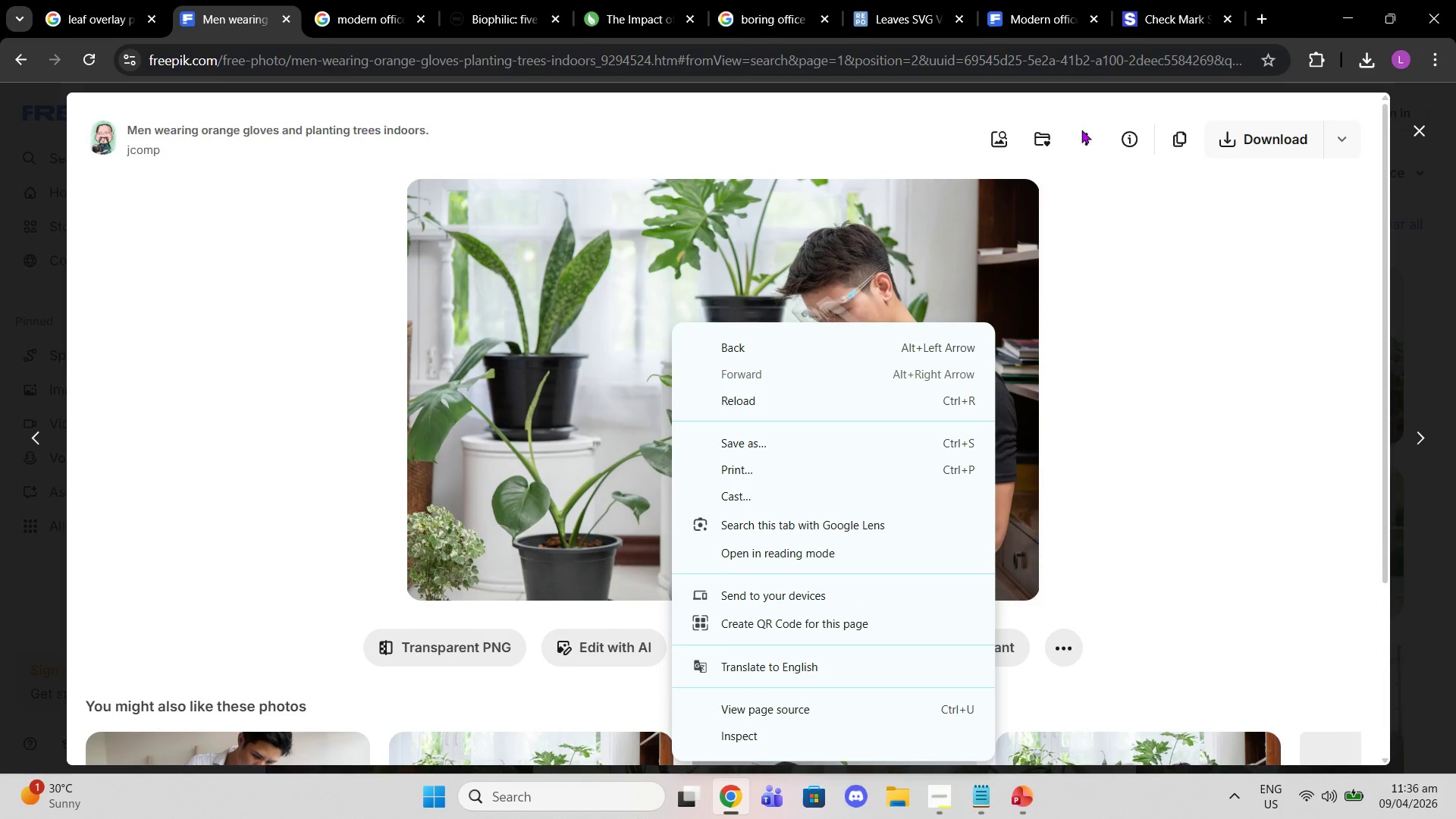 
left_click([1177, 143])
 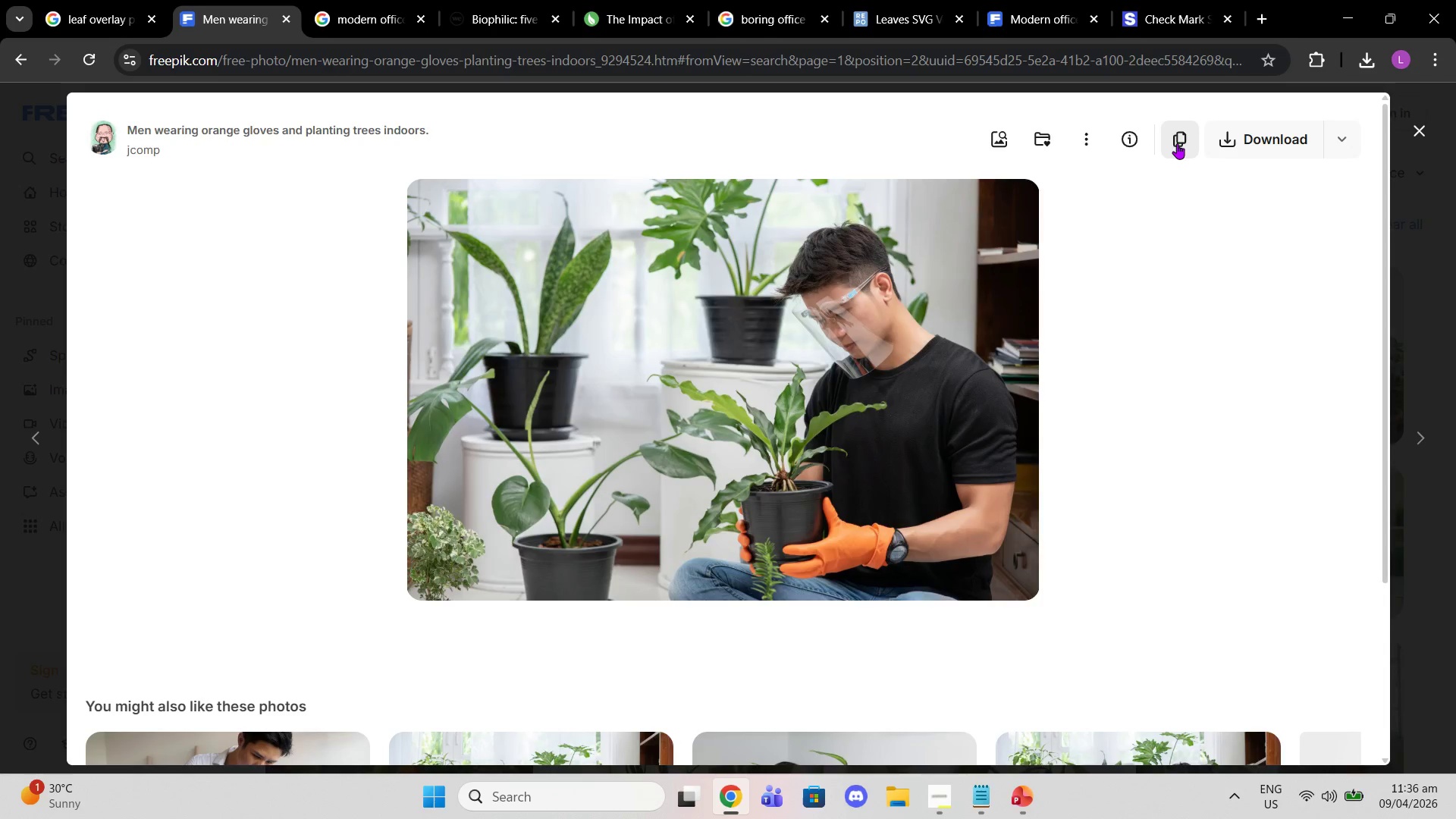 
left_click([1177, 143])
 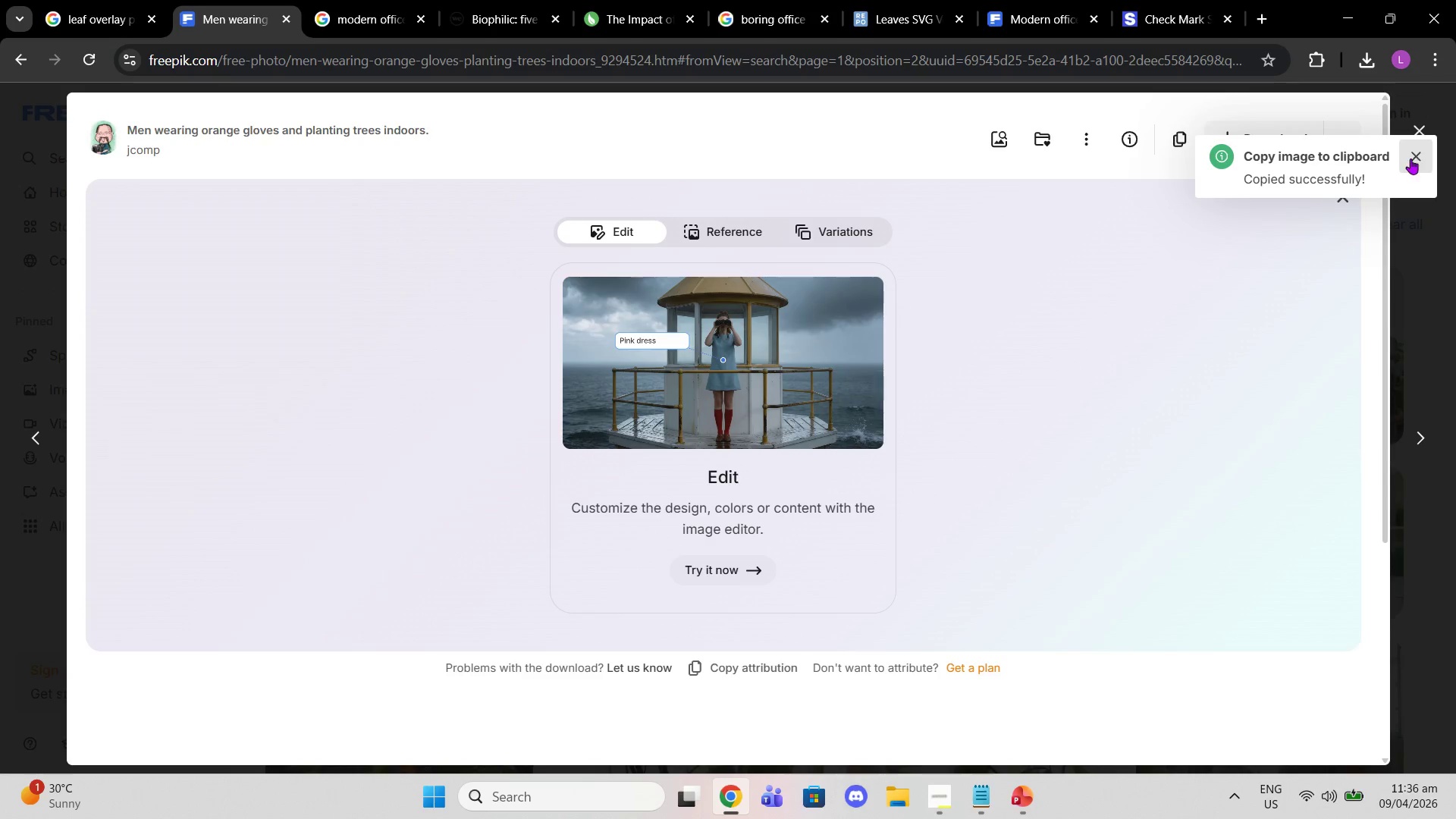 
left_click([1417, 112])
 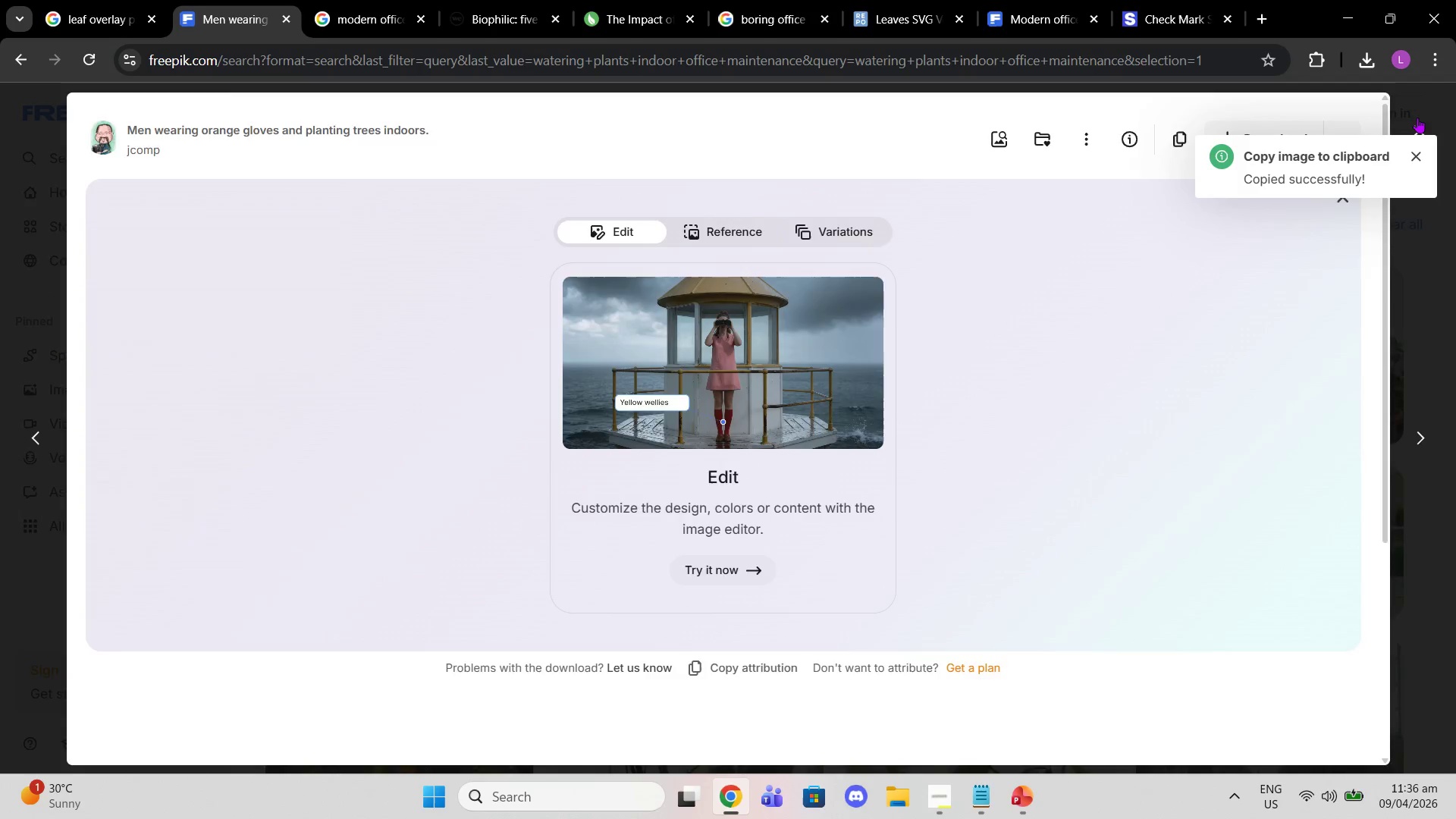 
left_click([1417, 118])
 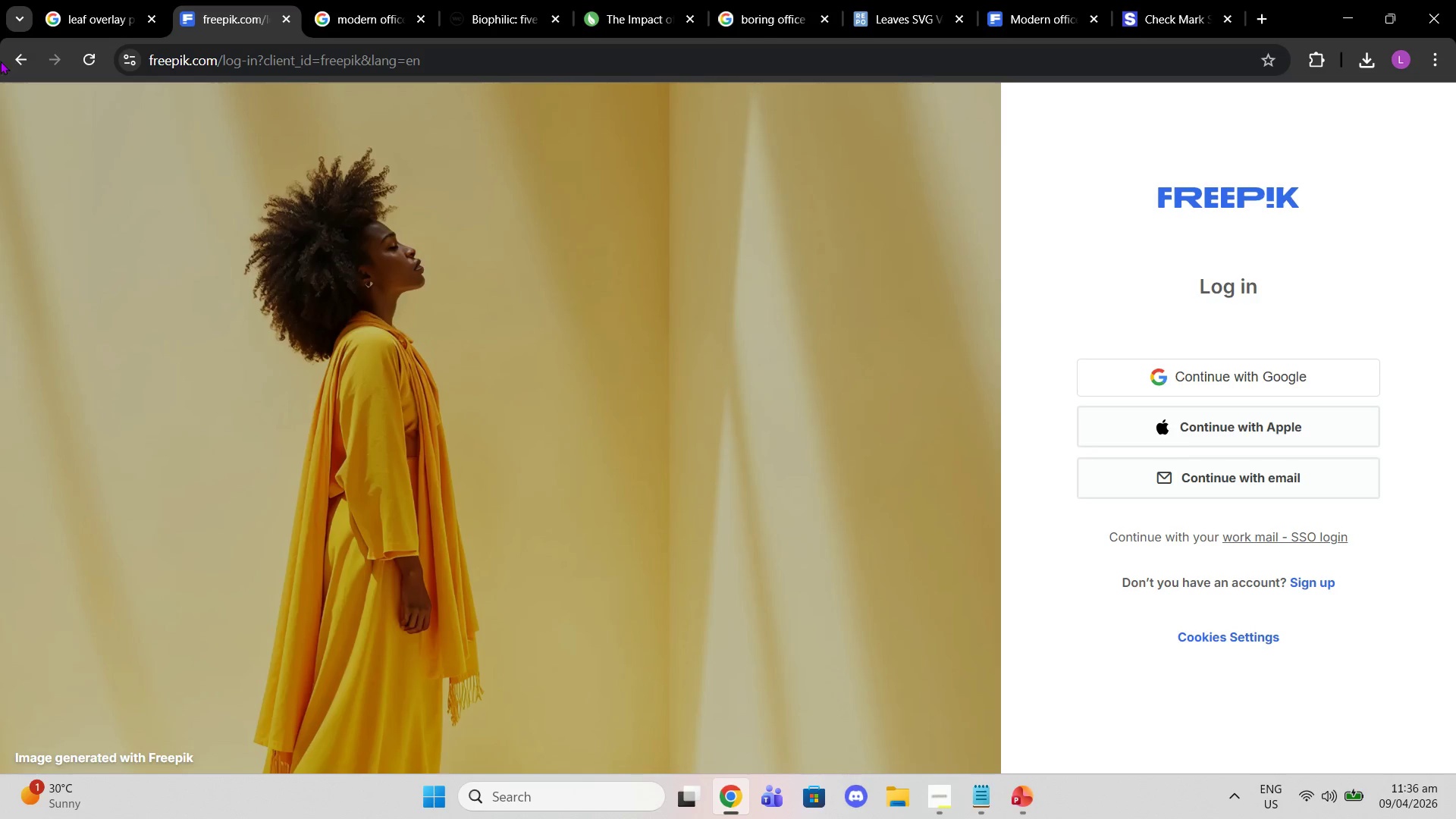 
double_click([23, 56])
 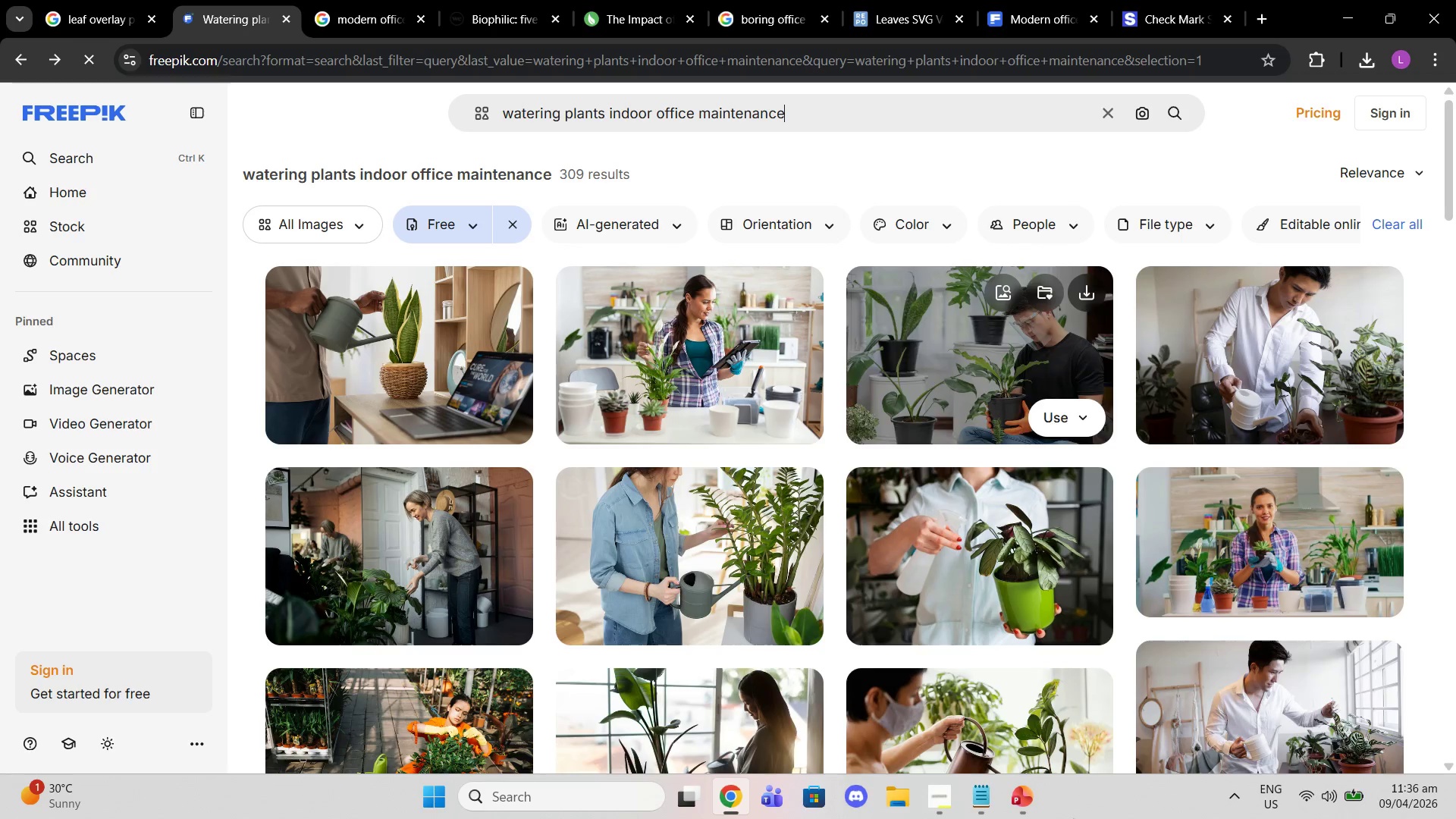 
scroll: coordinate [875, 532], scroll_direction: down, amount: 2.0
 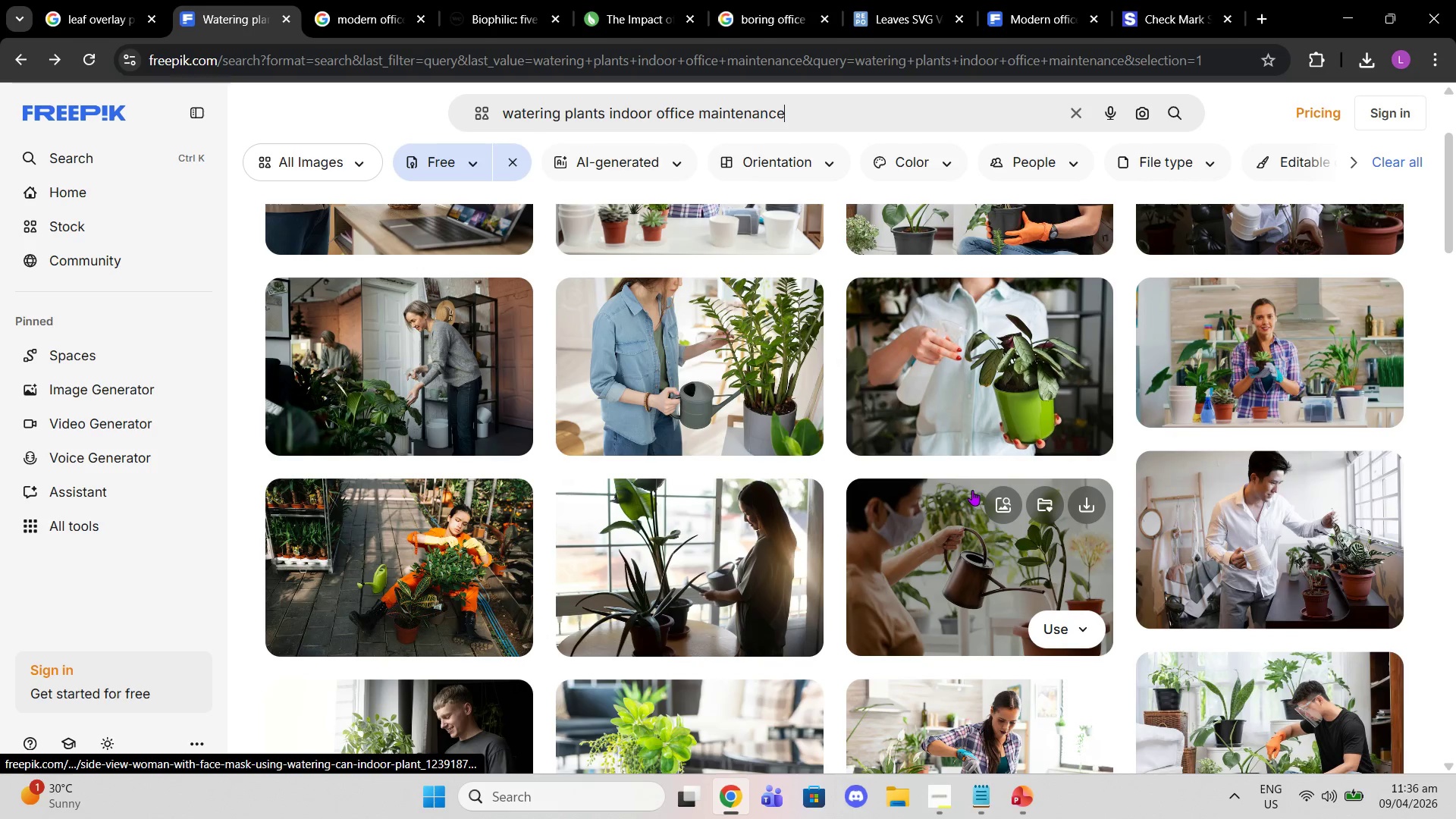 
scroll: coordinate [977, 500], scroll_direction: up, amount: 2.0
 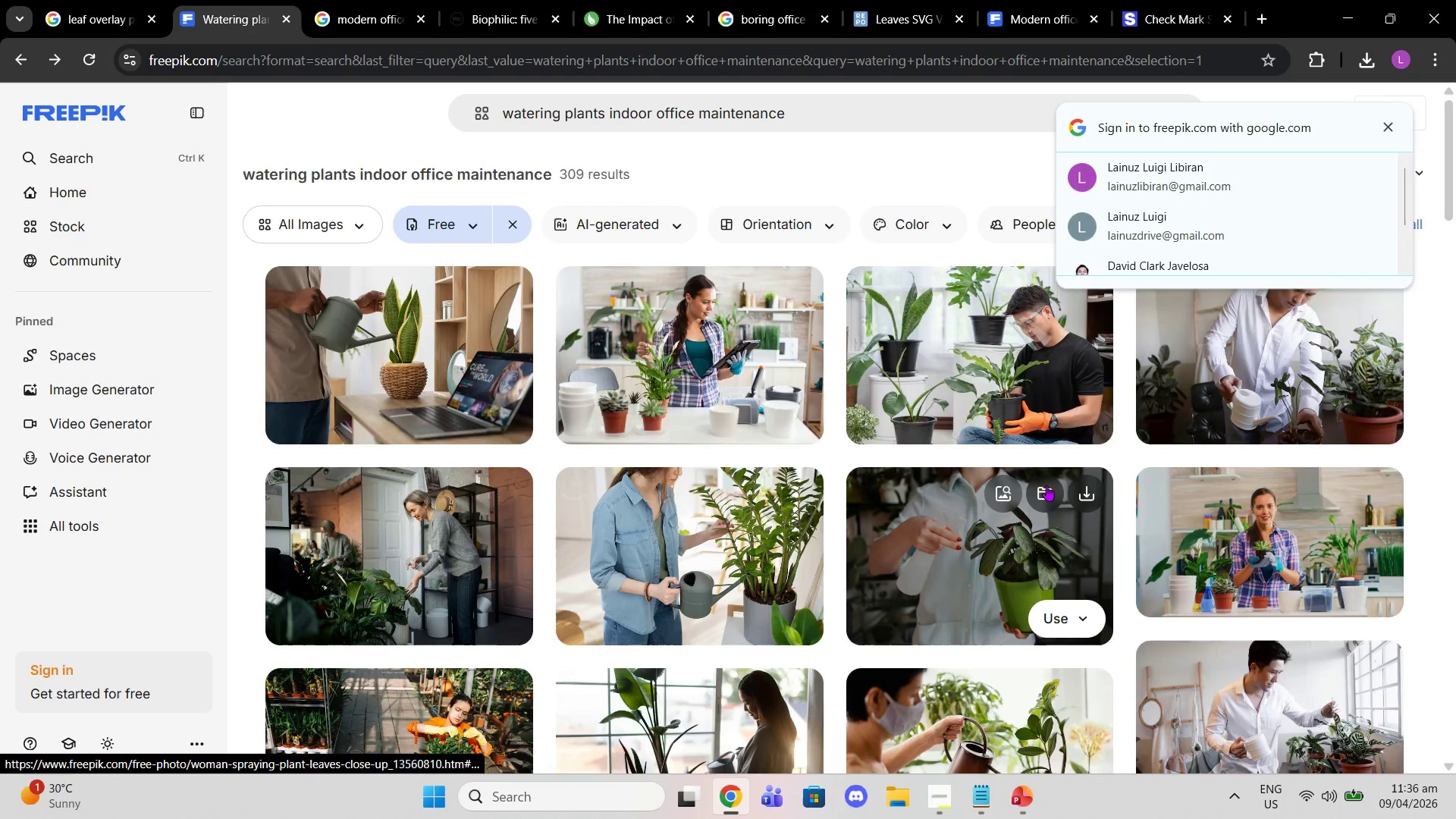 
scroll: coordinate [977, 520], scroll_direction: down, amount: 15.0
 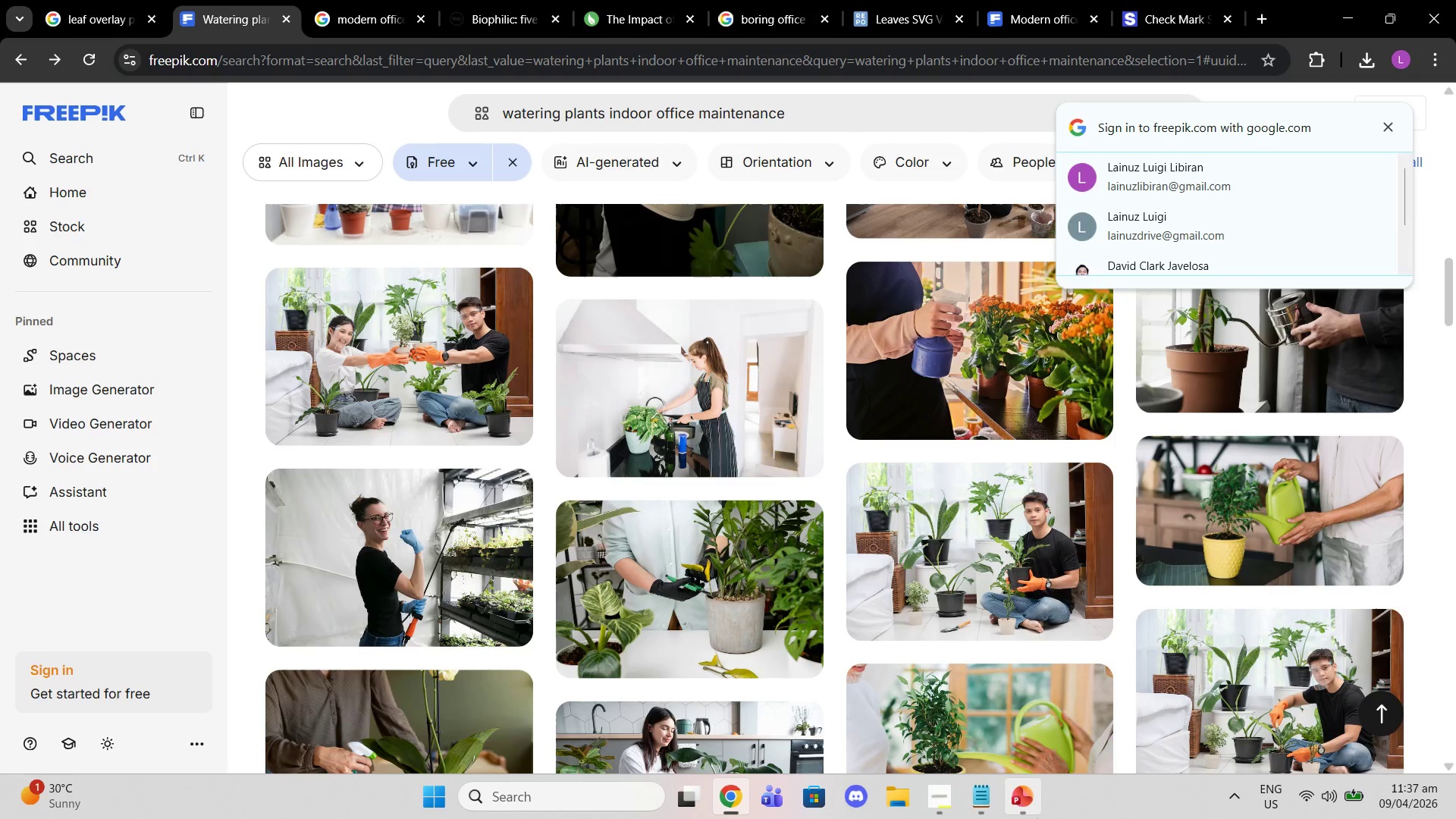 
left_click([1037, 818])
 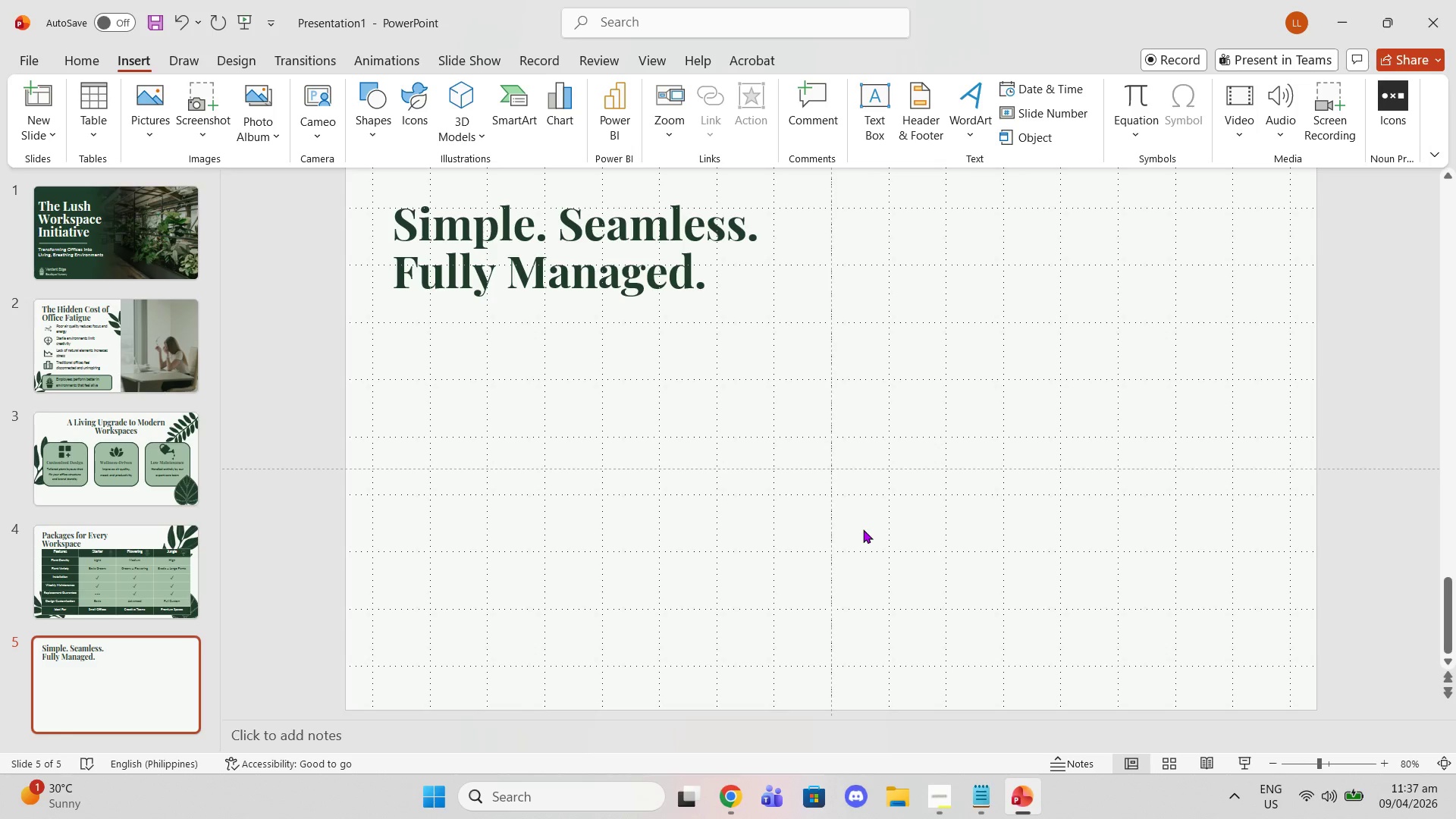 
hold_key(key=ControlLeft, duration=0.78)
 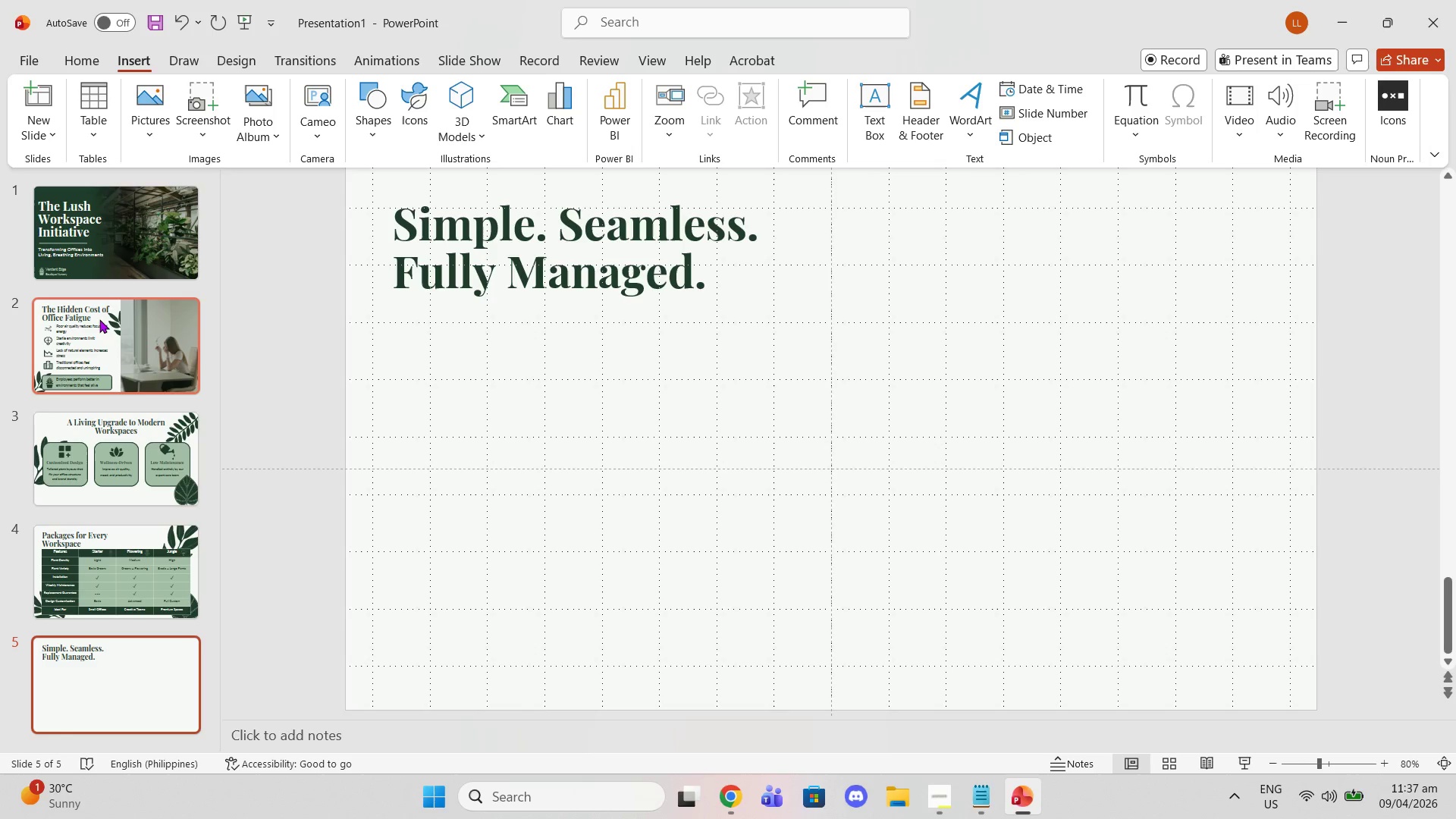 
hold_key(key=ControlLeft, duration=5.44)
left_click([100, 320])
 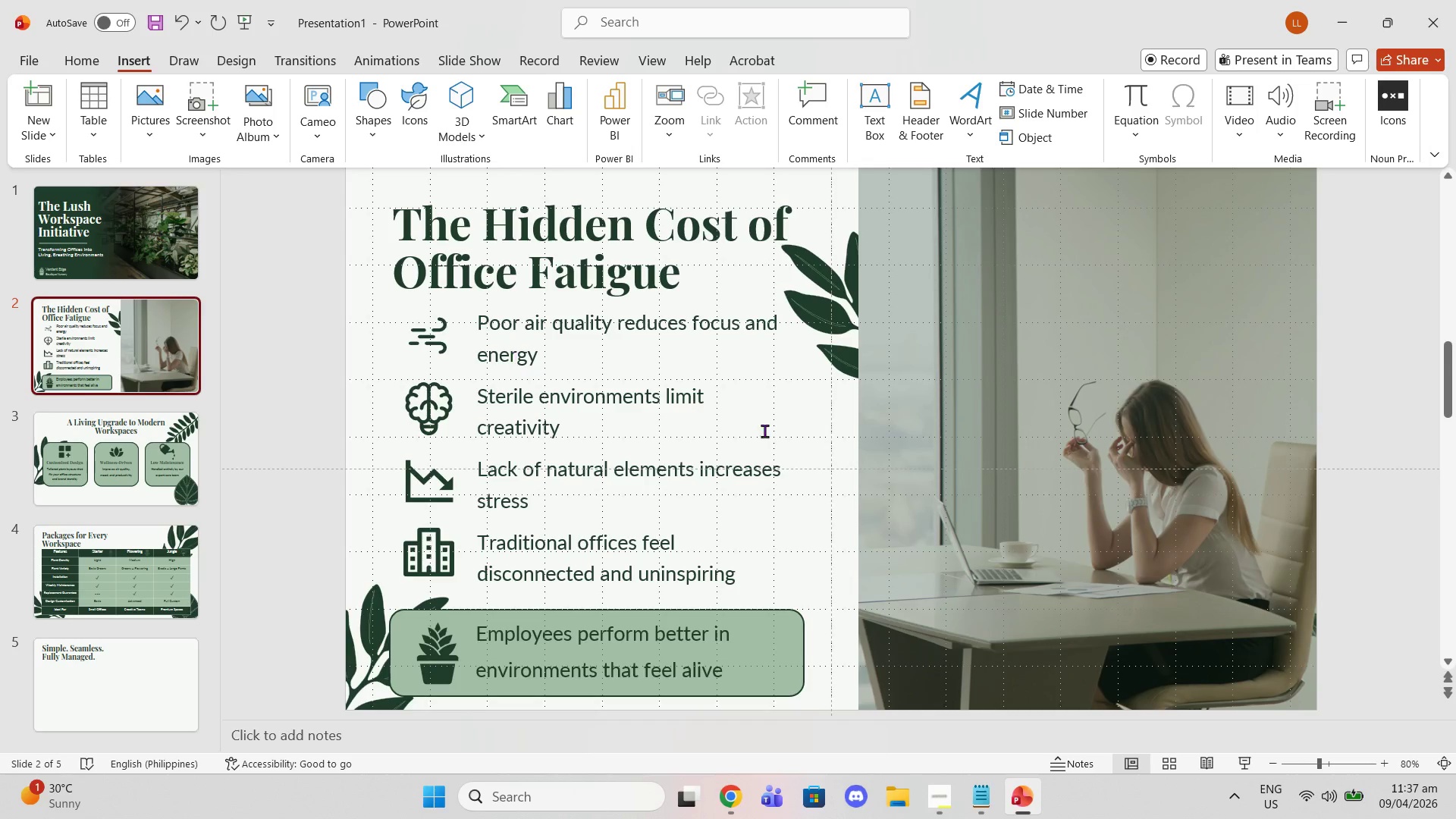 
scroll: coordinate [775, 433], scroll_direction: up, amount: 1.0
 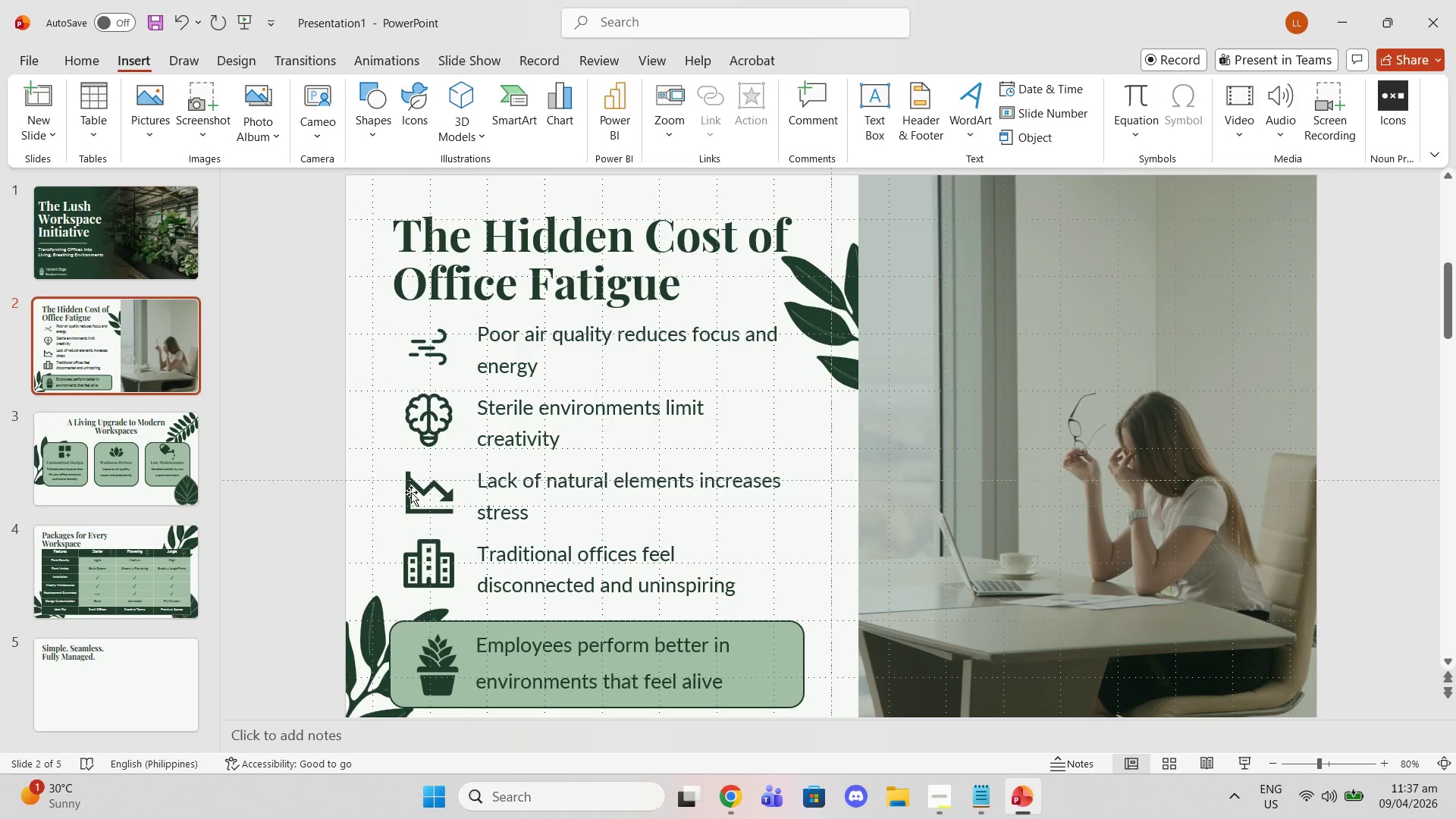 
left_click([99, 715])
 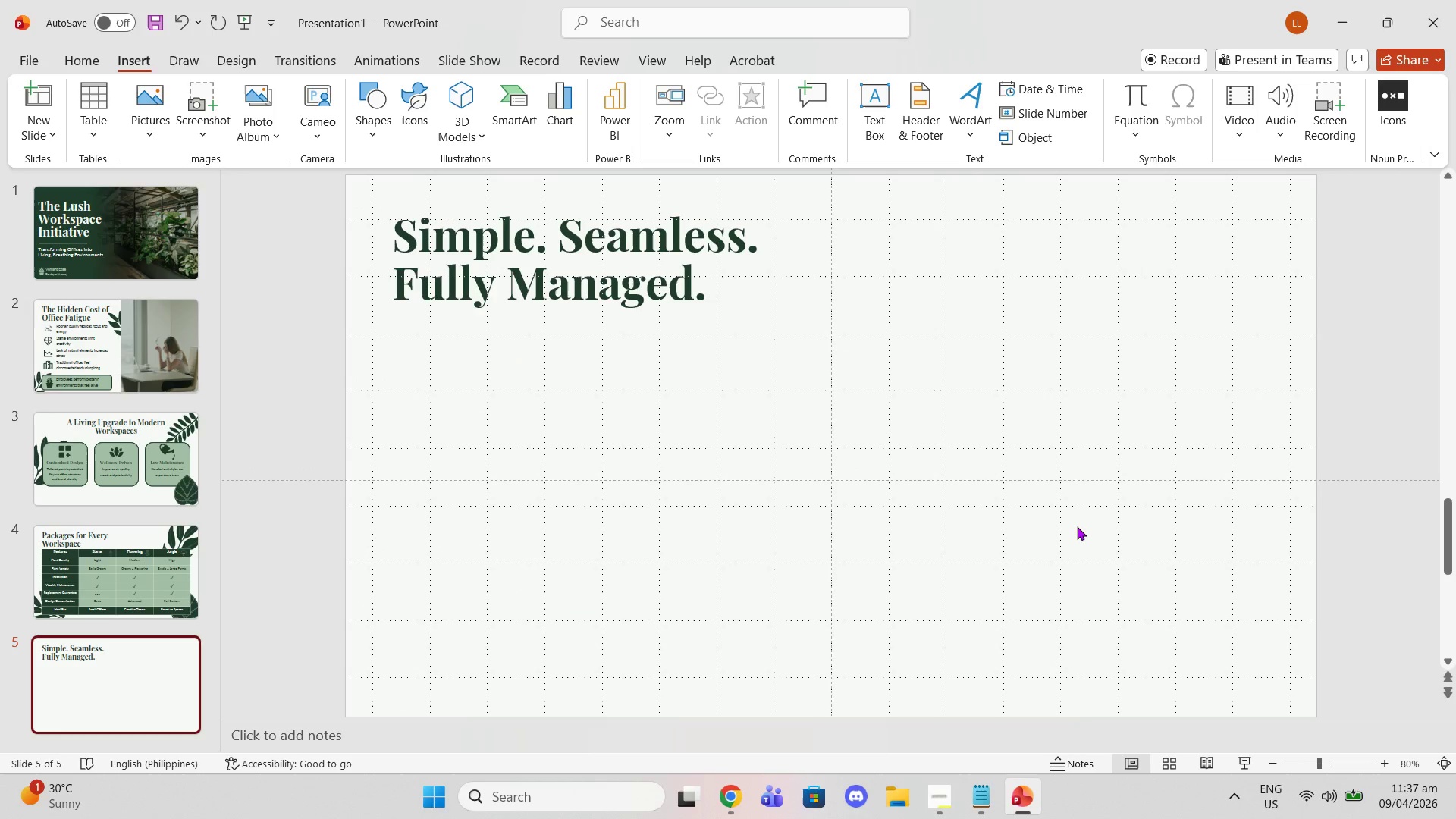 
key(Control+V)
 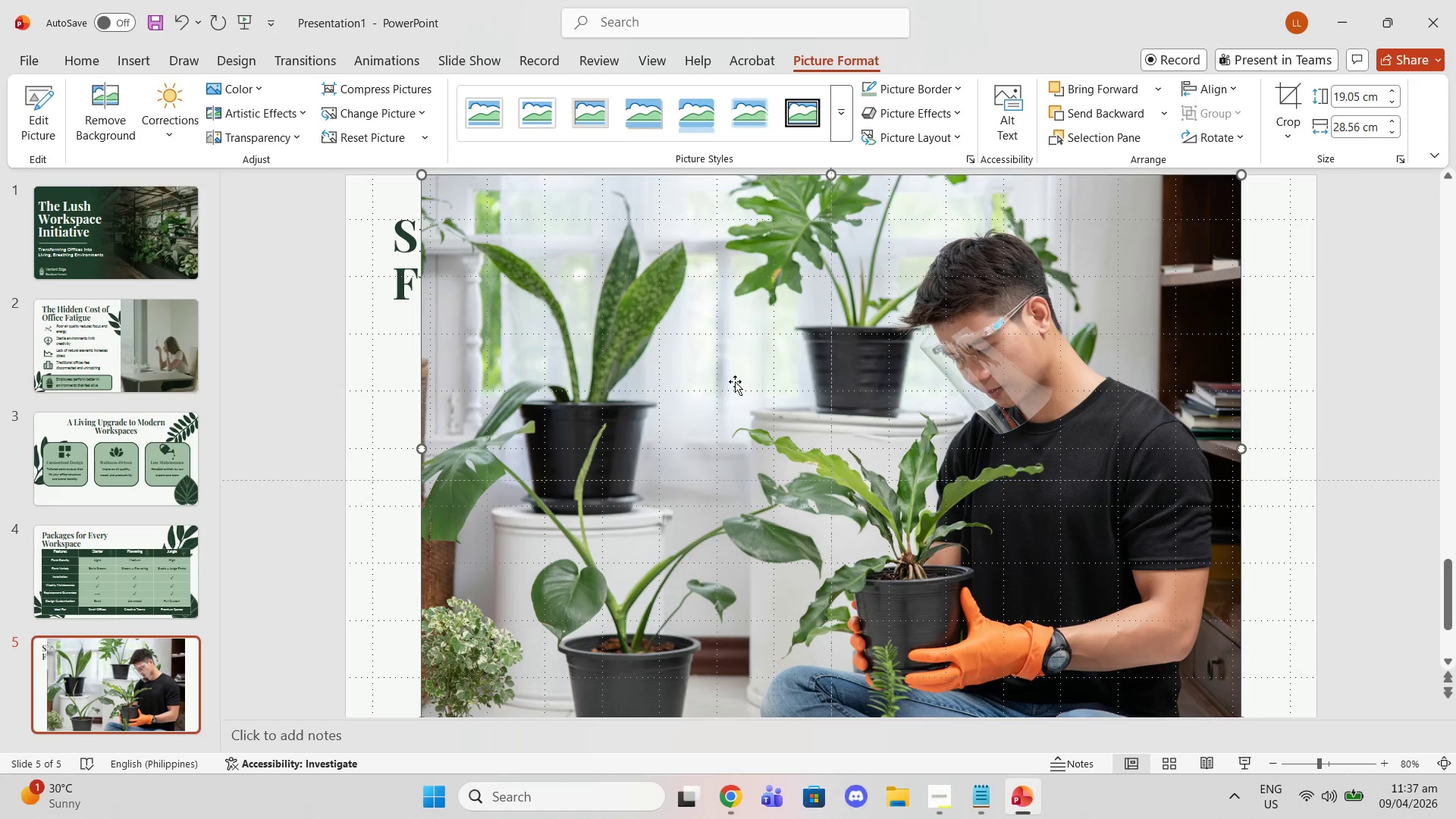 
left_click_drag(start_coordinate=[739, 381], to_coordinate=[811, 382])
 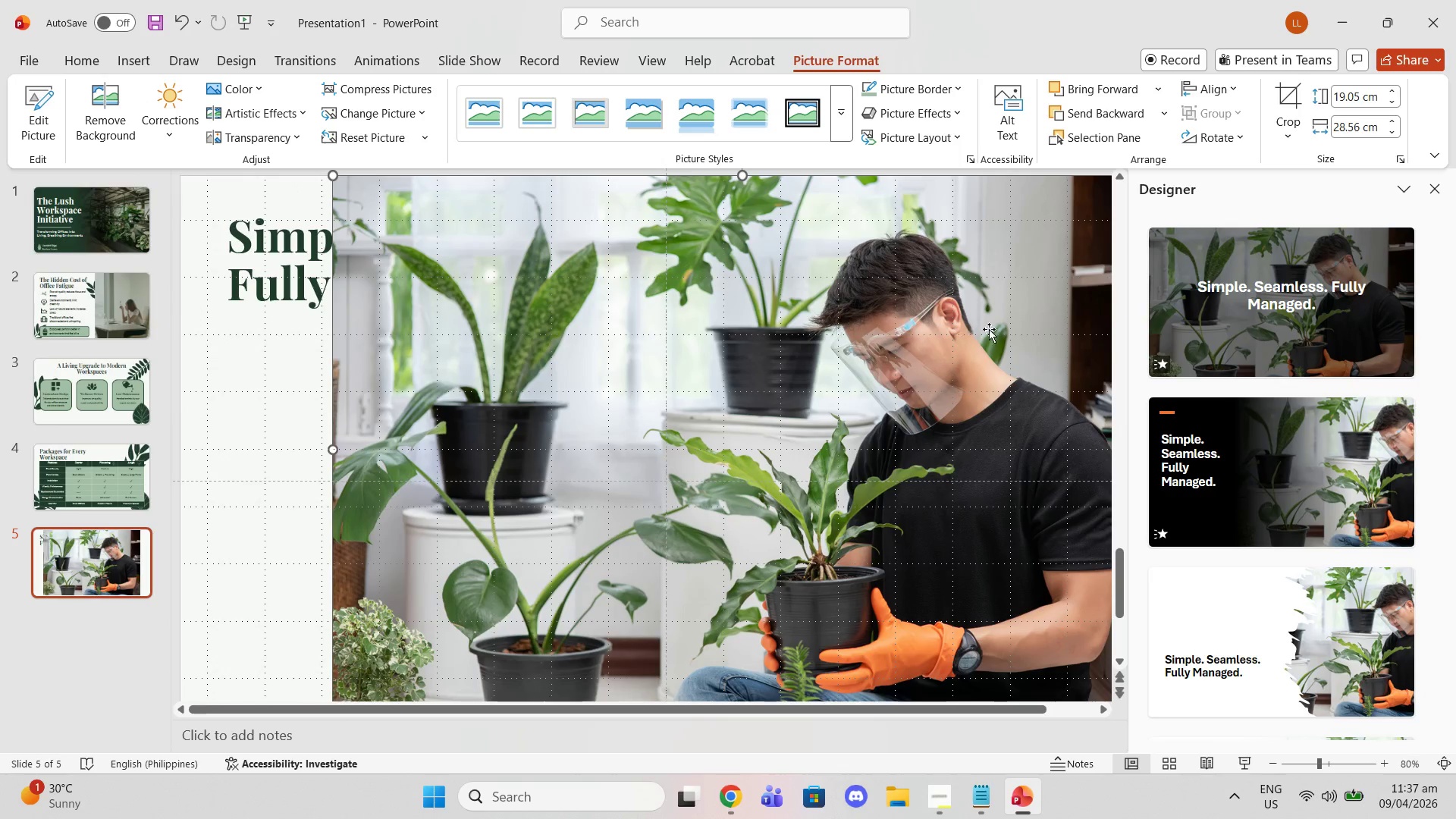 
left_click([1111, 194])
 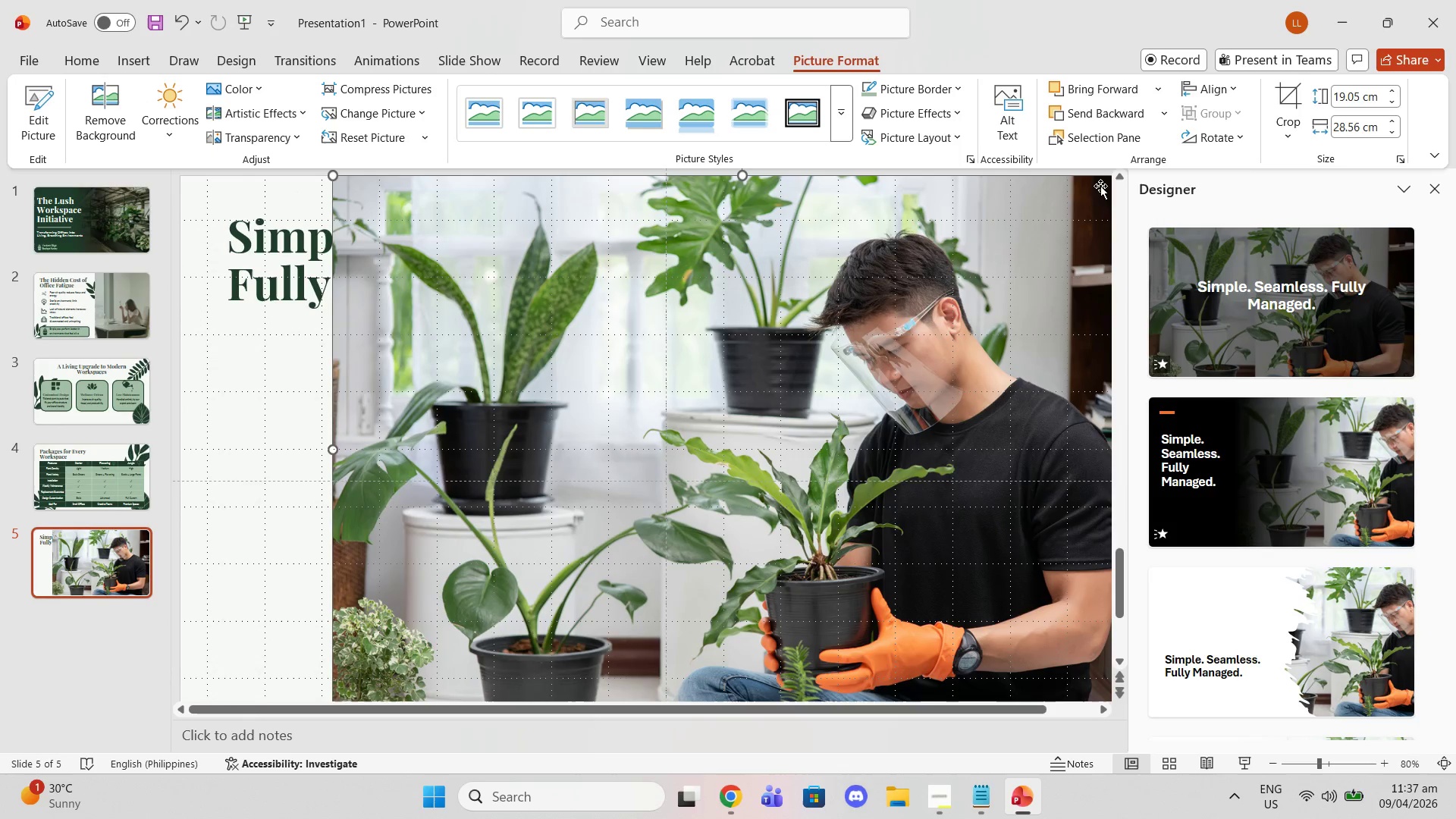 
left_click_drag(start_coordinate=[1099, 191], to_coordinate=[1055, 200])
 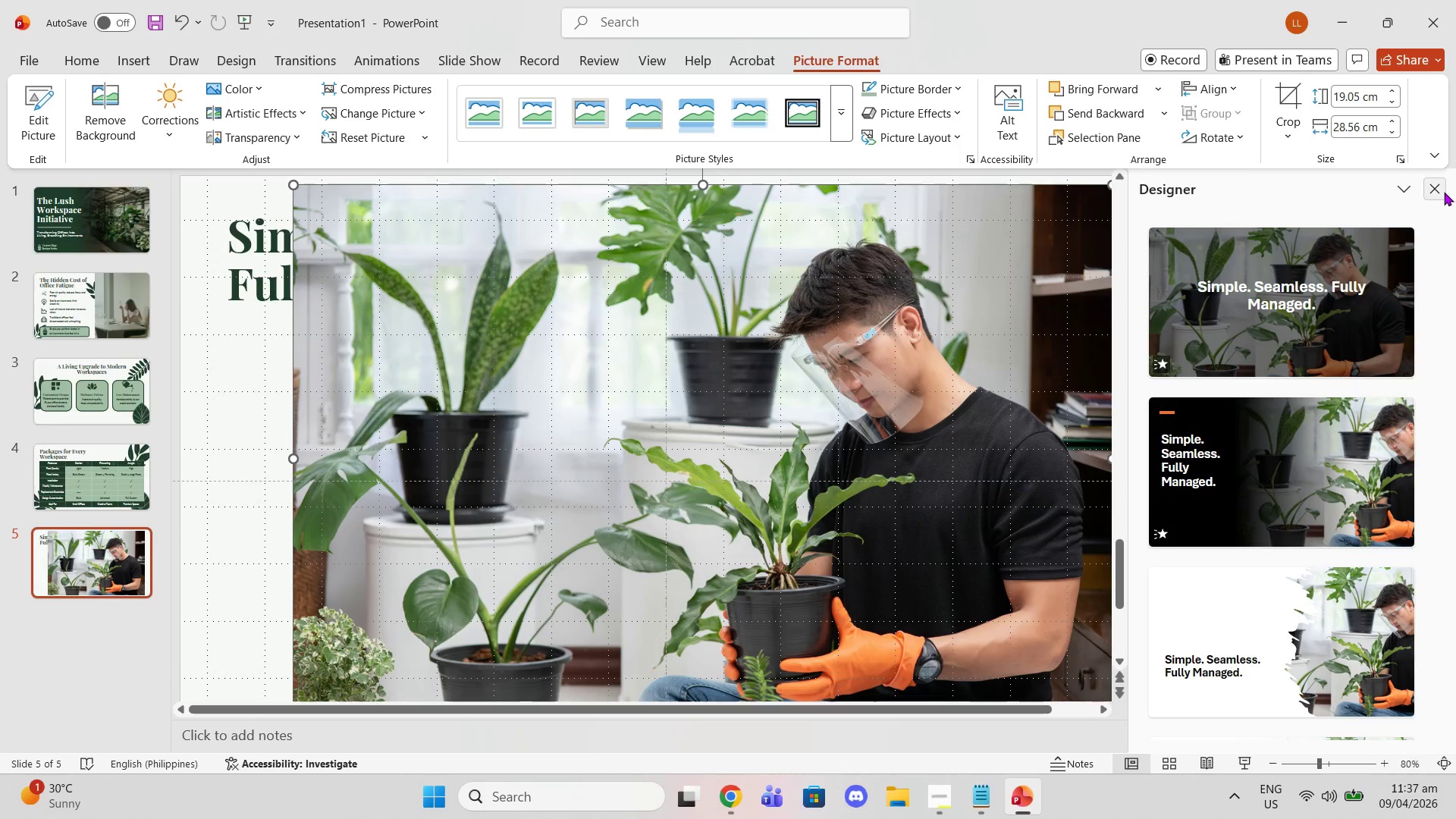 
double_click([1441, 188])
 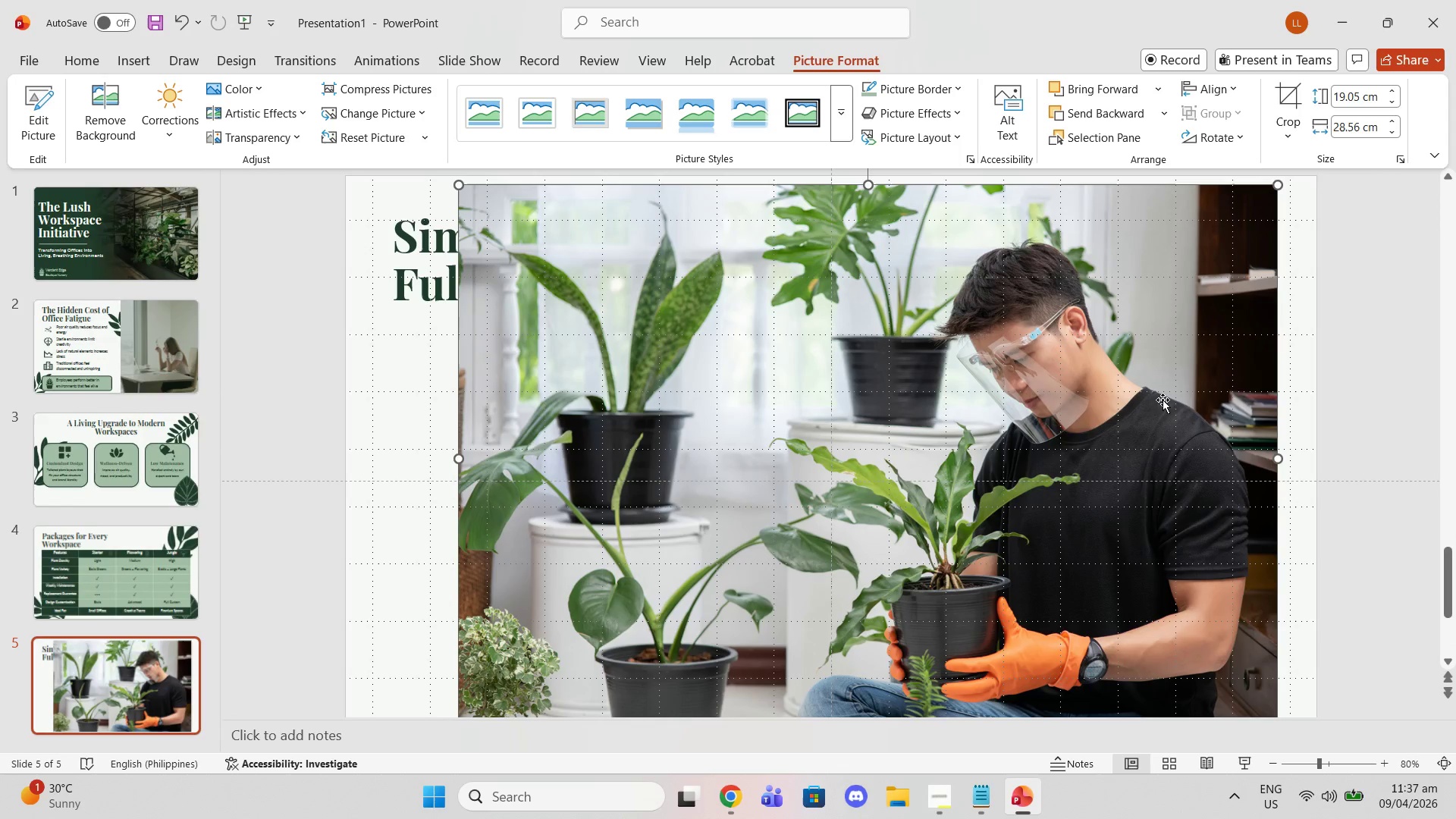 
left_click_drag(start_coordinate=[1157, 400], to_coordinate=[1197, 391])
 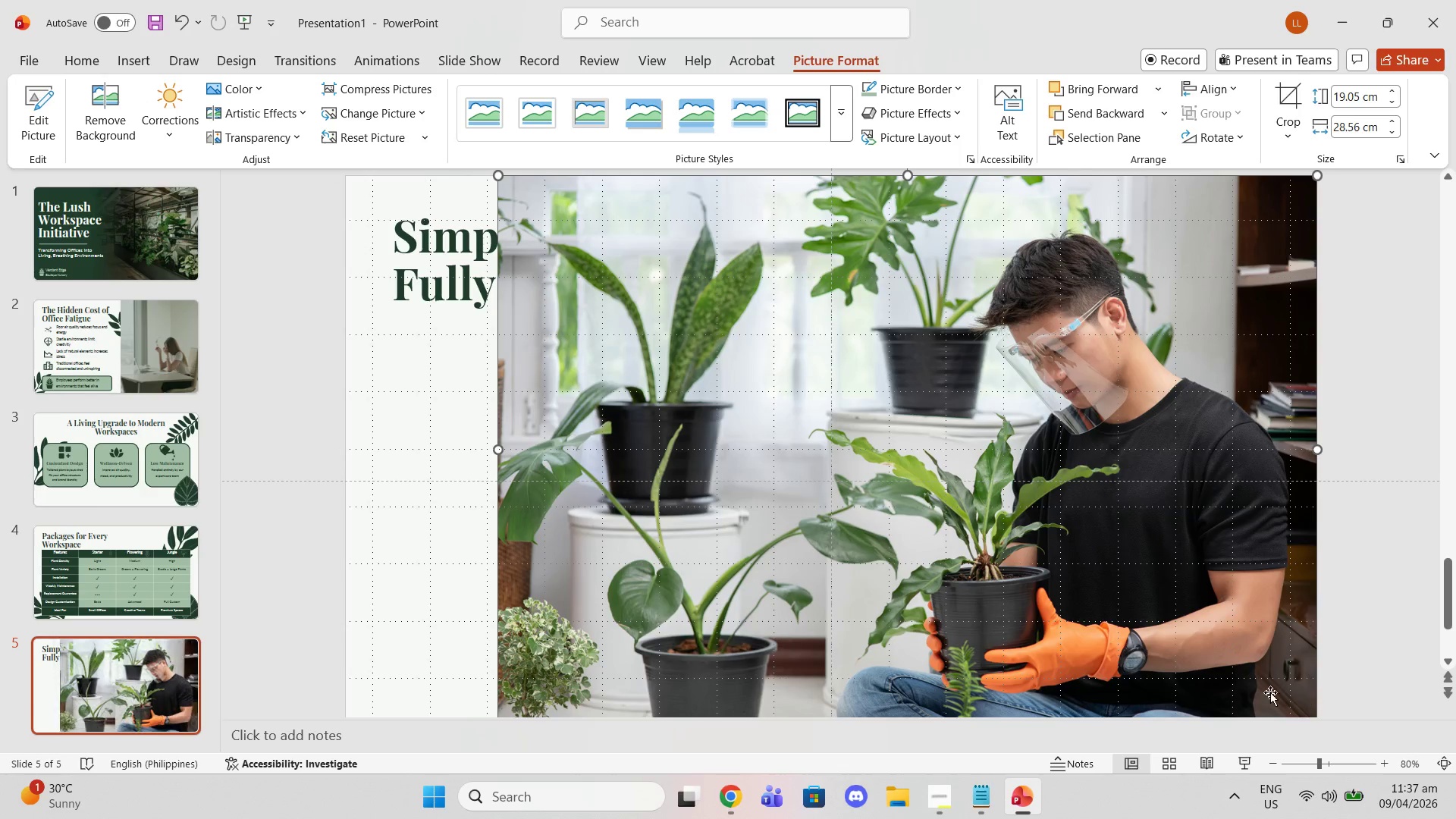 
left_click([1263, 690])
 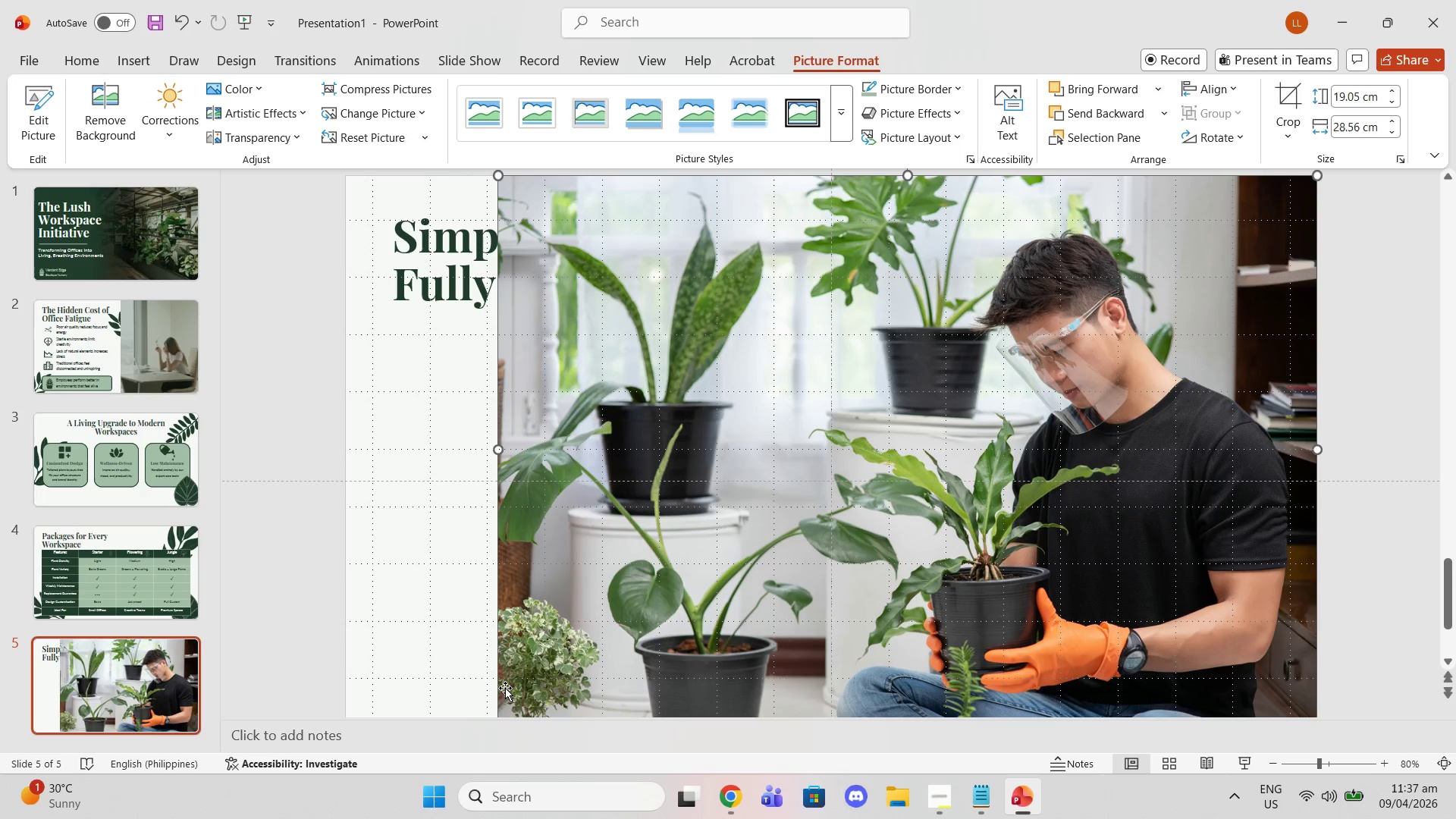 
scroll: coordinate [502, 701], scroll_direction: down, amount: 1.0
 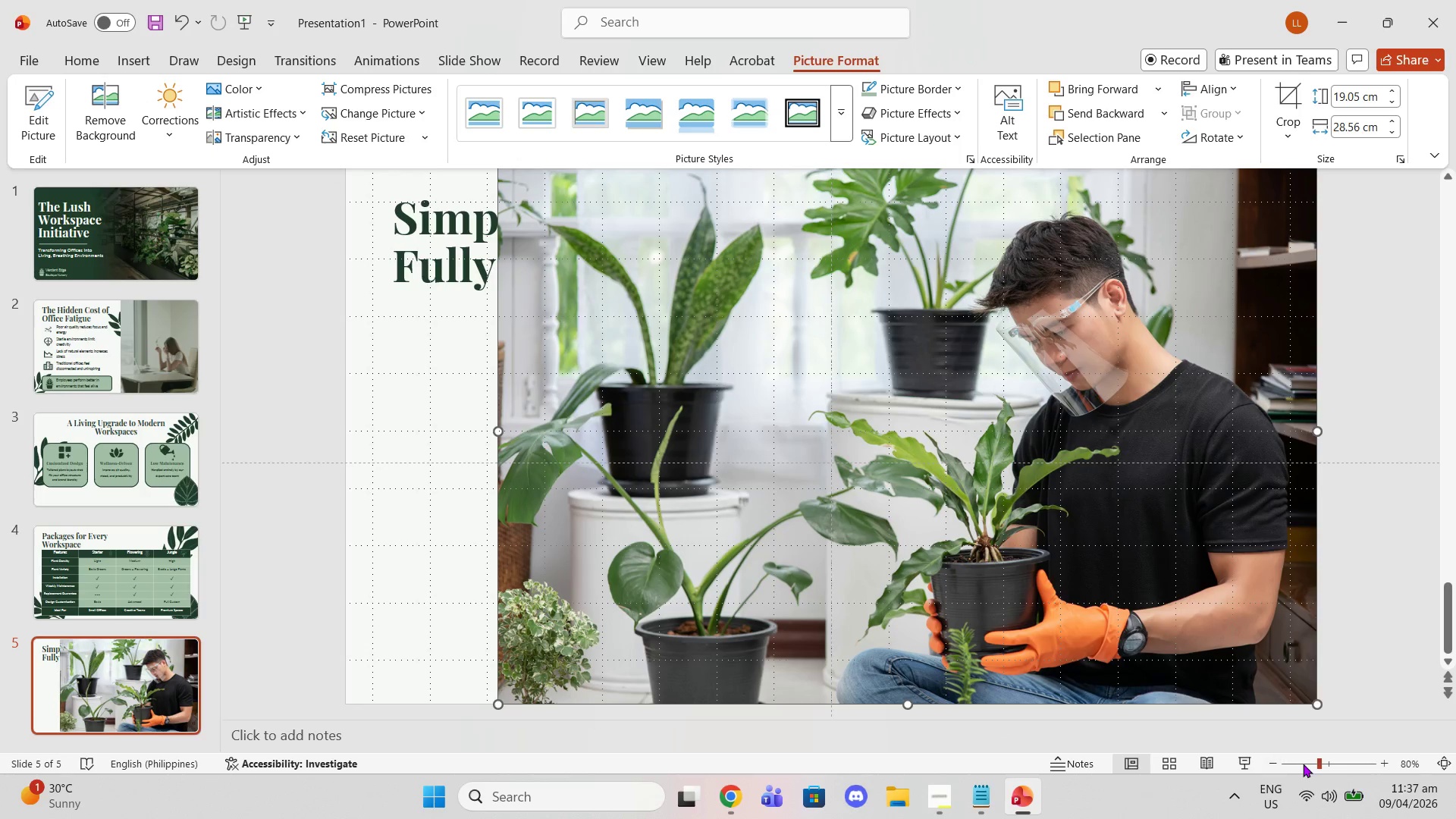 
left_click([1272, 765])
 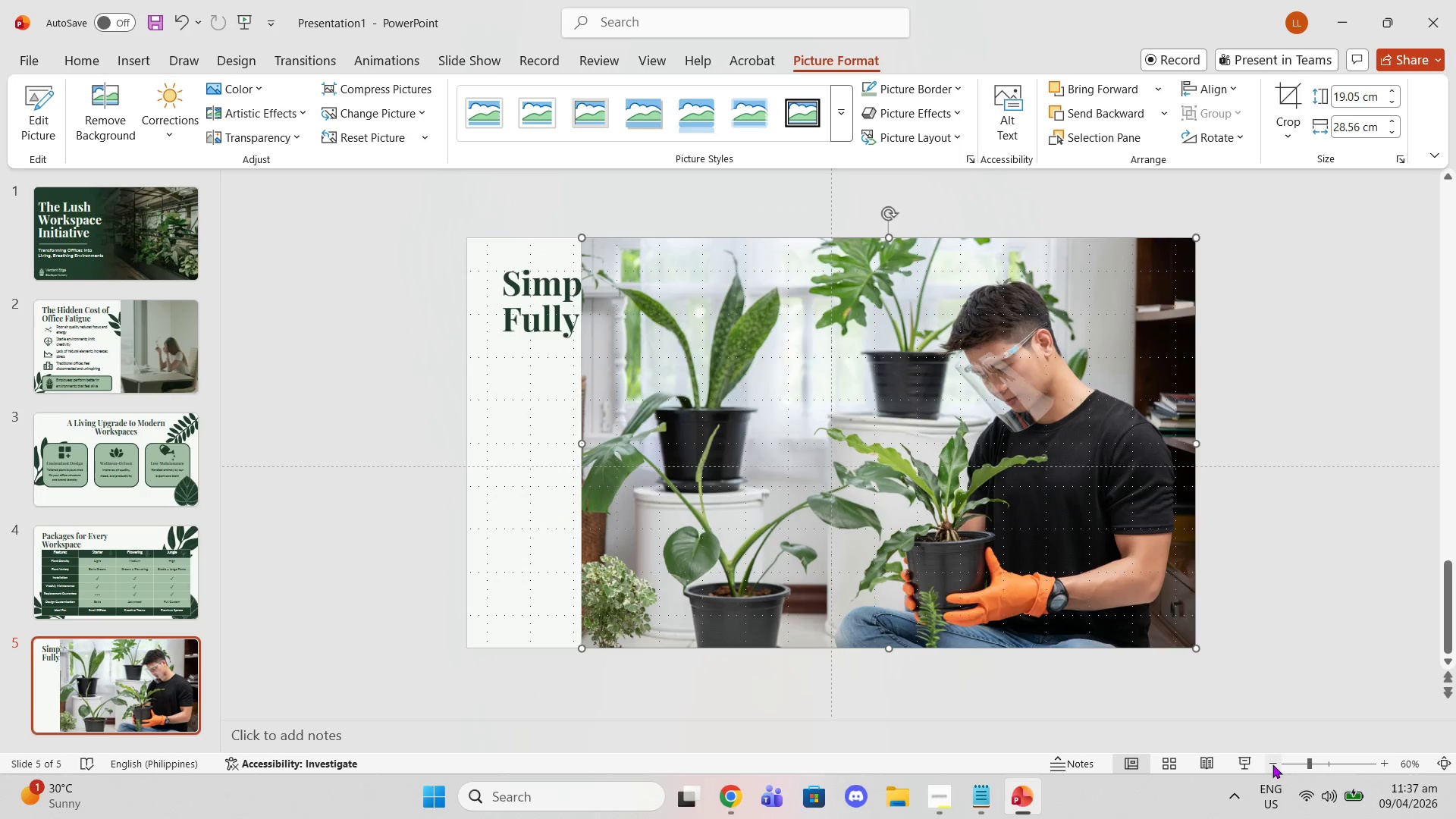 
triple_click([1272, 764])
 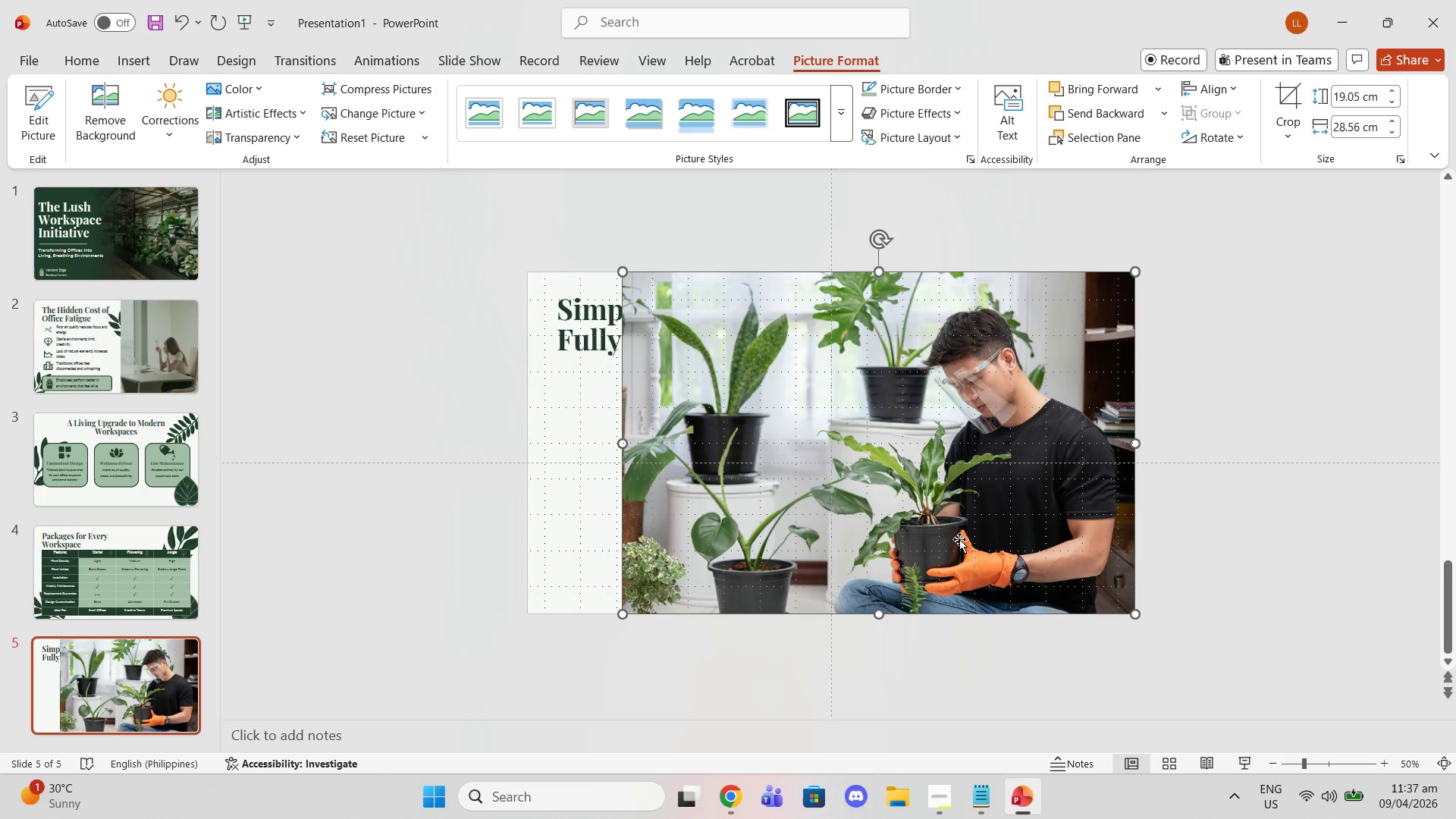 
right_click([946, 524])
 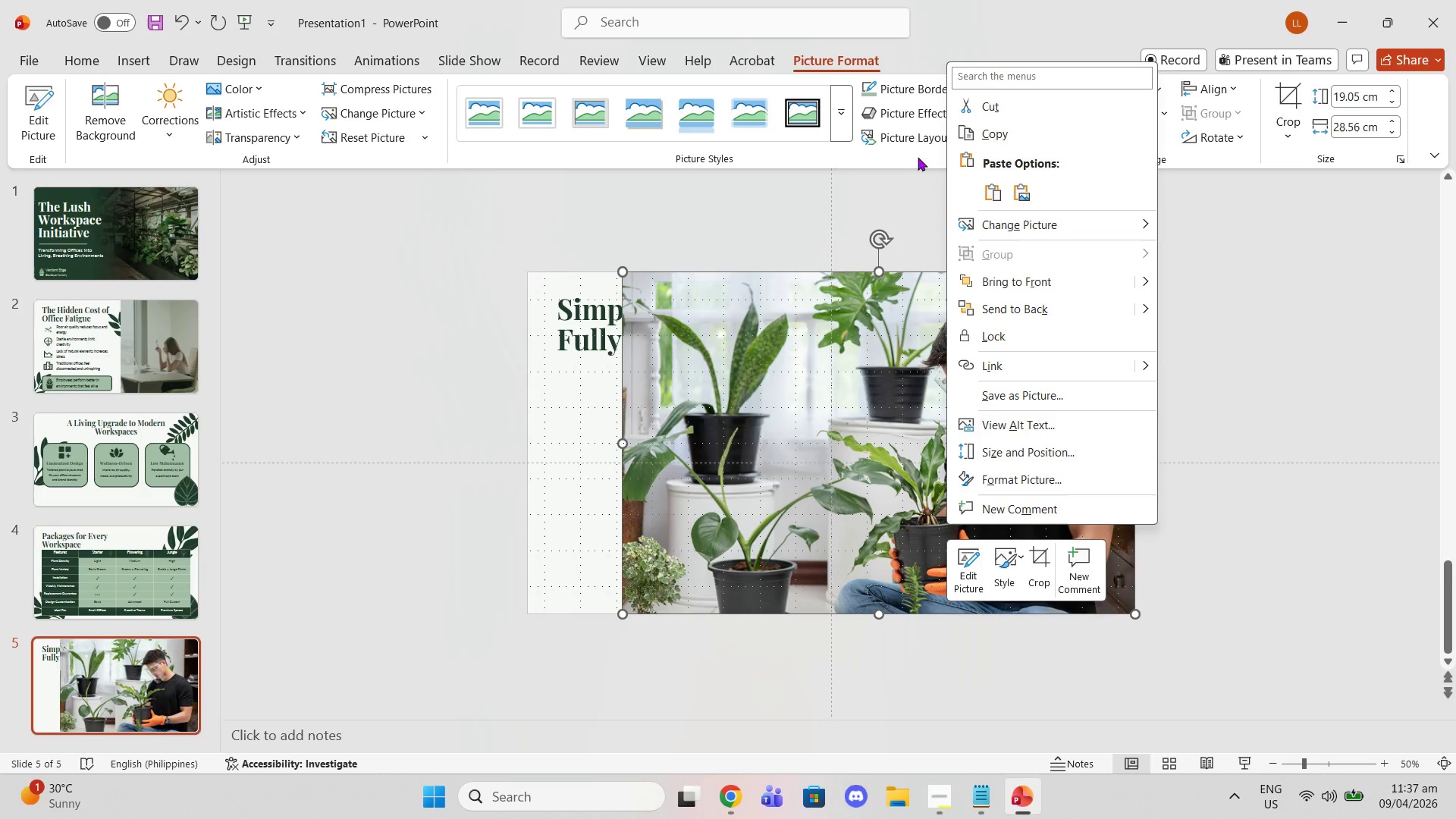 
left_click([907, 171])
 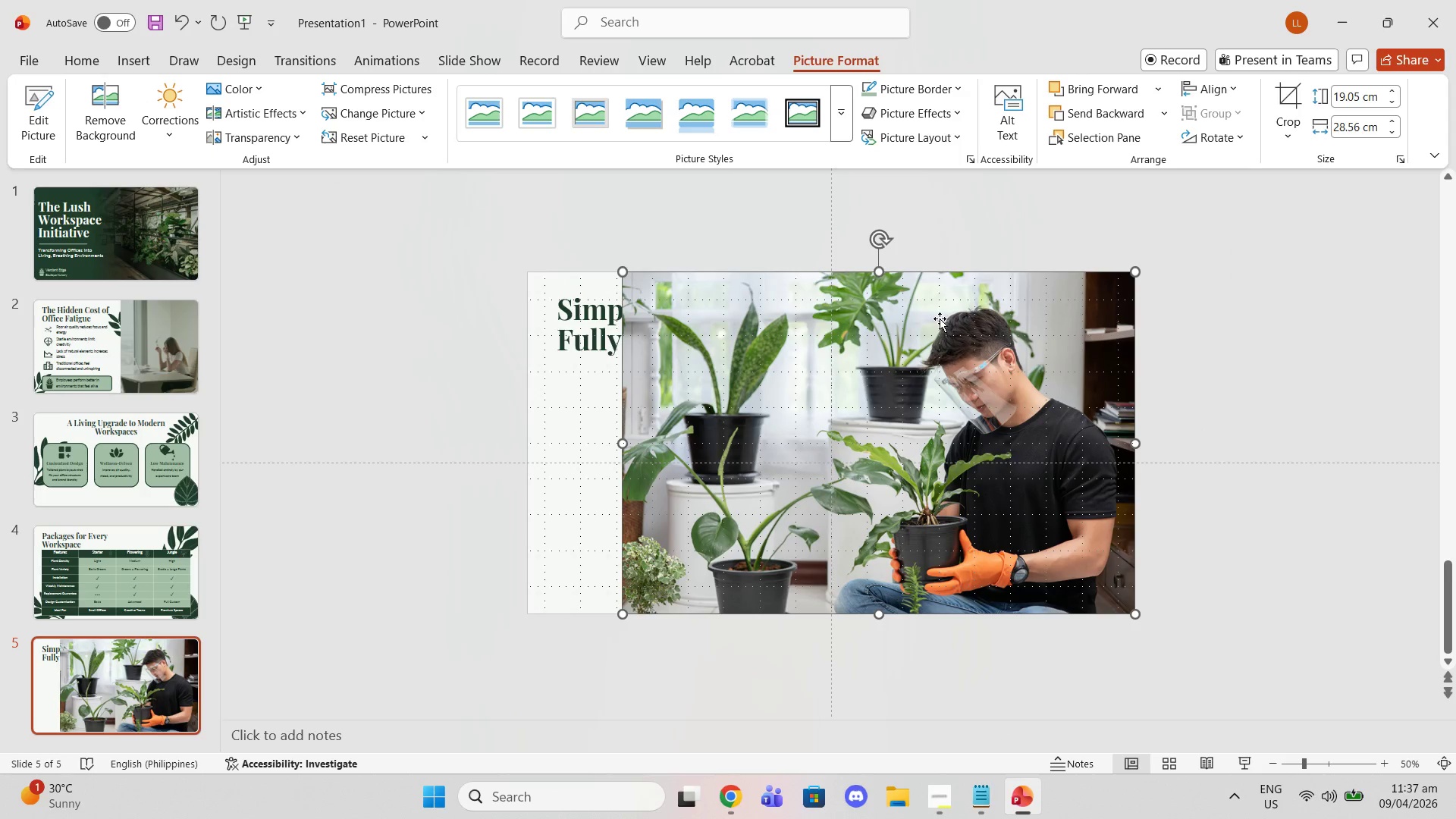 
right_click([940, 318])
 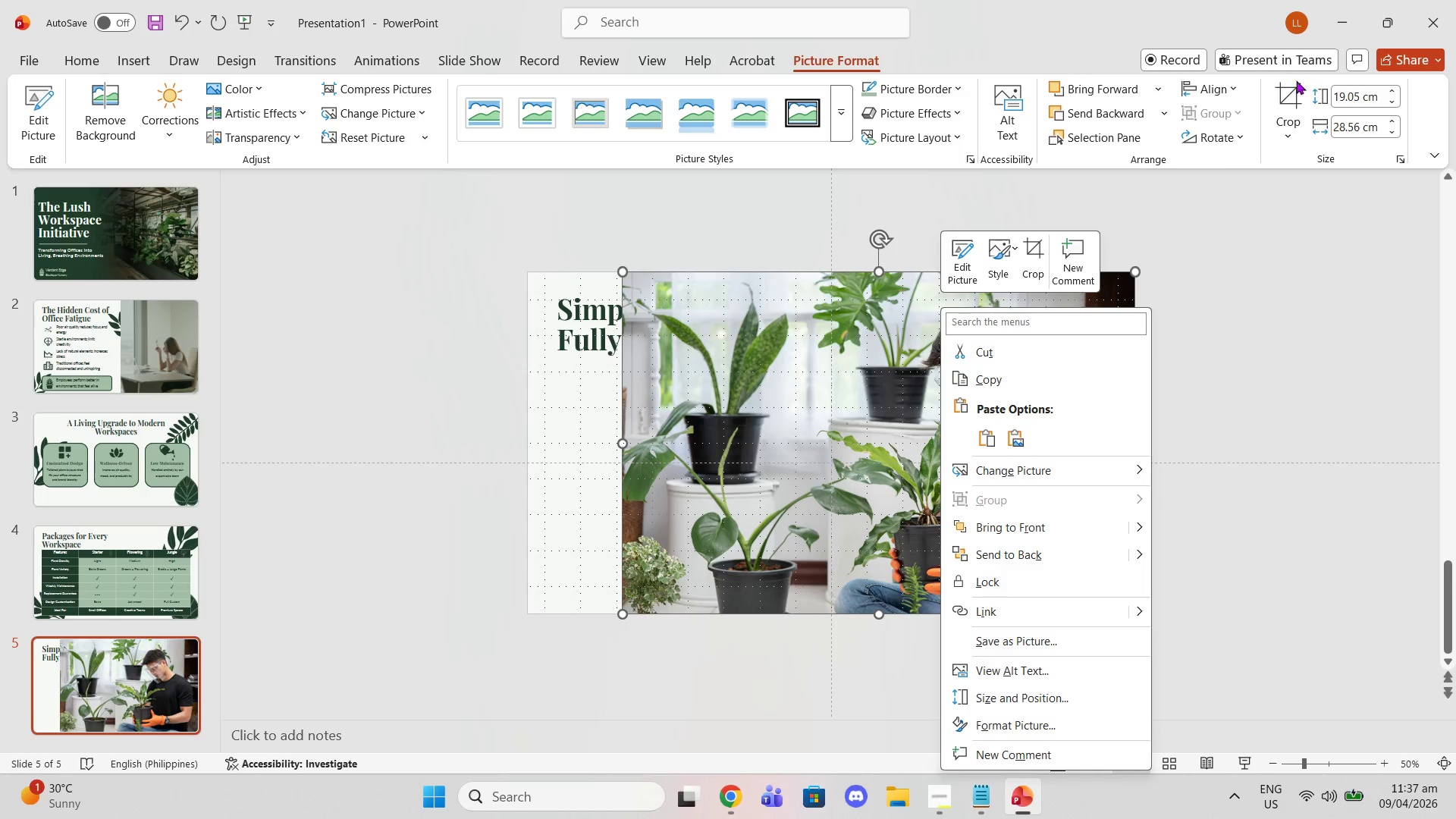 
left_click([1287, 83])
 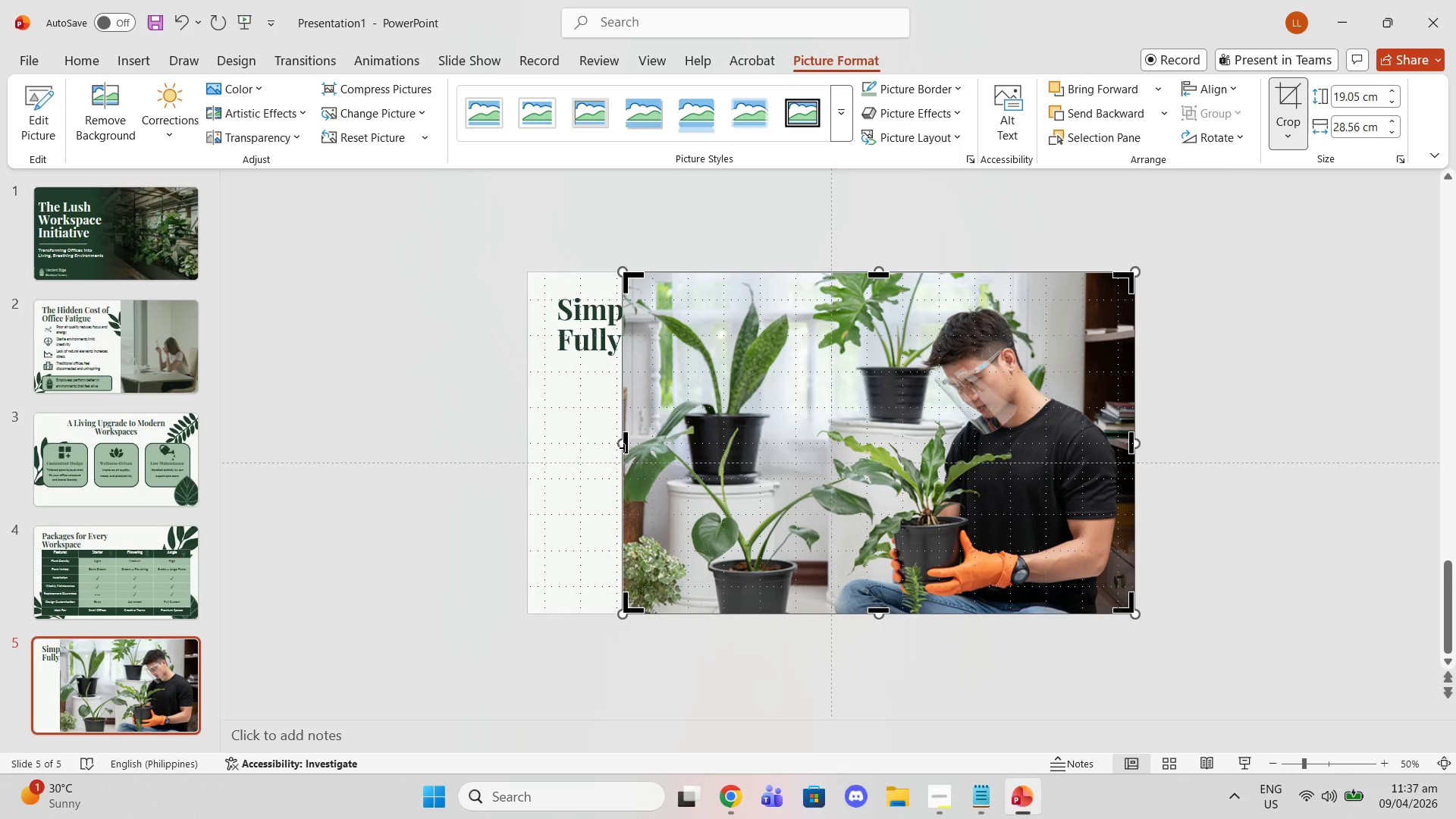 
left_click_drag(start_coordinate=[625, 447], to_coordinate=[848, 466])
 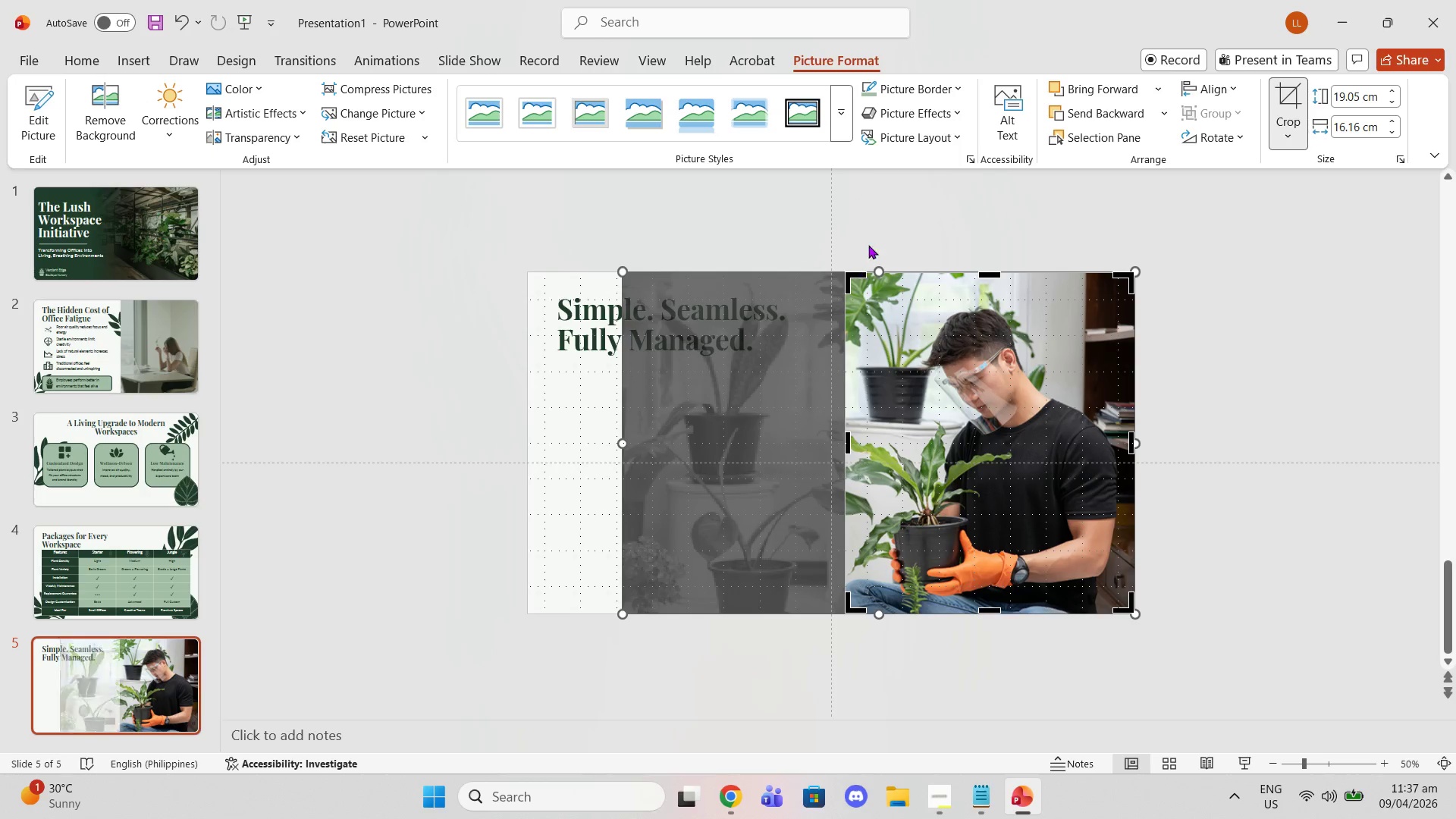 
left_click([869, 231])
 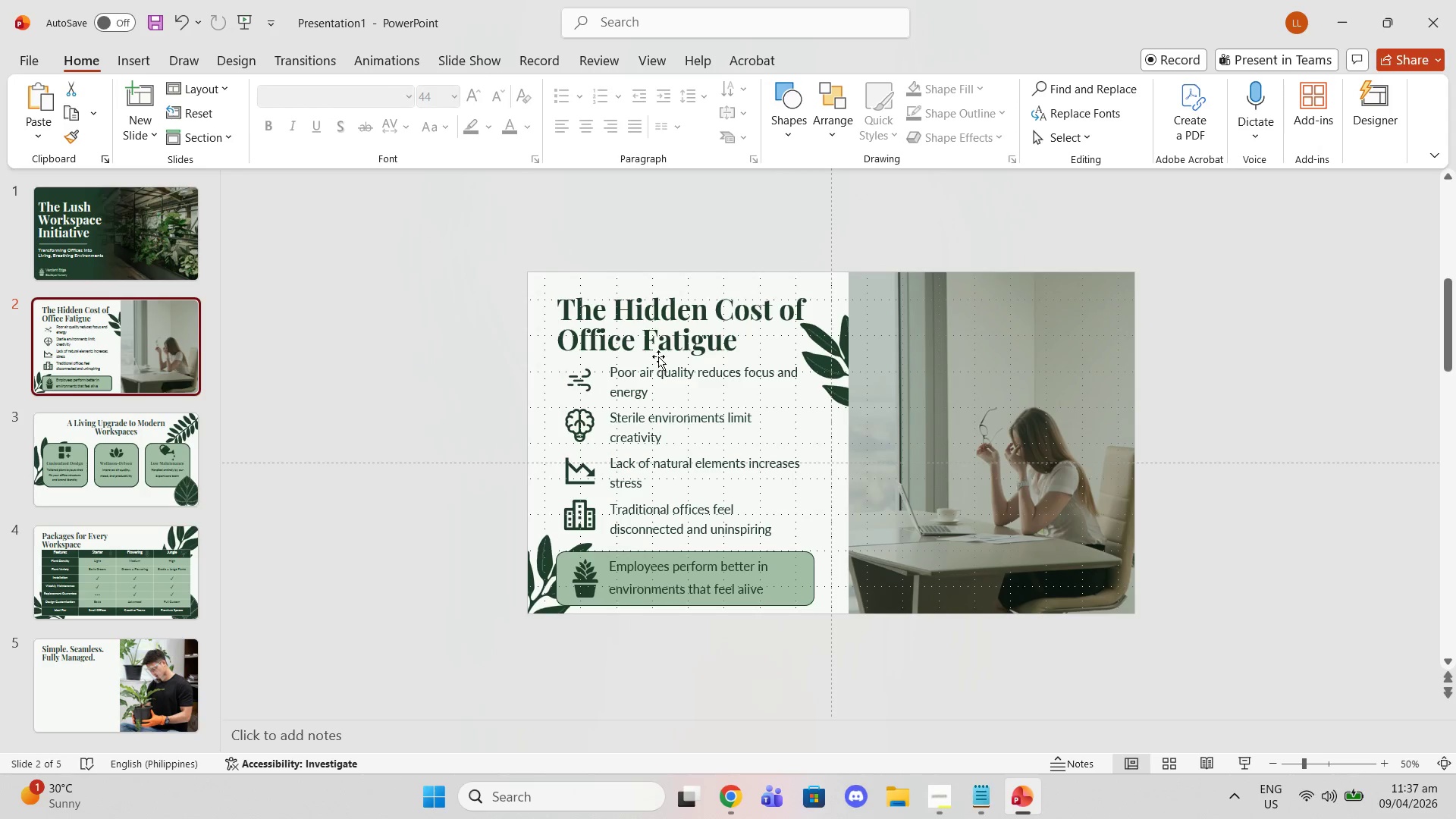 
left_click([930, 374])
 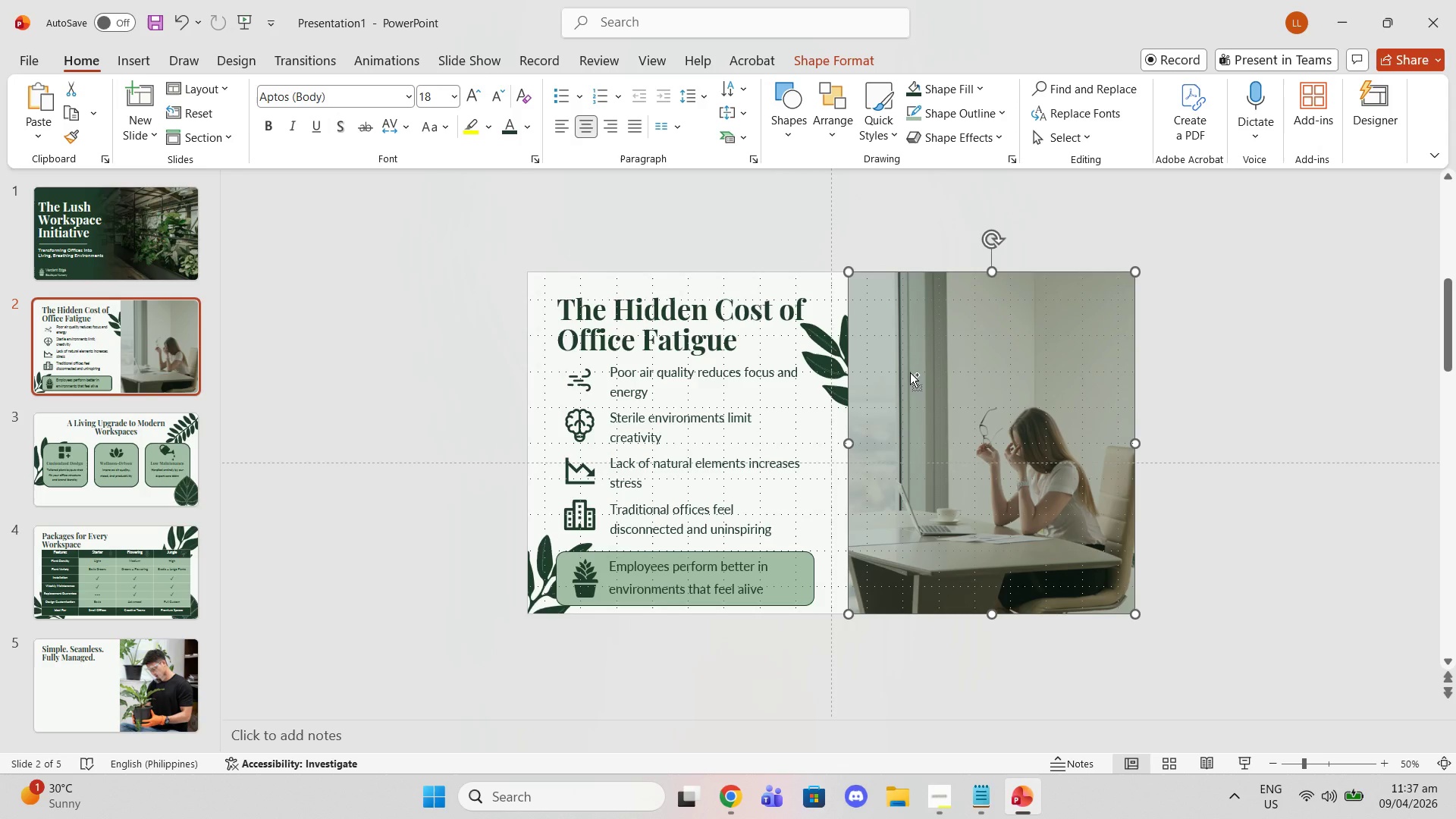 
key(Control+C)
 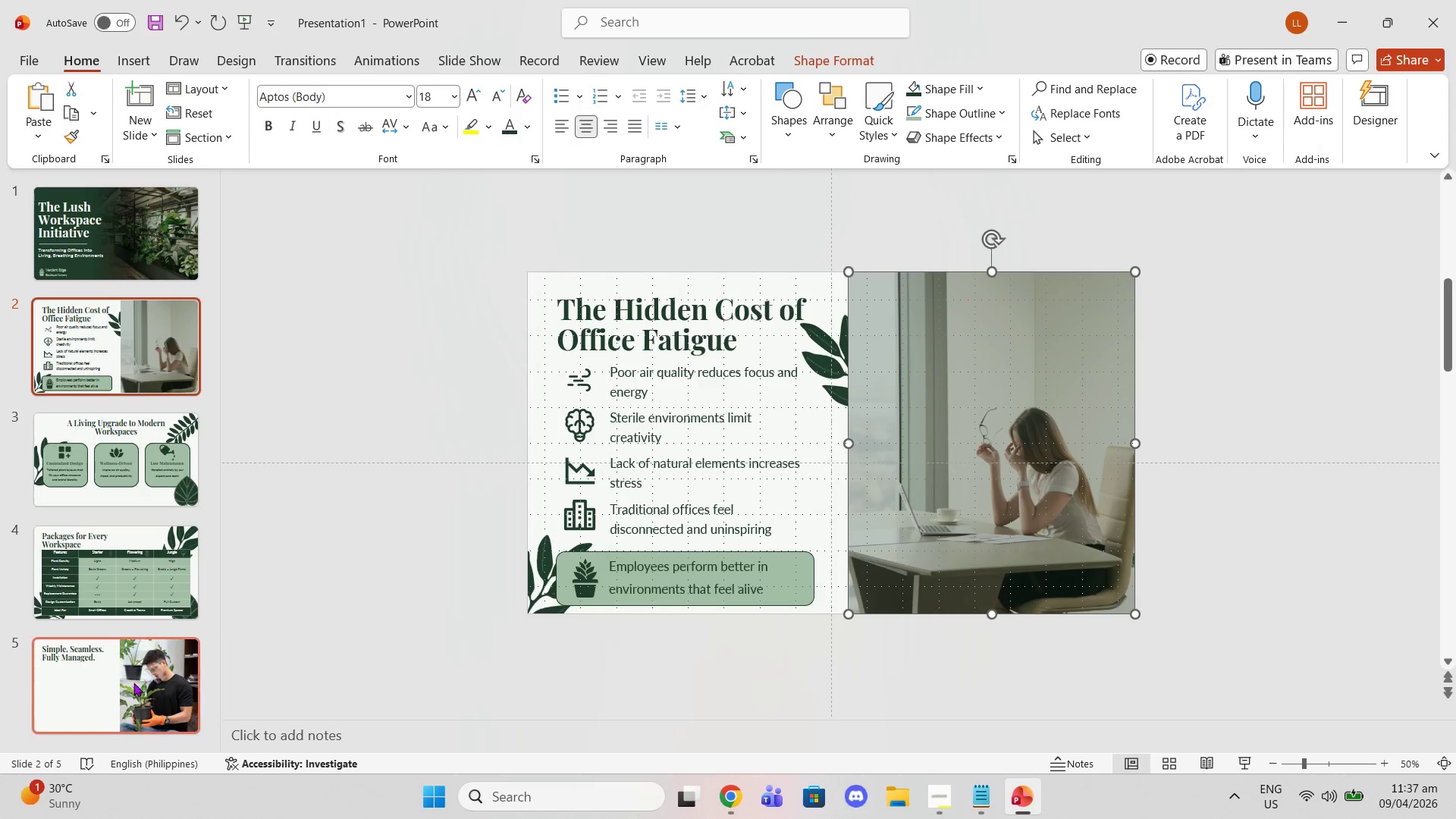 
left_click([131, 684])
 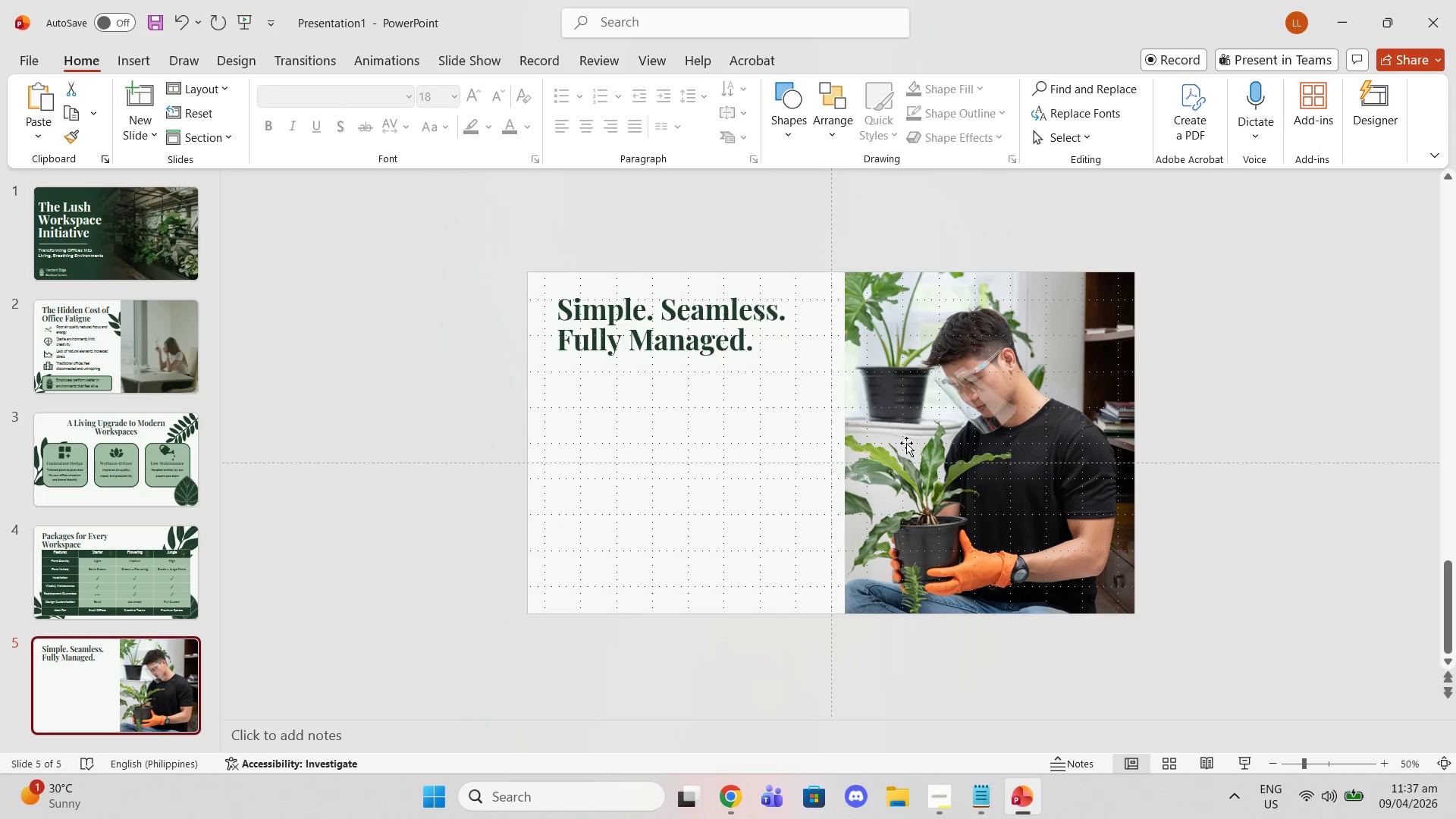 
left_click([921, 438])
 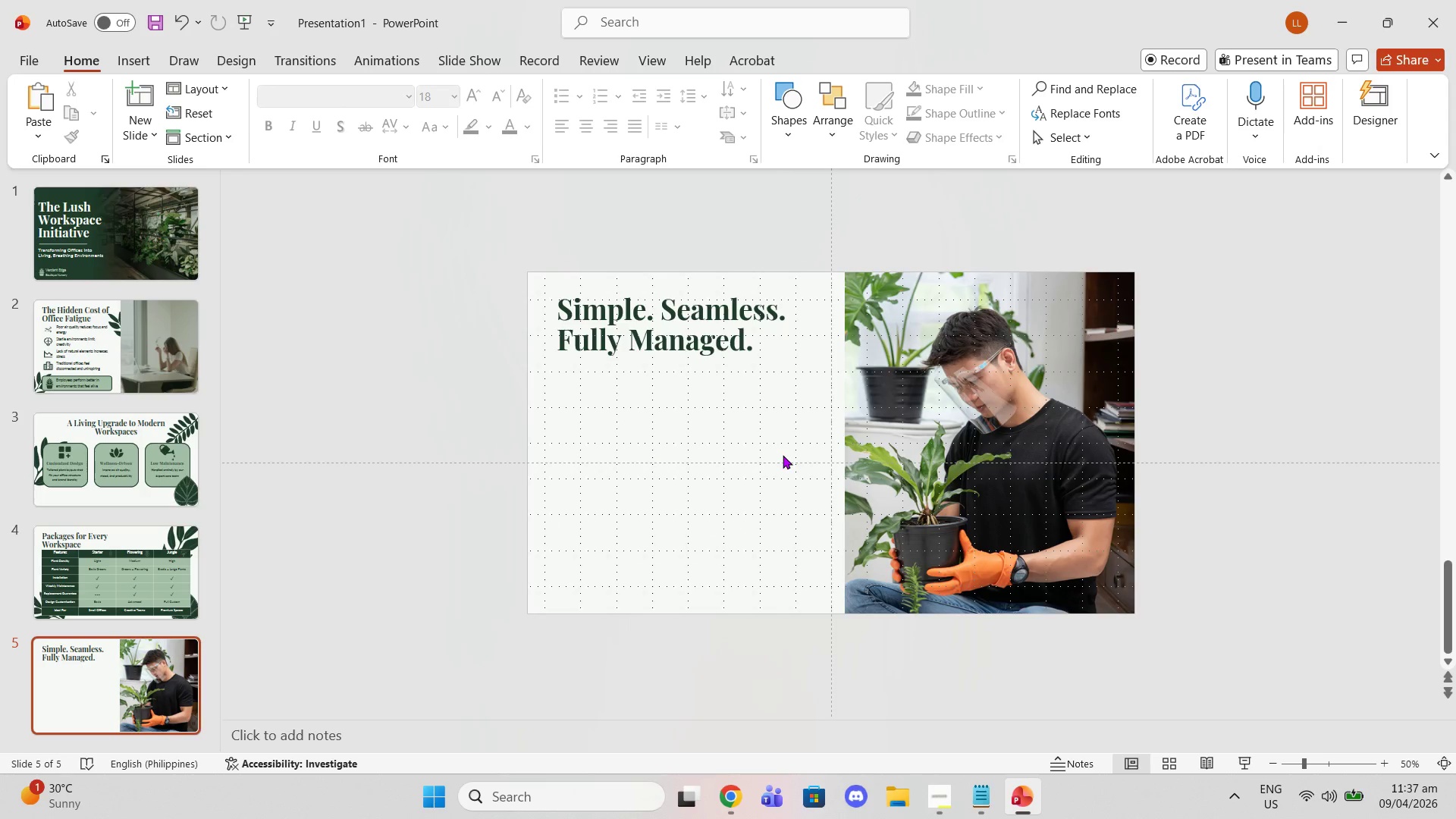 
key(Control+V)
 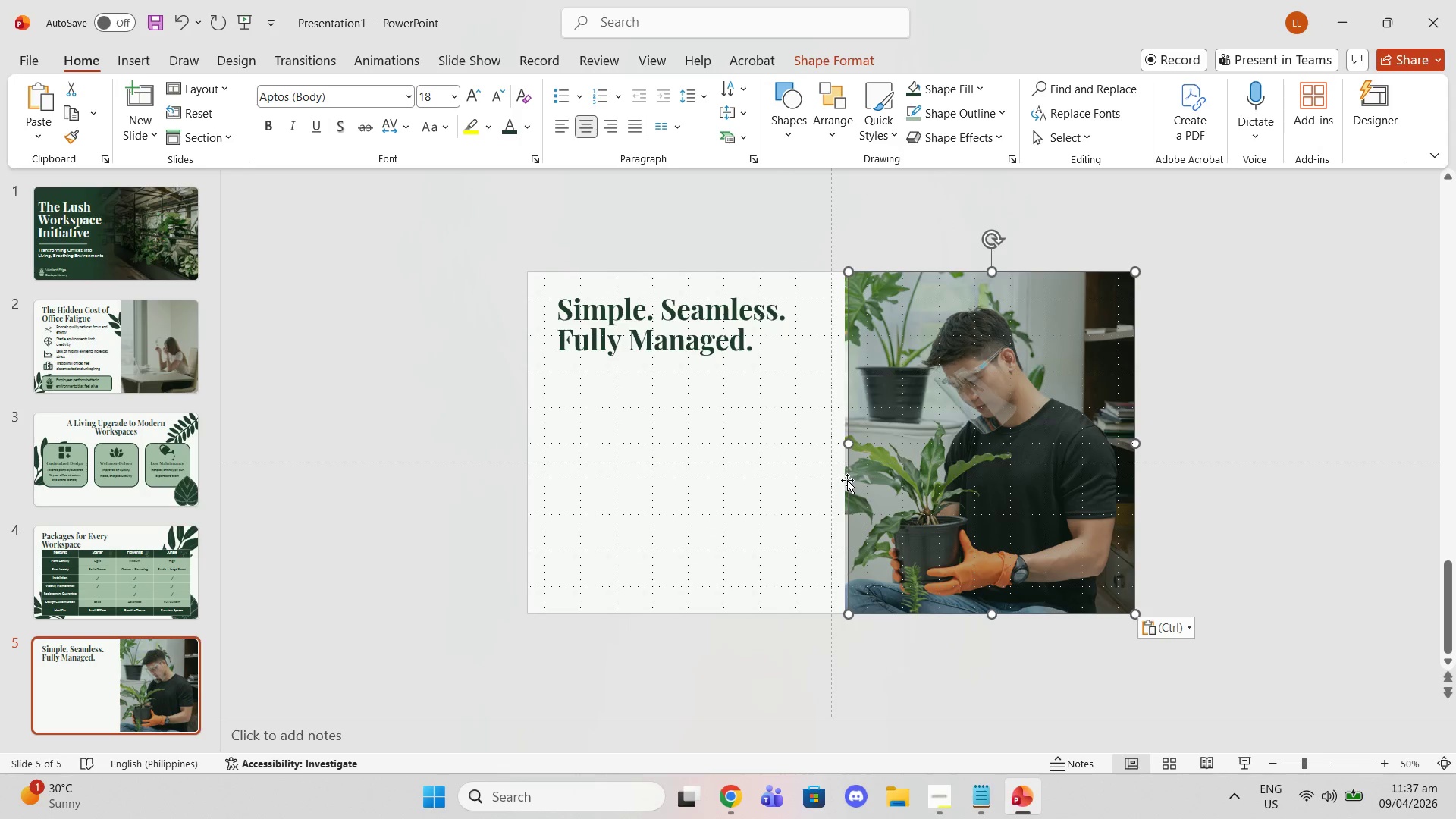 
left_click([845, 480])
 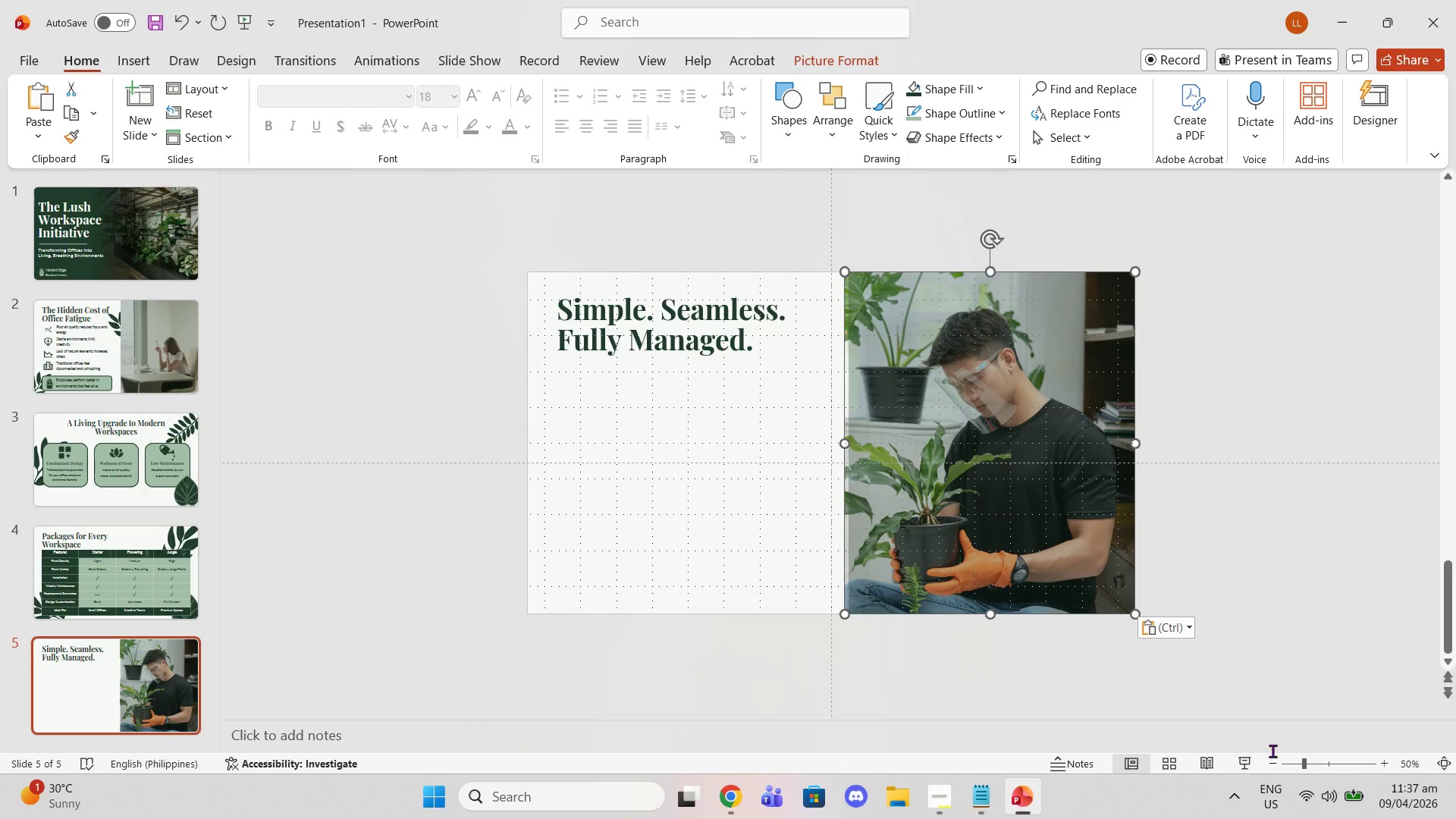 
left_click_drag(start_coordinate=[1301, 766], to_coordinate=[1328, 762])
 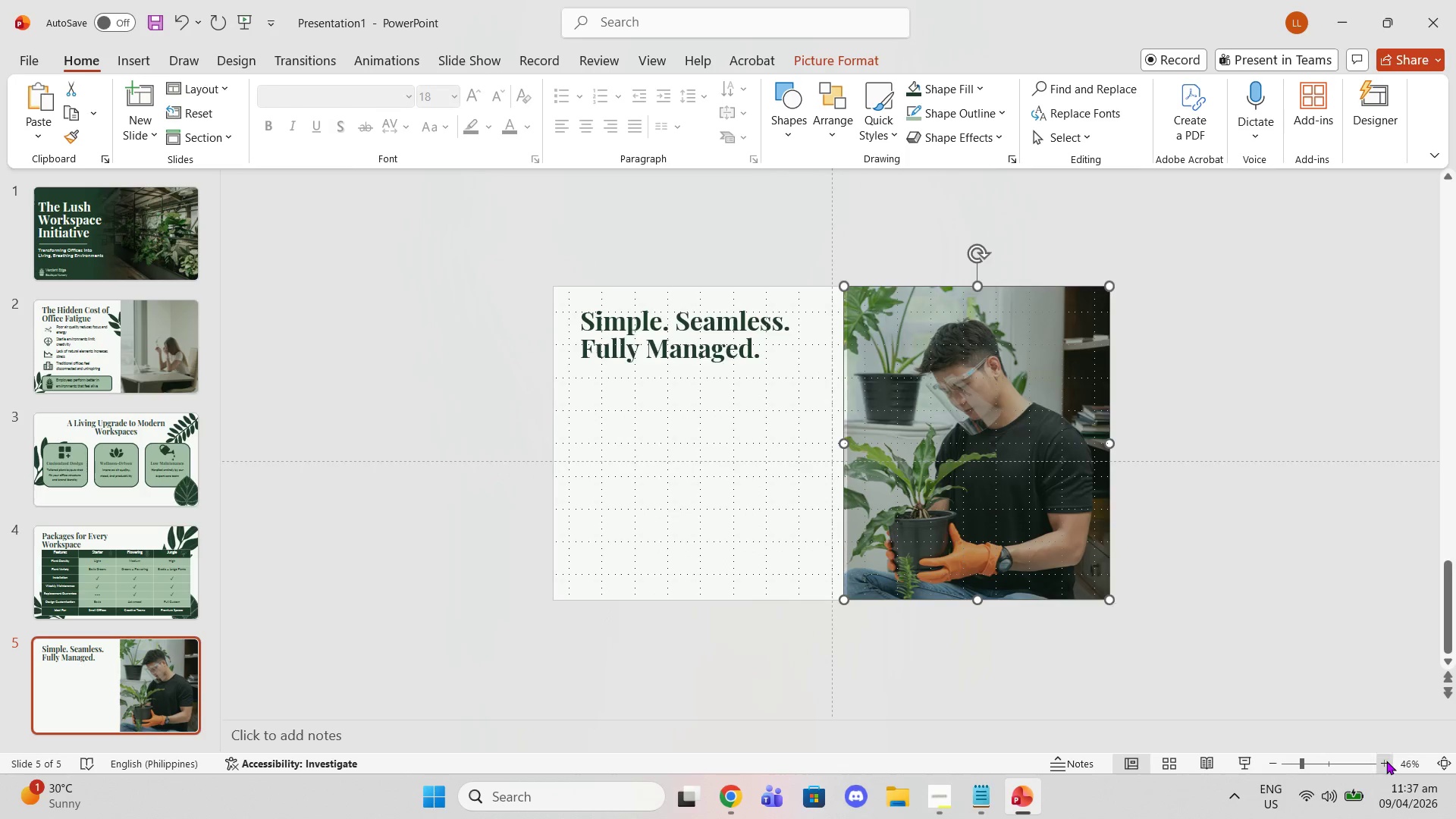 
double_click([1385, 761])
 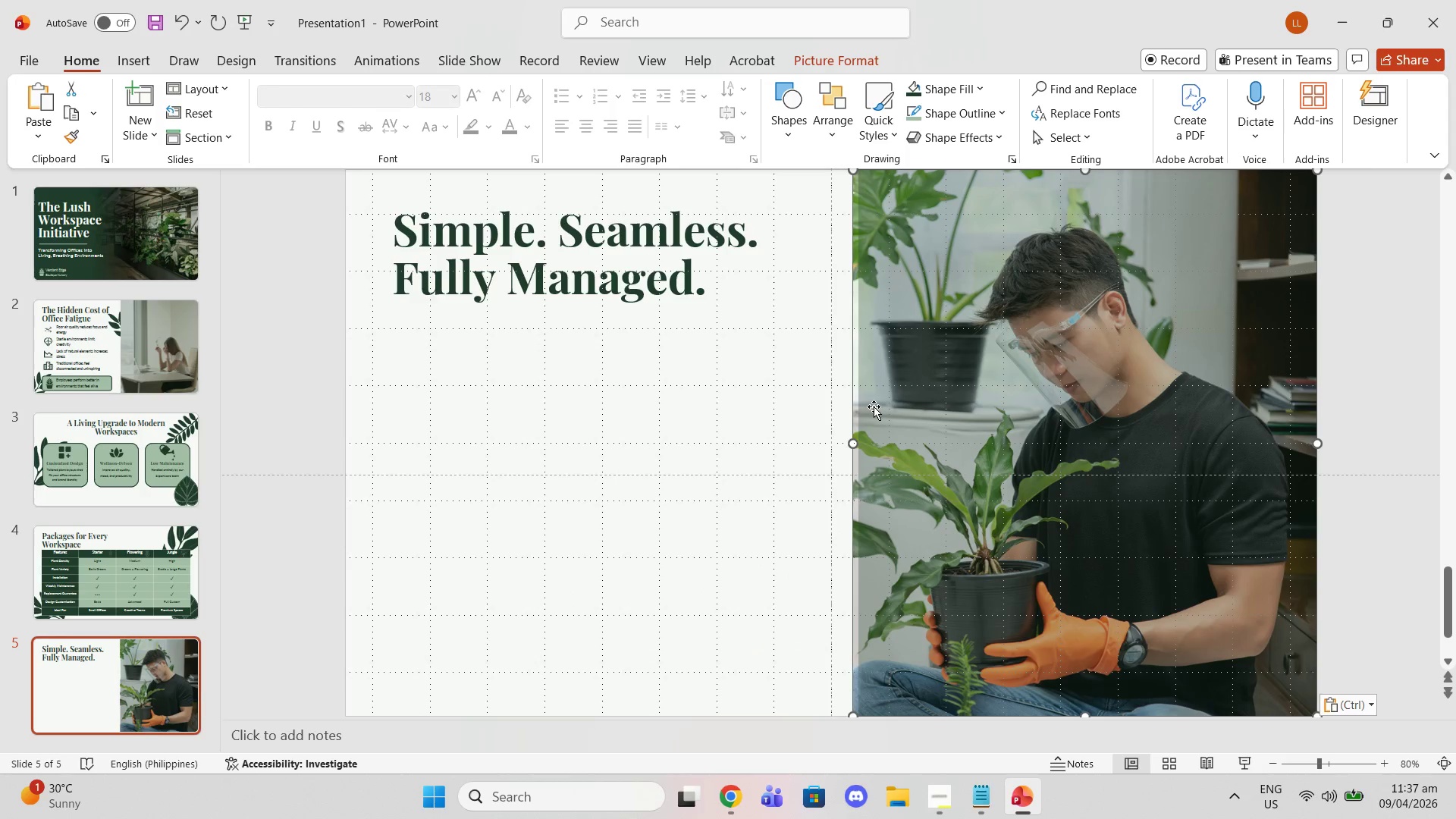 
right_click([874, 406])
 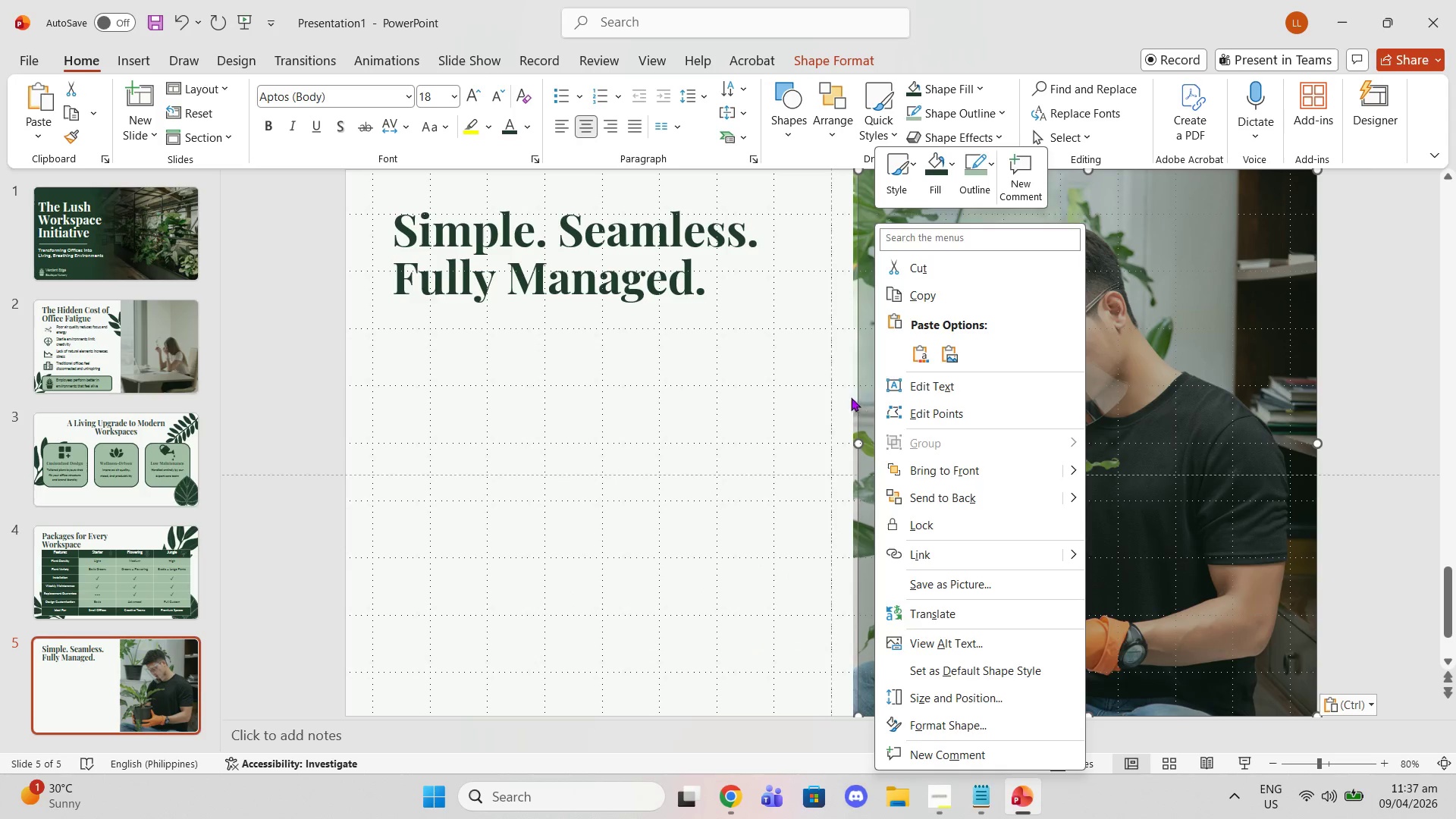 
left_click([851, 397])
 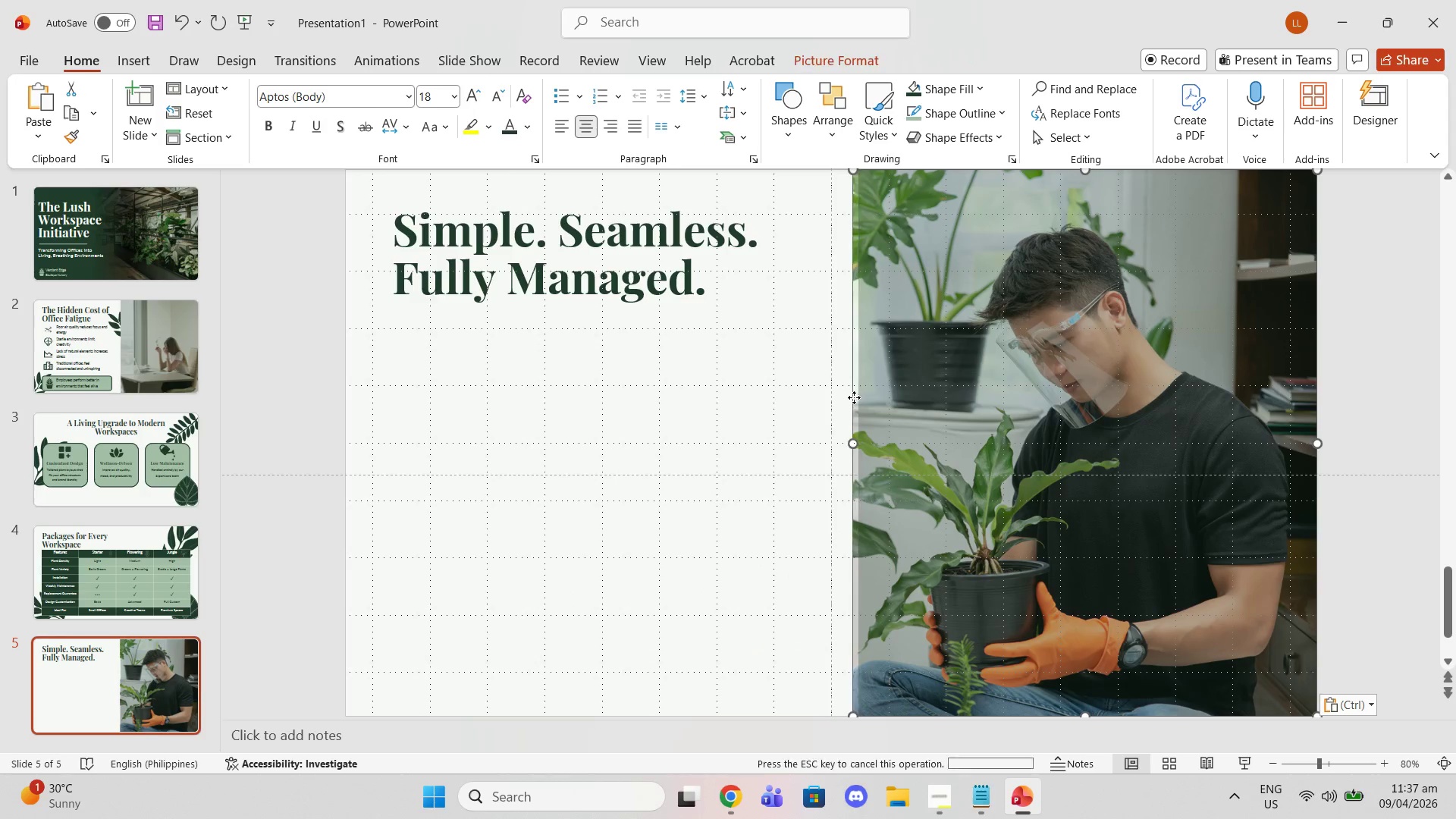 
left_click([854, 397])
 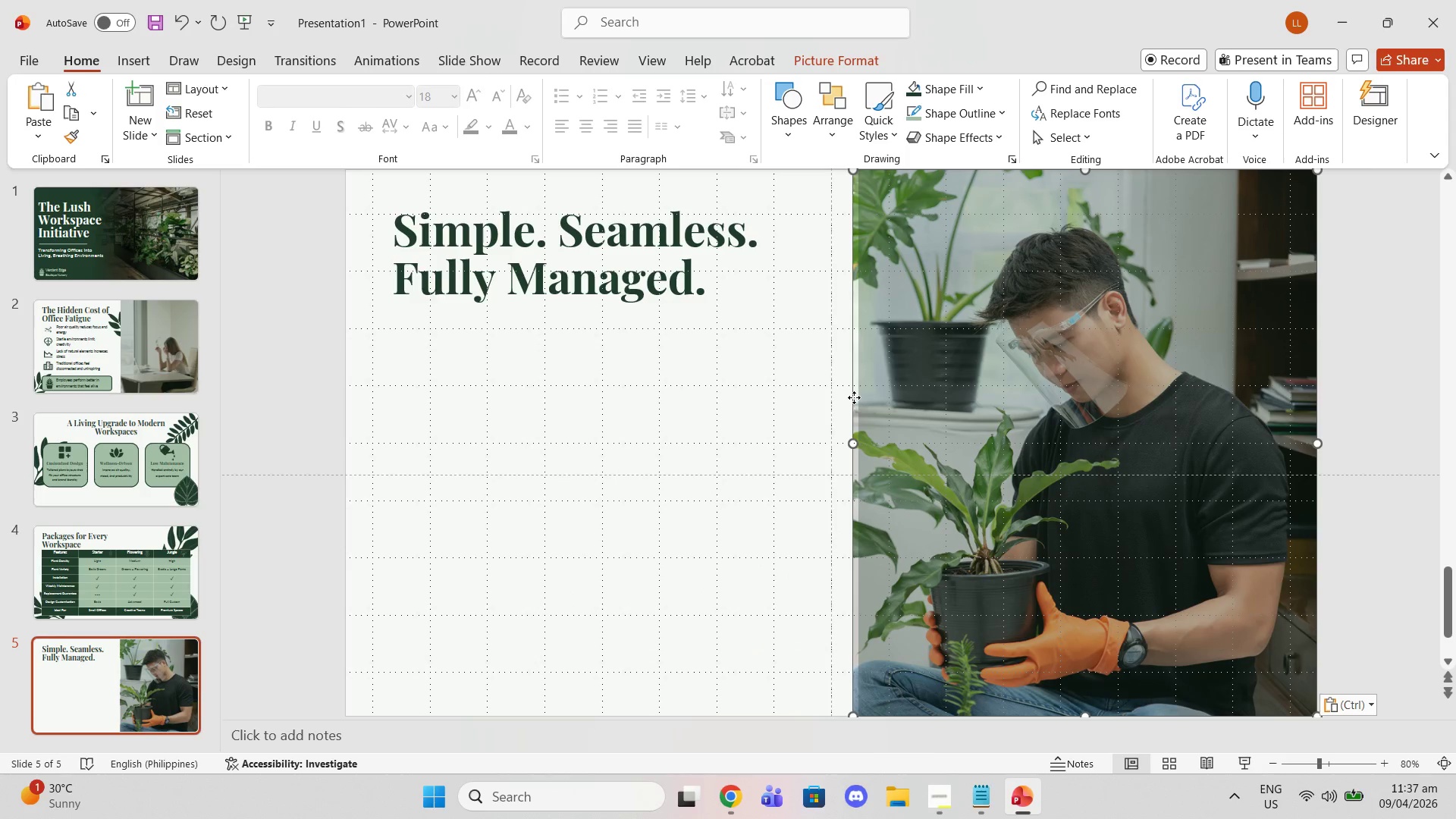 
right_click([854, 397])
 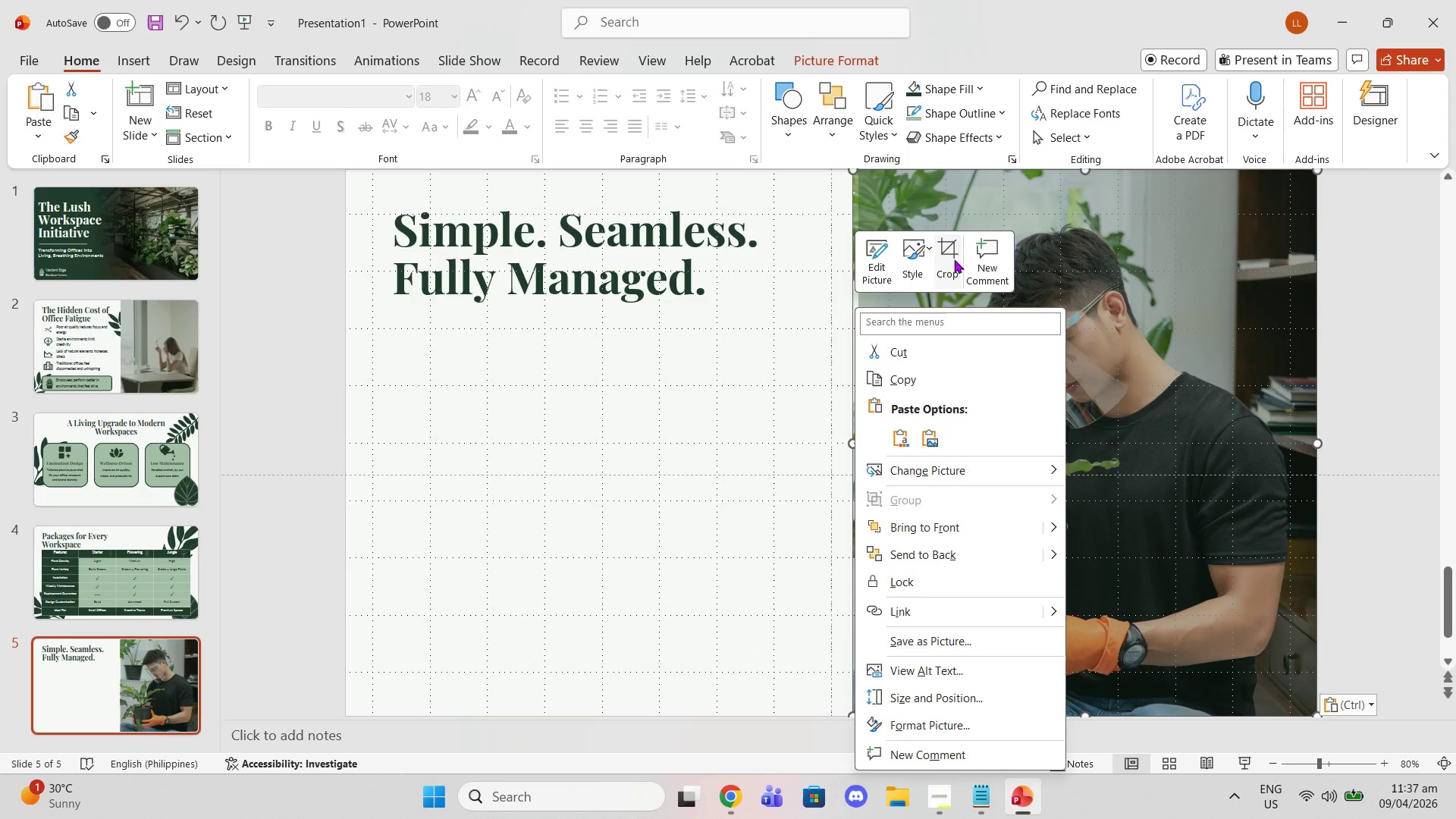 
left_click([955, 257])
 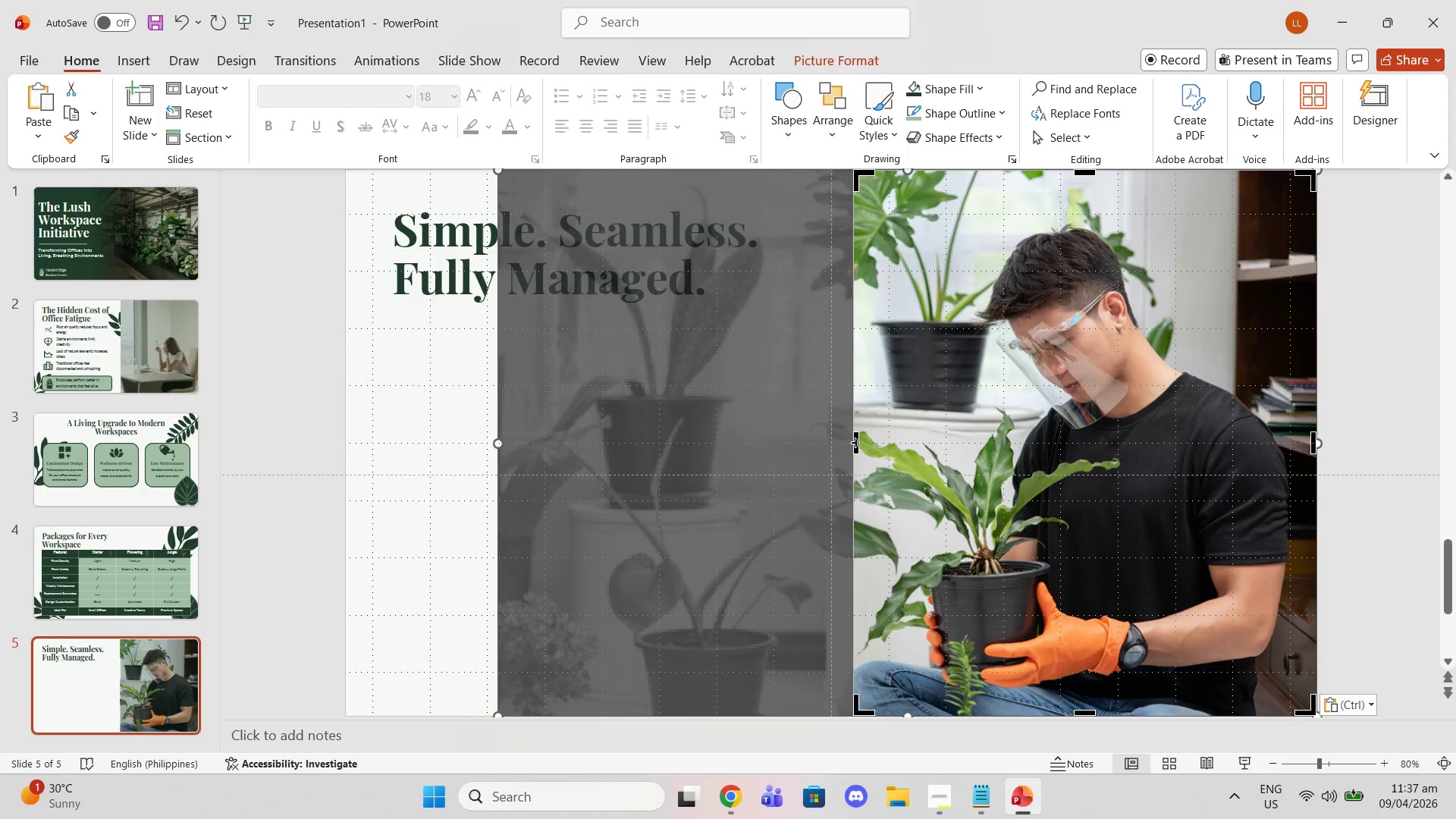 
left_click_drag(start_coordinate=[856, 442], to_coordinate=[862, 443])
 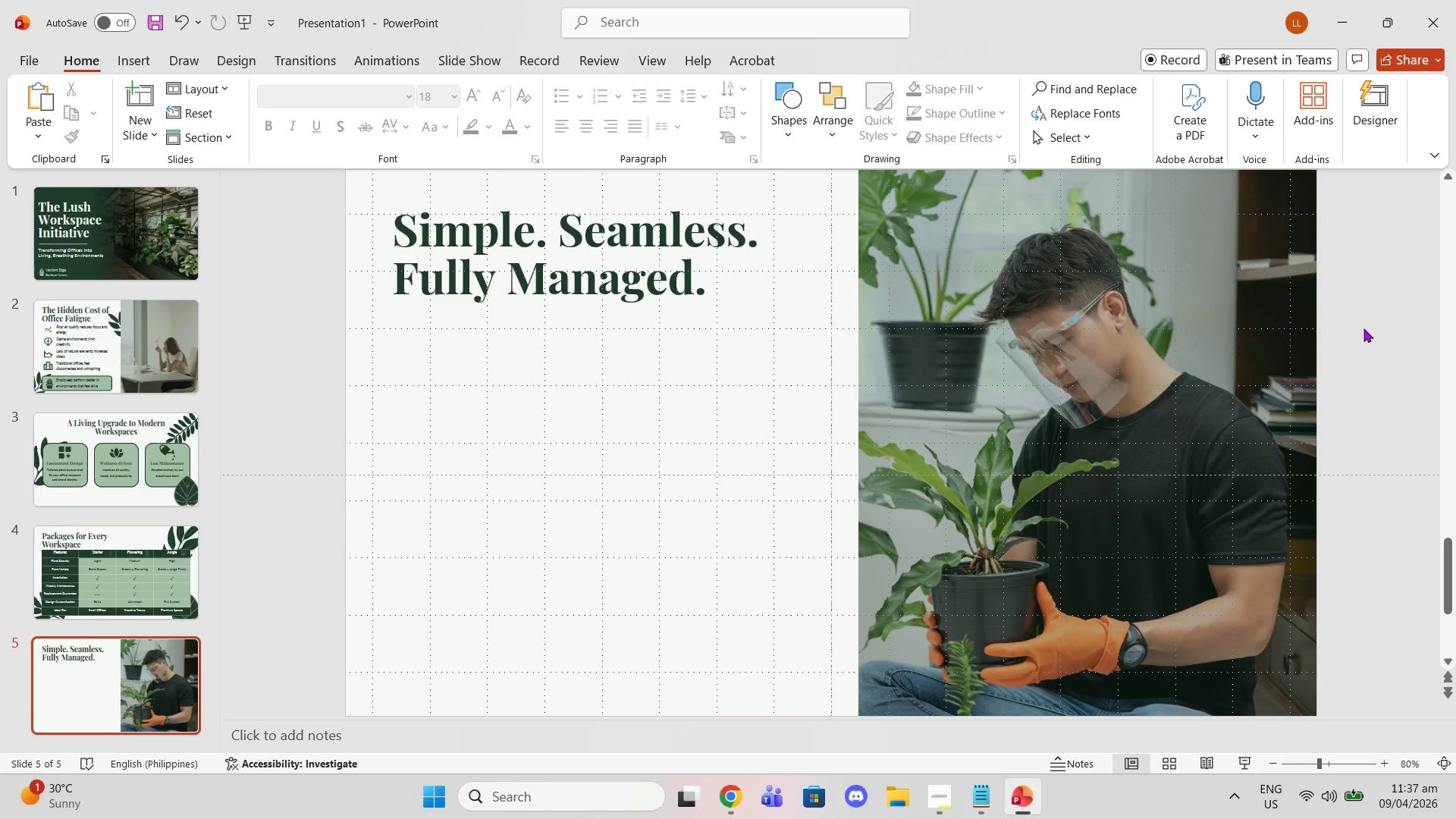 
double_click([1363, 328])
 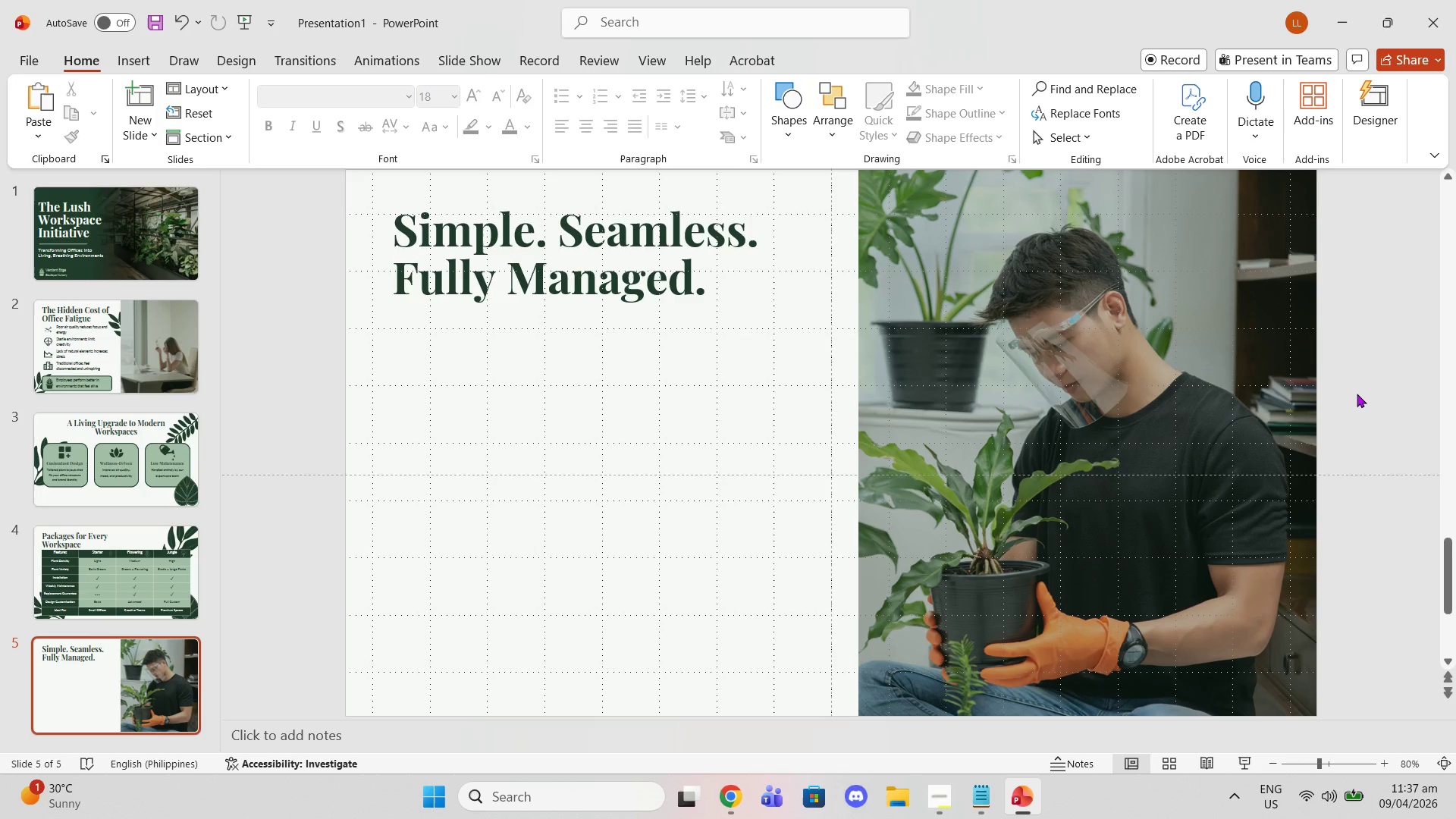 
scroll: coordinate [1357, 394], scroll_direction: up, amount: 1.0
 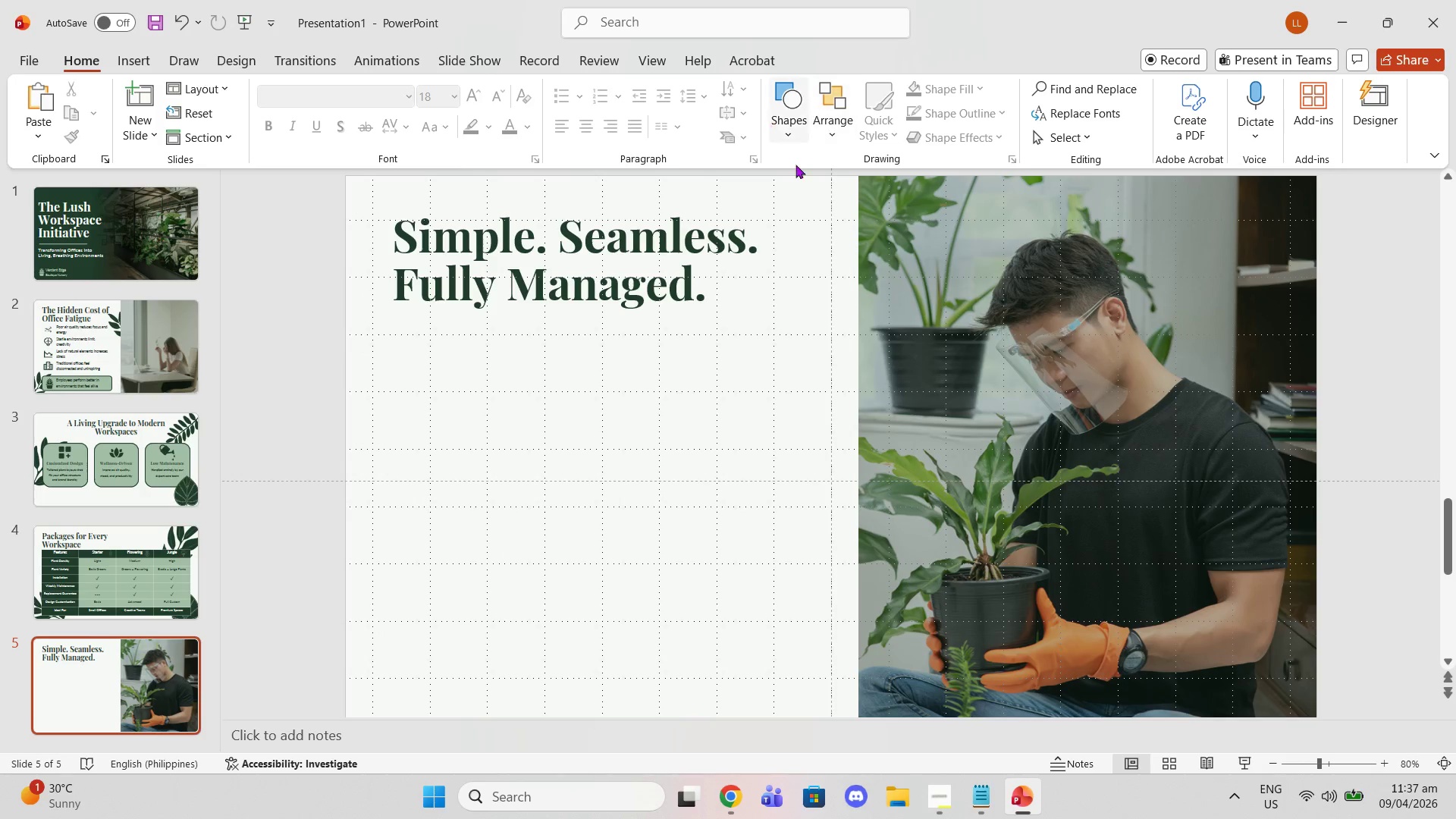 
left_click([884, 221])
 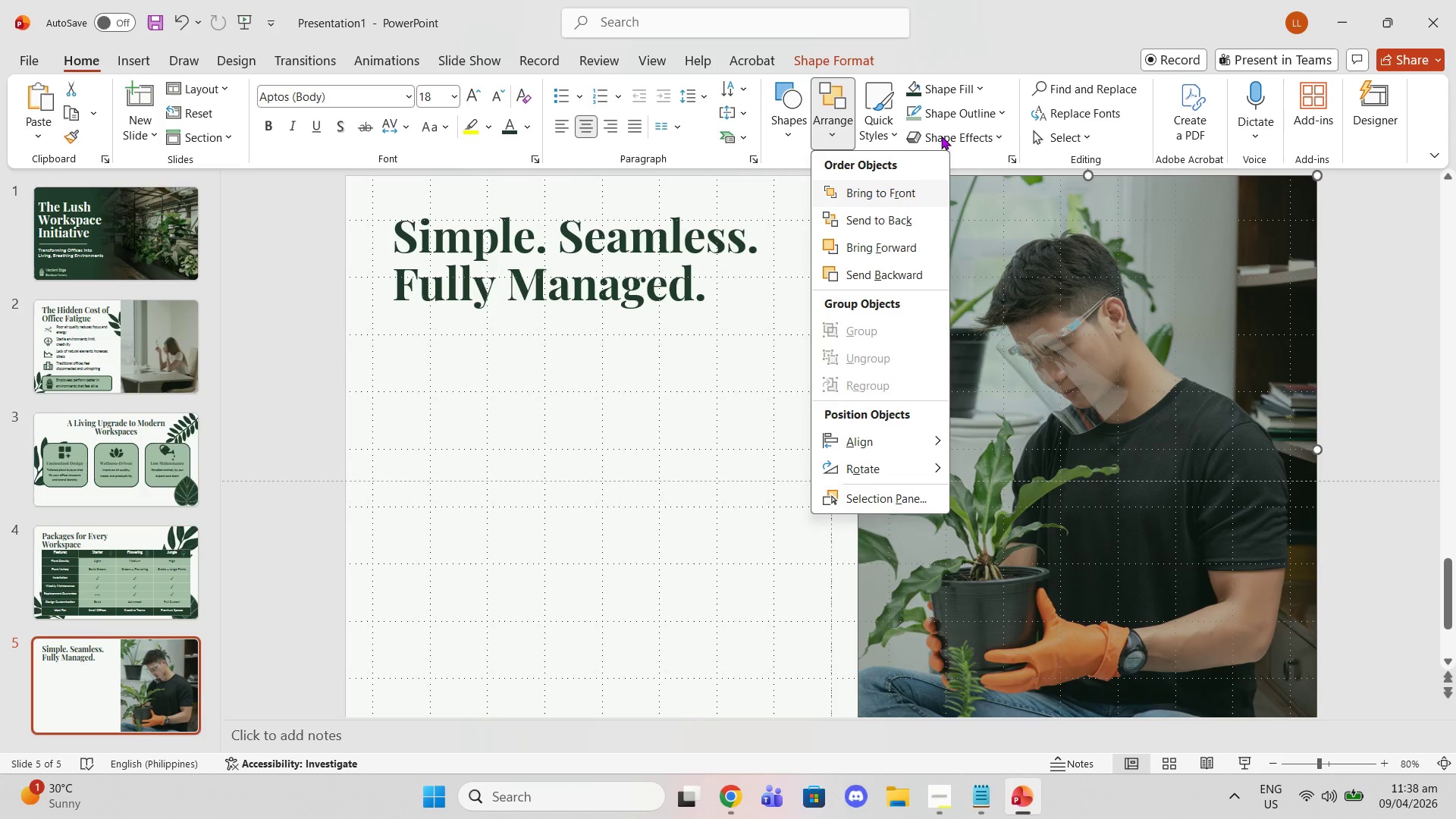 
left_click([1050, 139])
 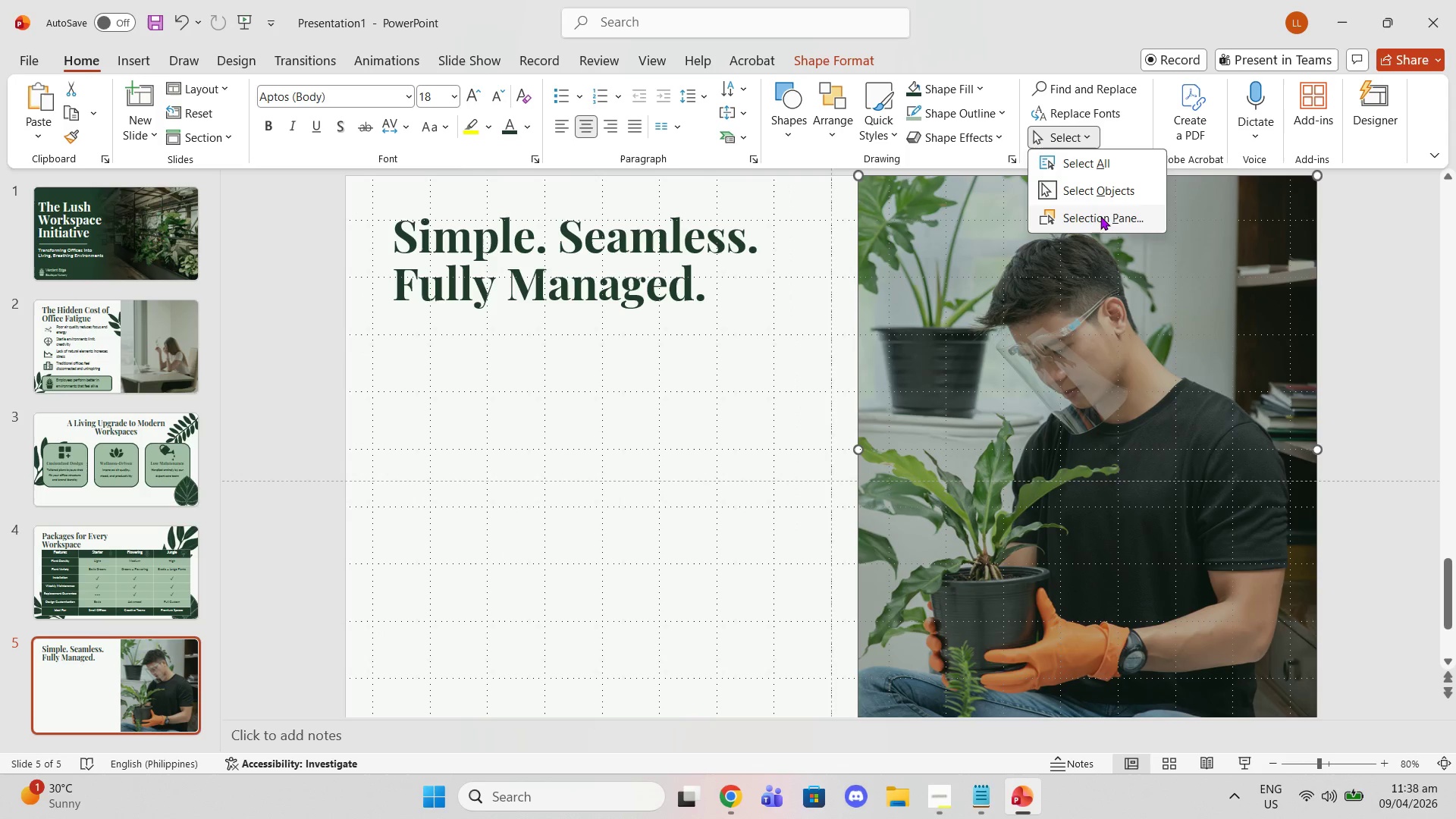 
left_click([1100, 220])
 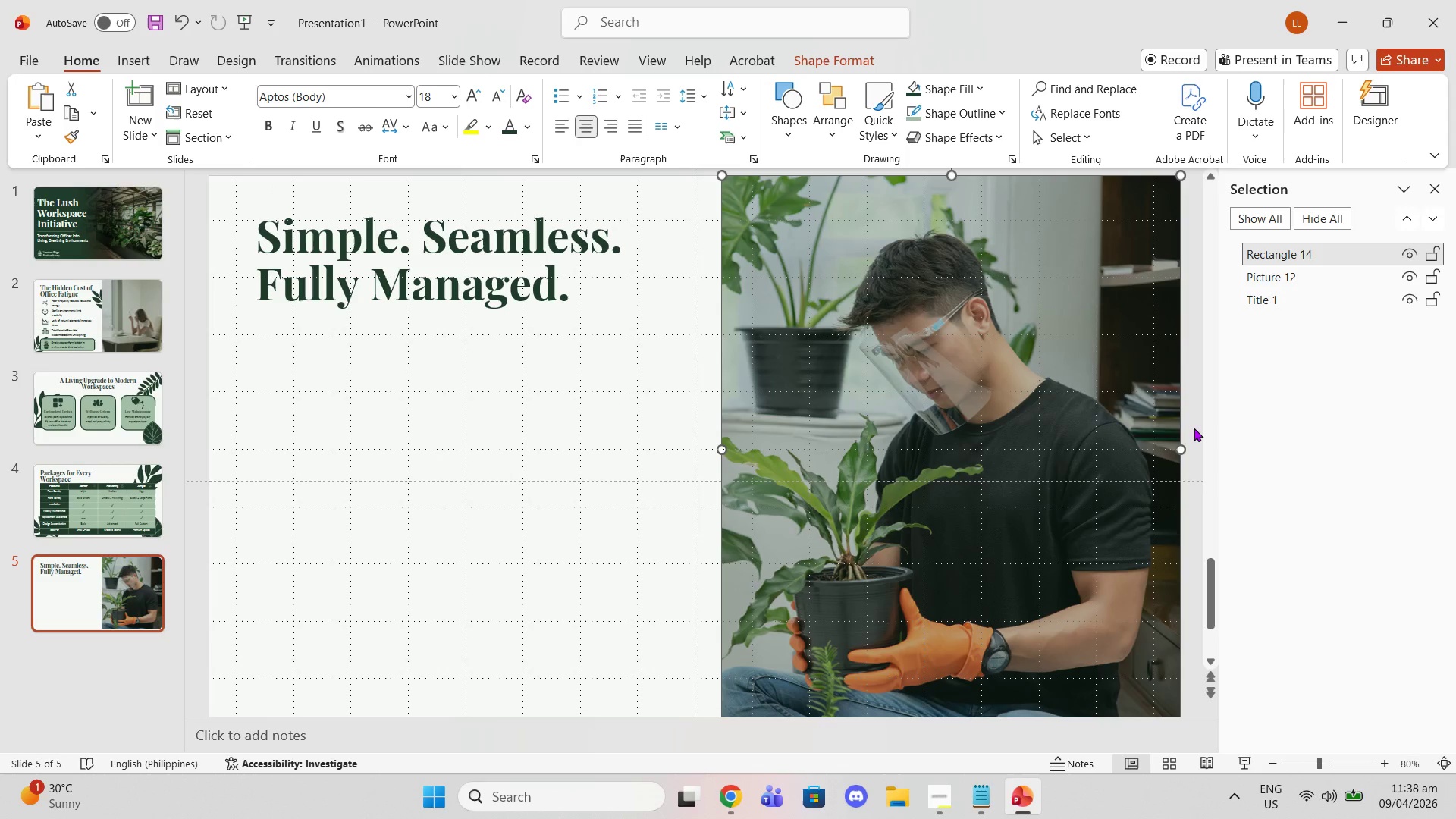 
left_click([571, 362])
 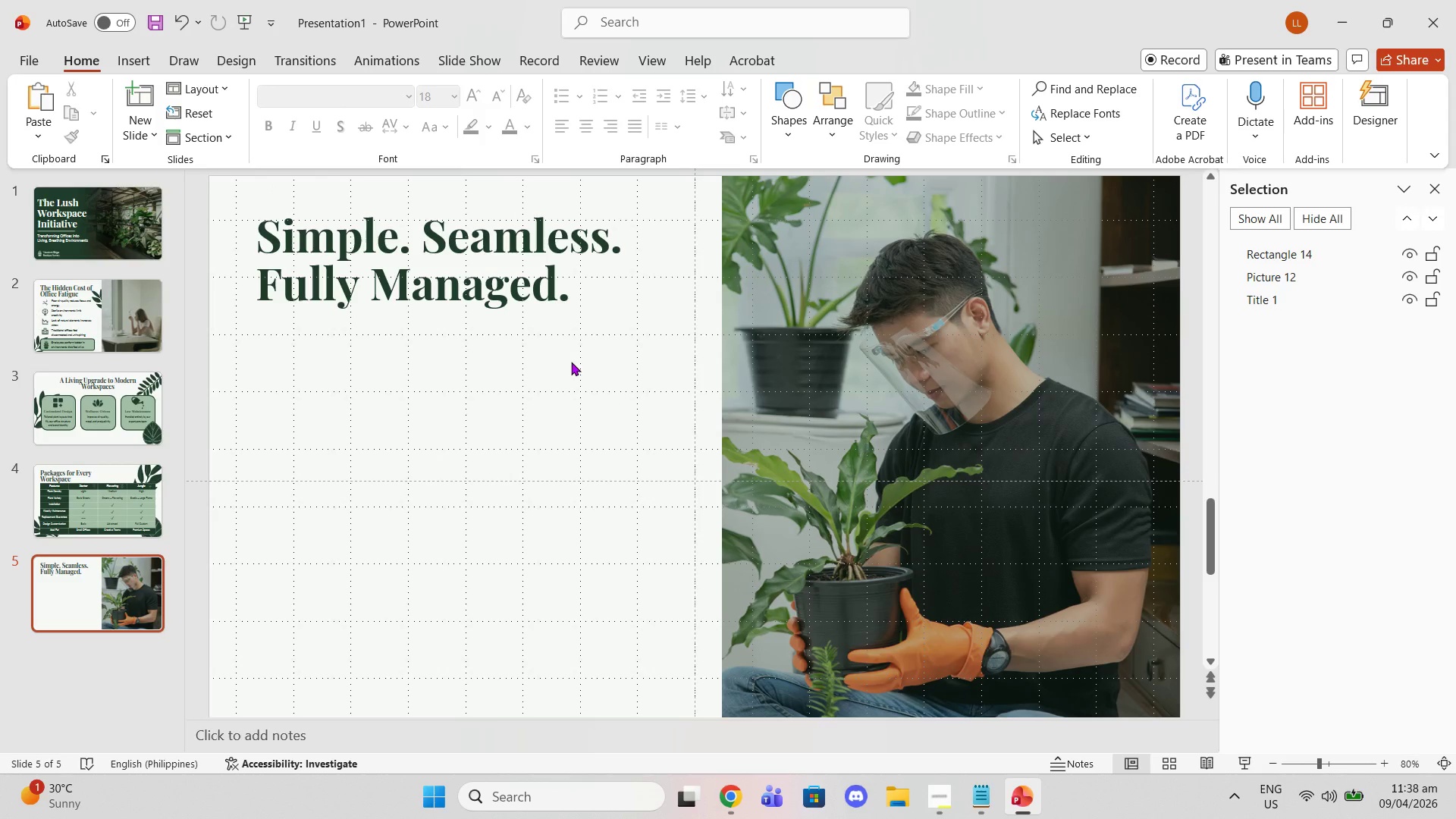 
wait(6.28)
 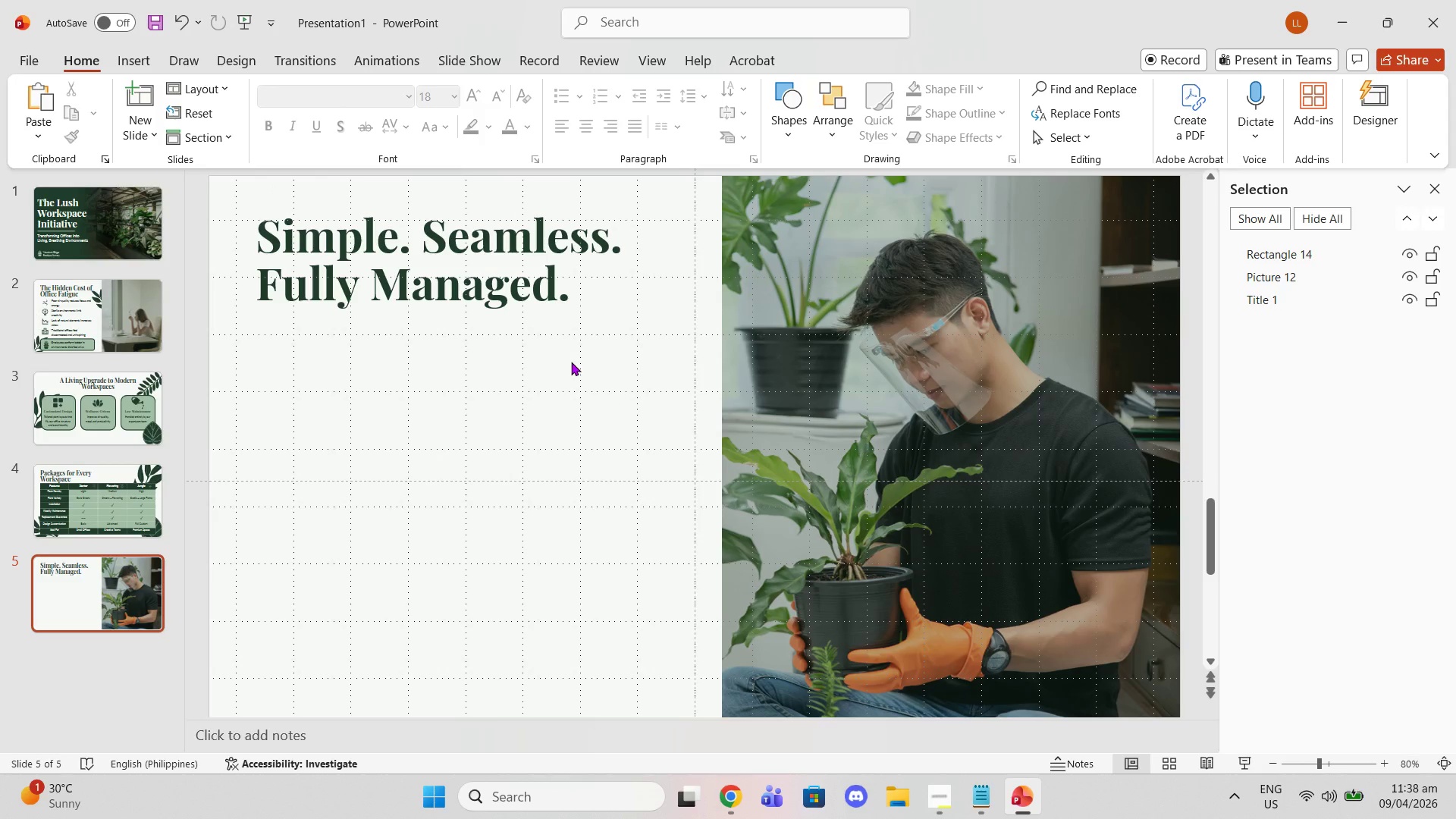 
left_click([121, 57])
 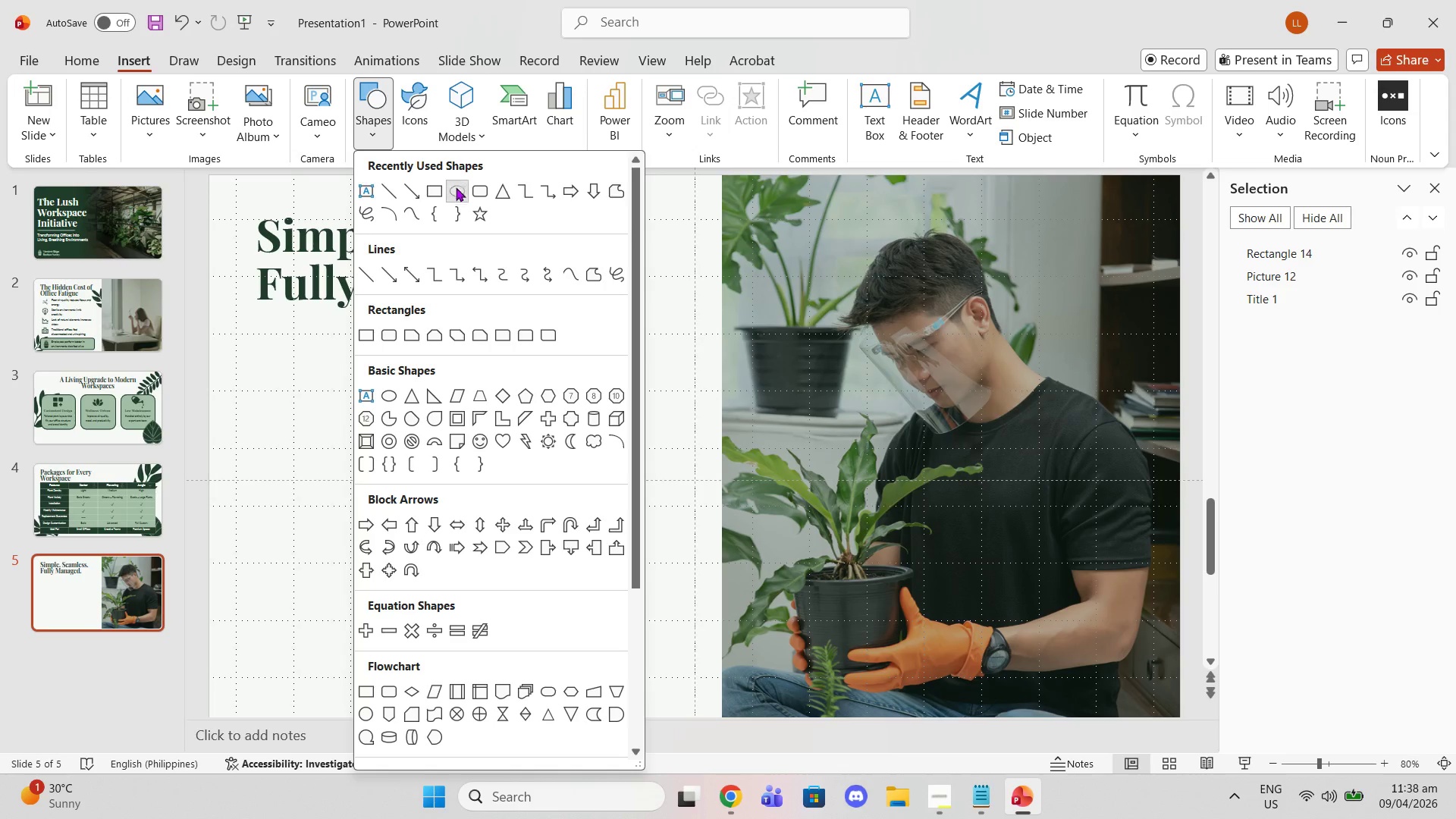 
left_click_drag(start_coordinate=[253, 406], to_coordinate=[416, 576])
 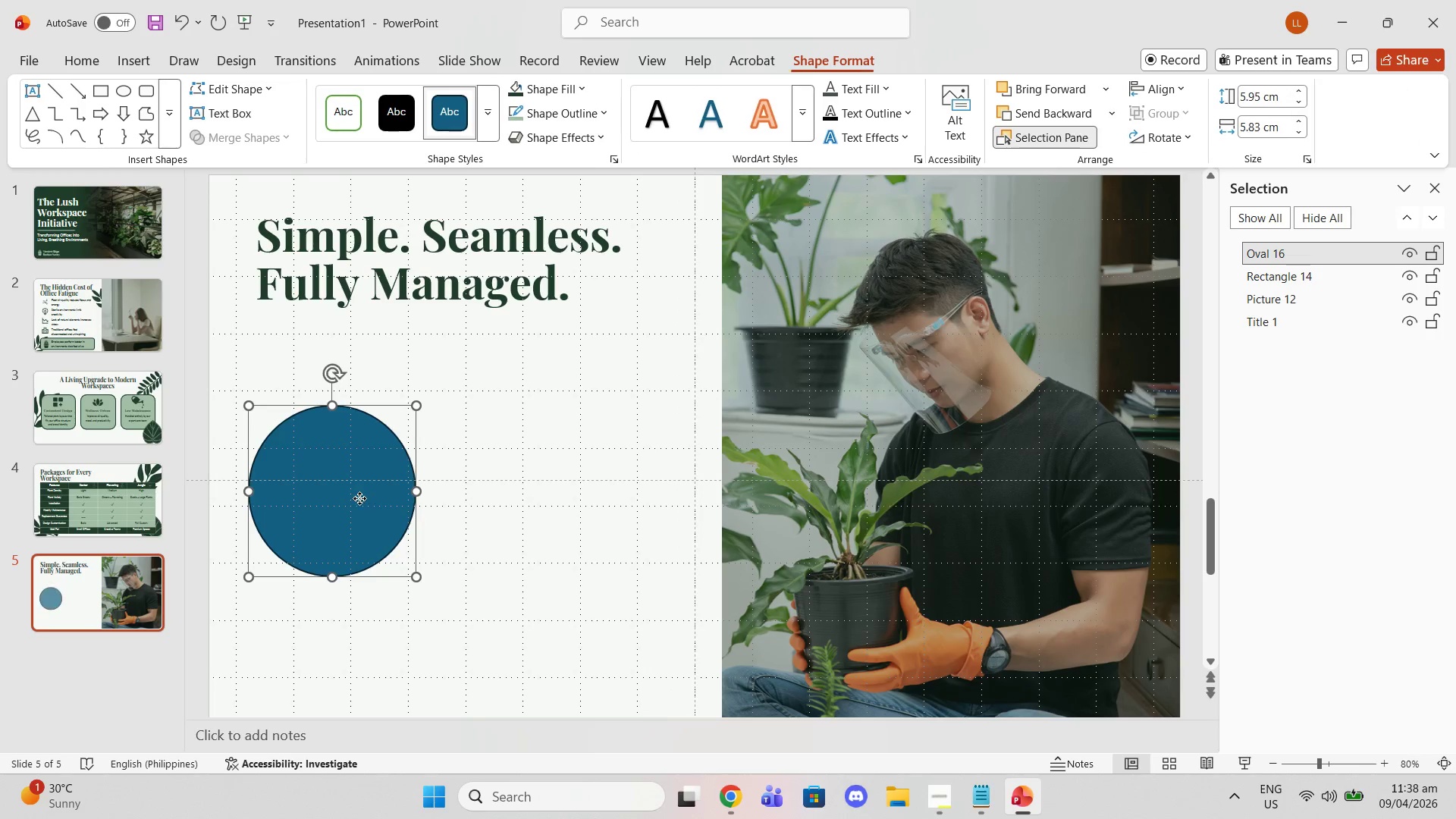 
left_click_drag(start_coordinate=[359, 498], to_coordinate=[362, 461])
 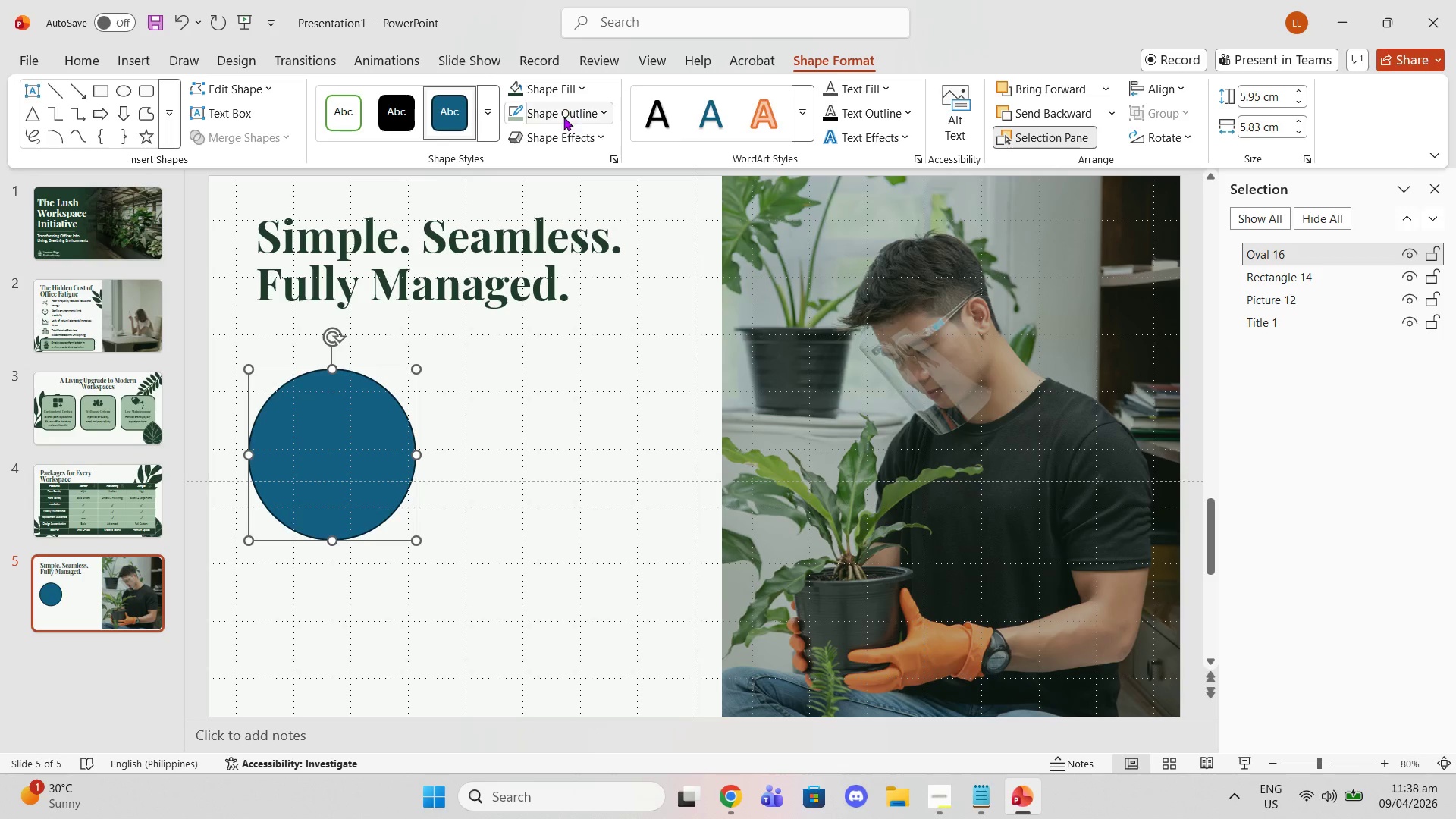 
left_click([560, 120])
 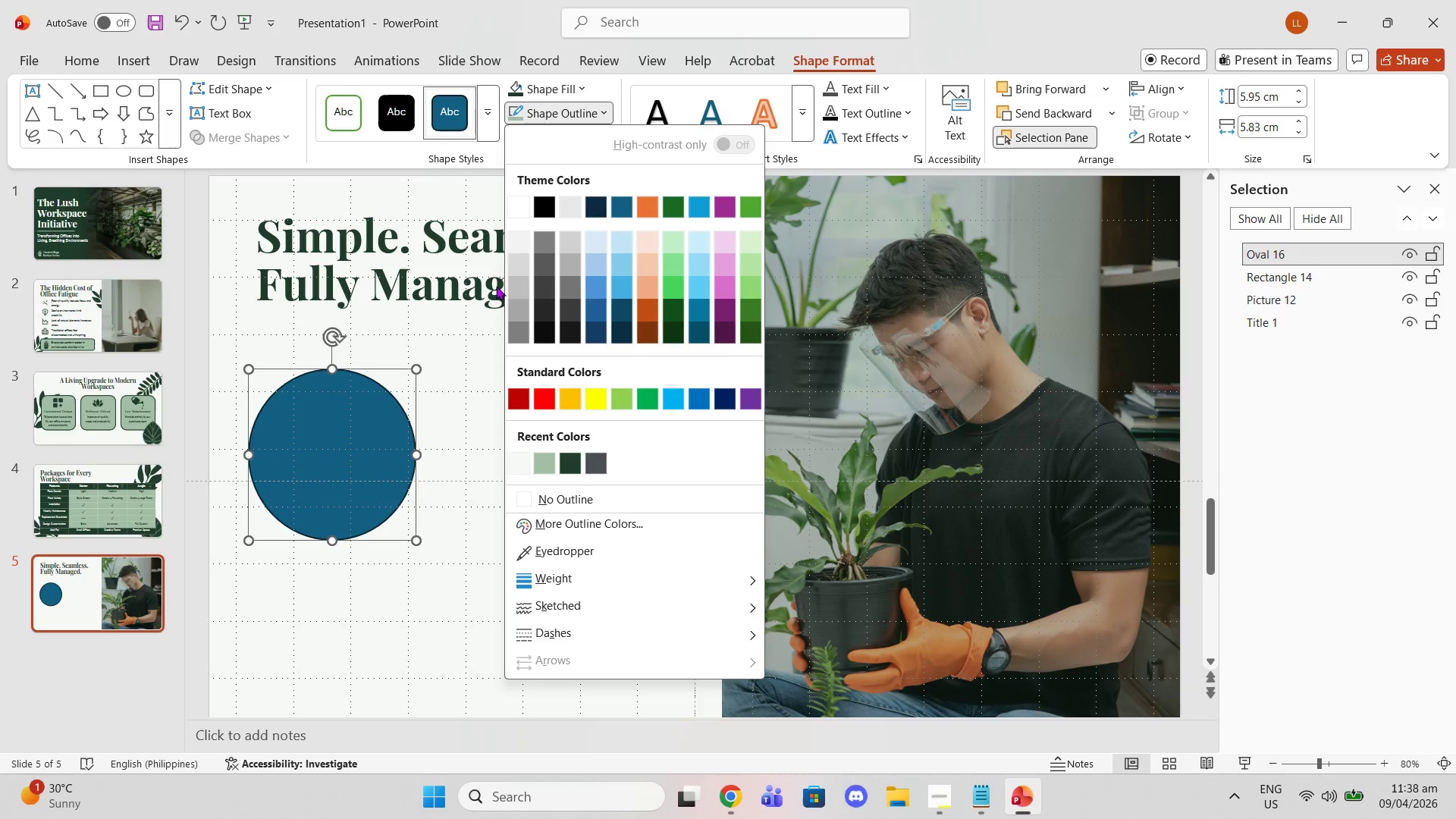 
left_click([541, 458])
 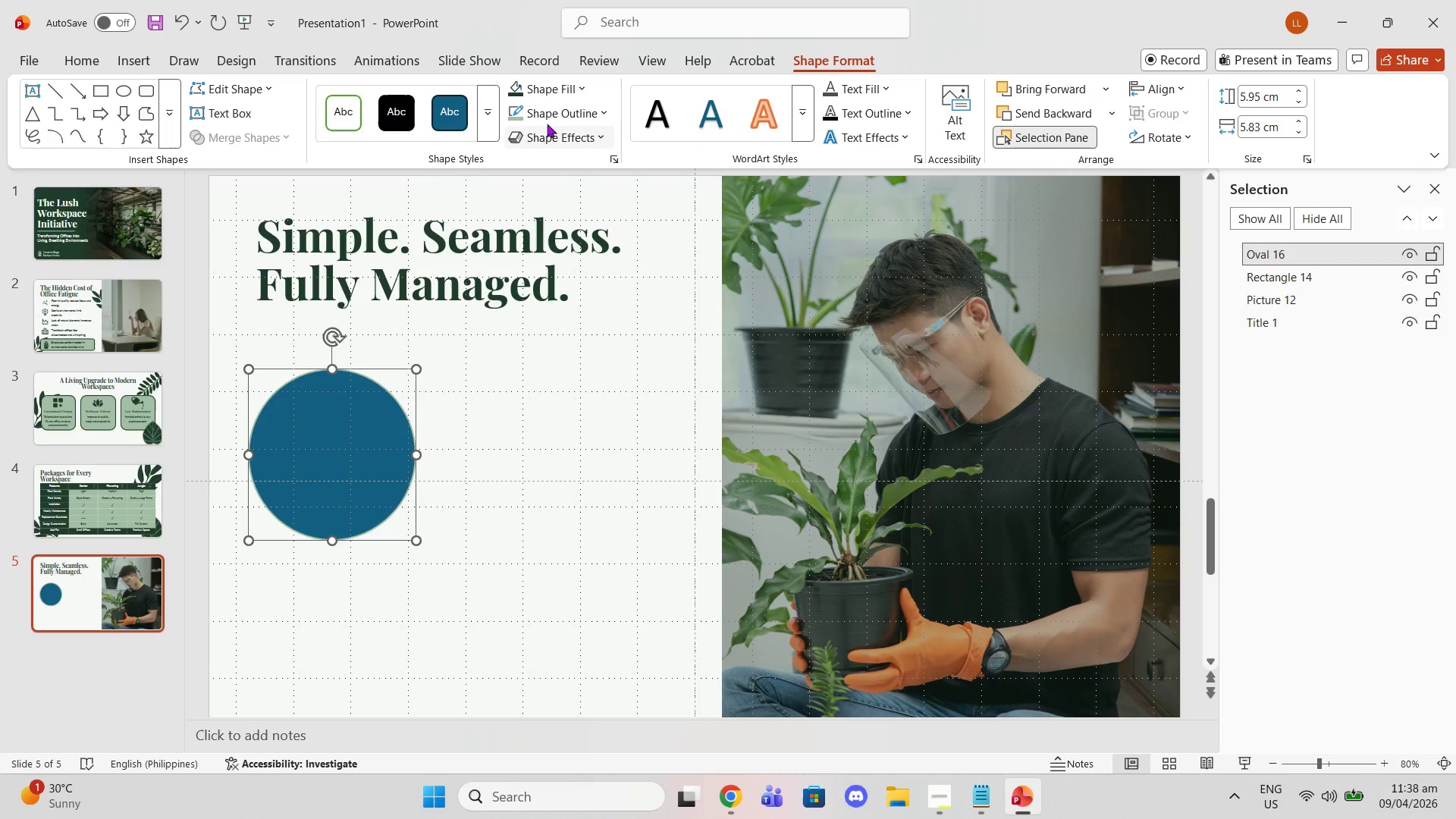 
left_click([545, 123])
 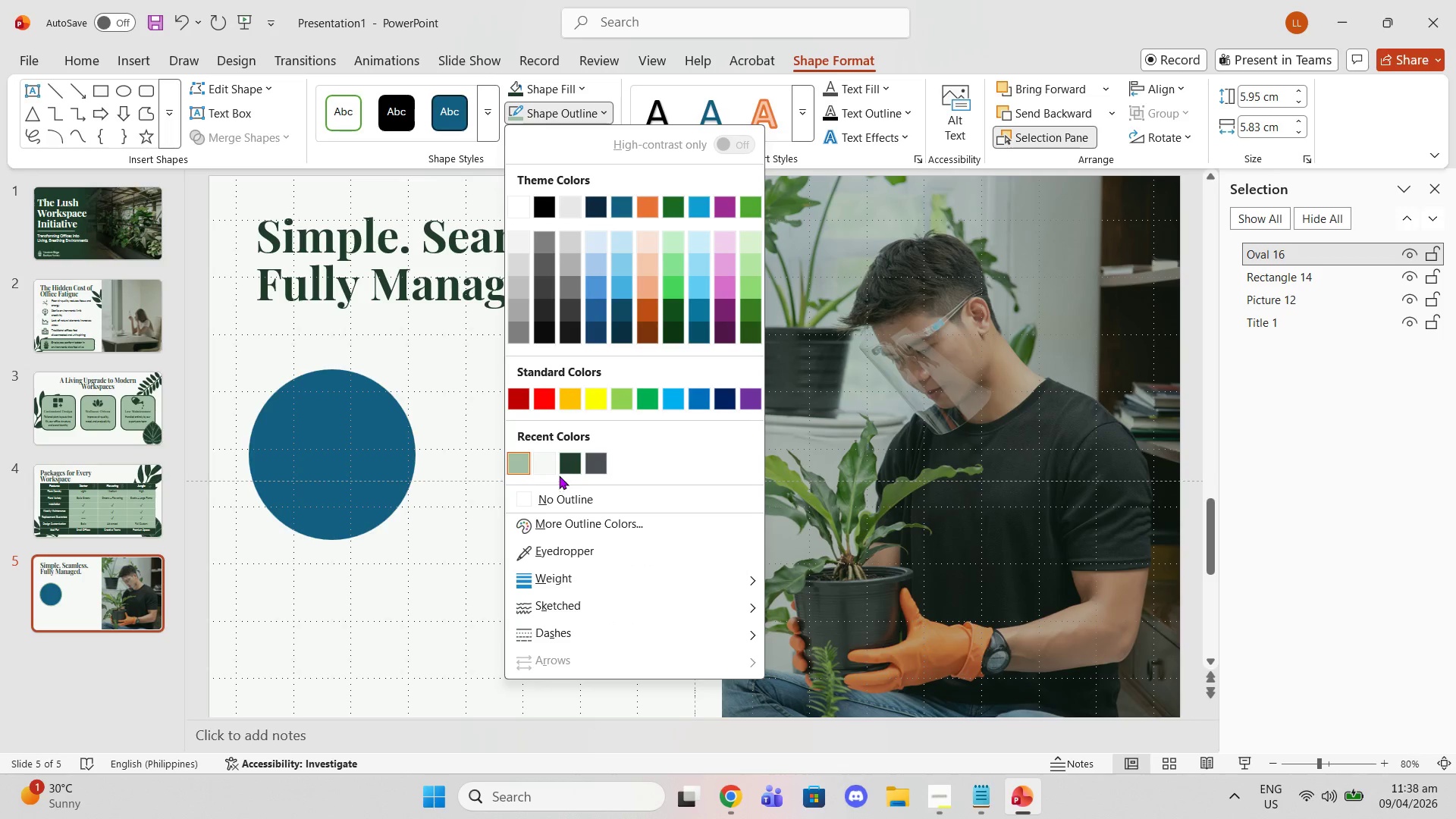 
left_click([563, 470])
 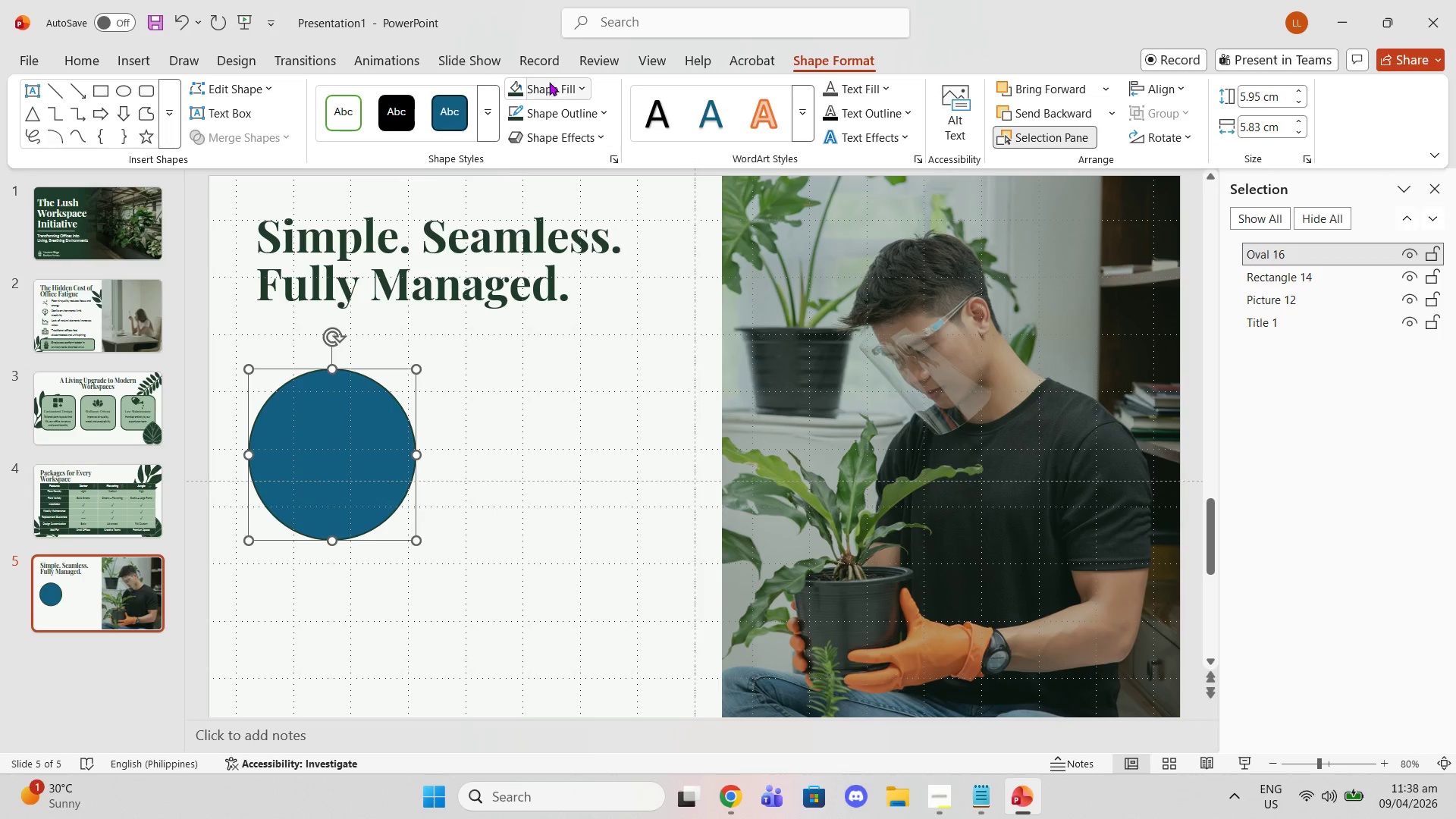 
left_click([549, 77])
 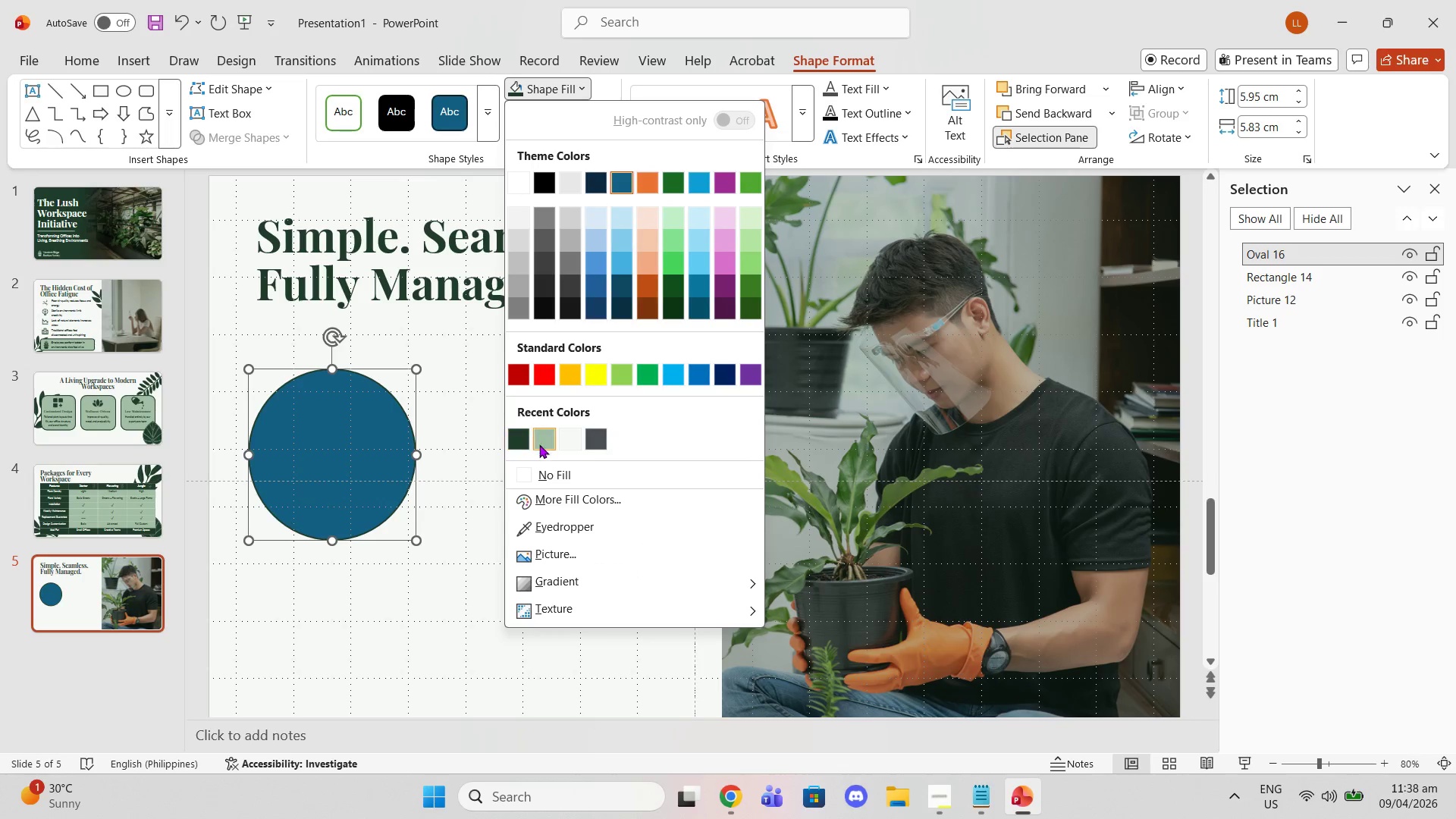 
left_click([547, 445])
 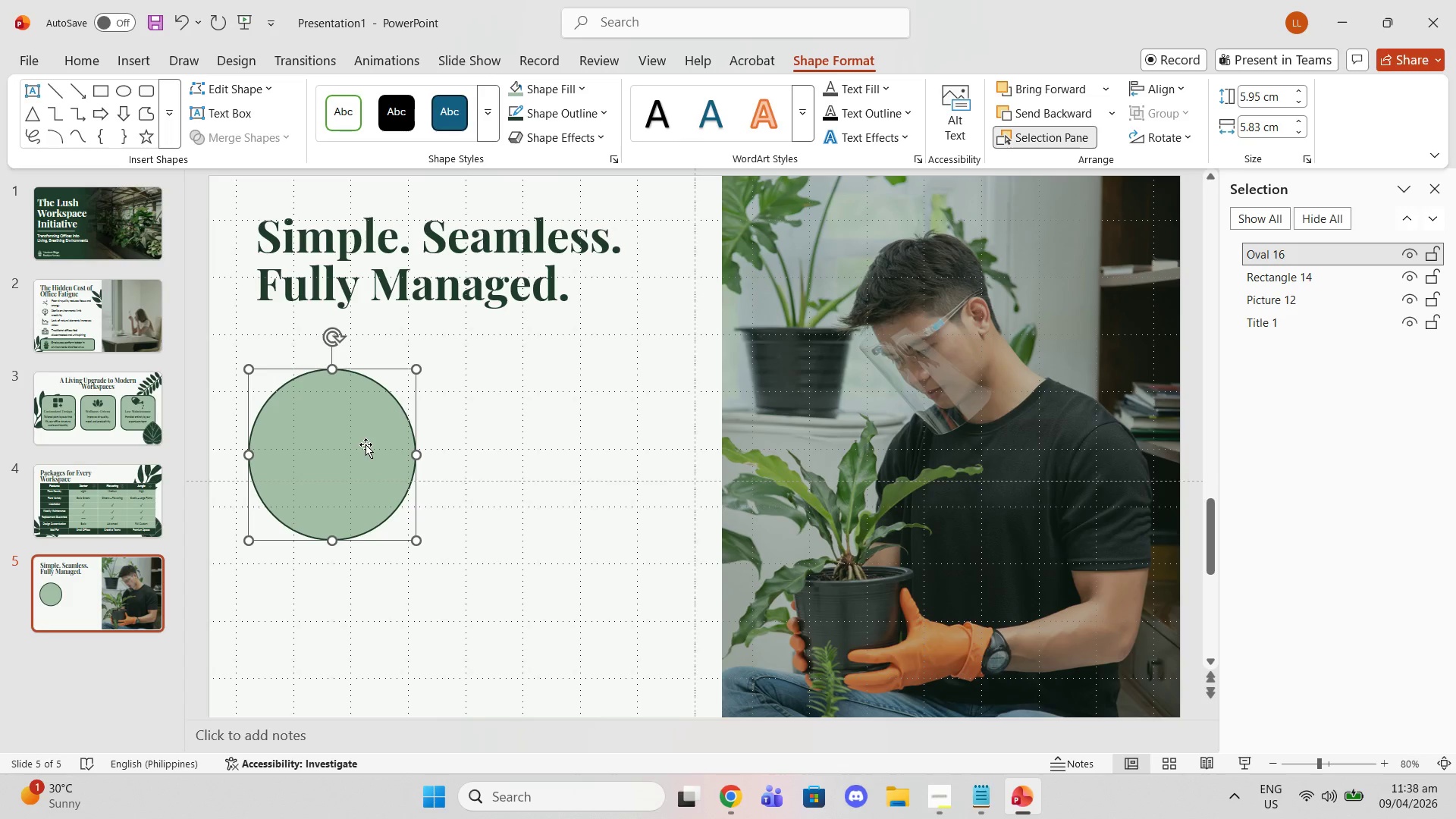 
left_click([533, 434])
 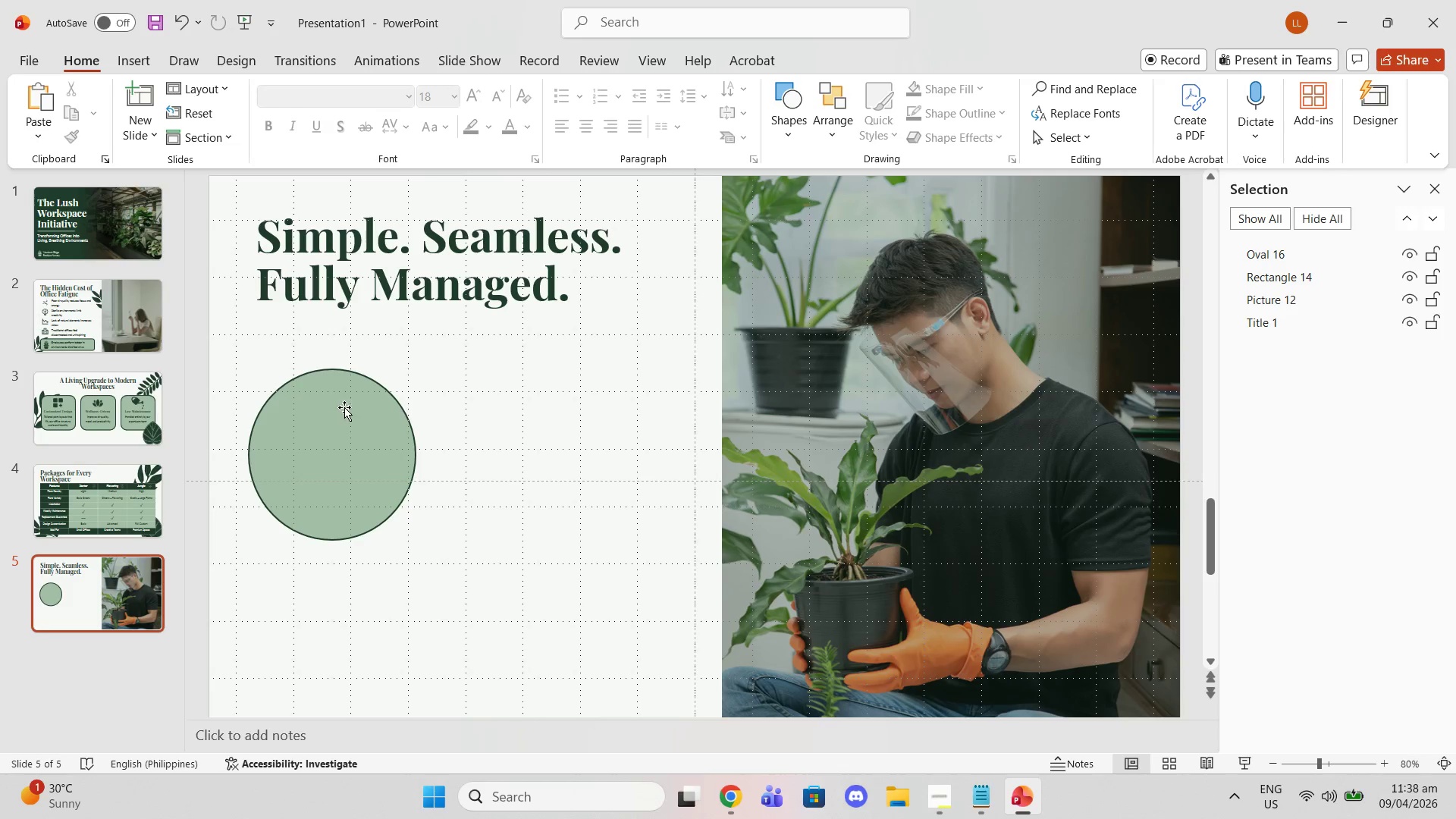 
left_click_drag(start_coordinate=[344, 407], to_coordinate=[346, 398])
 